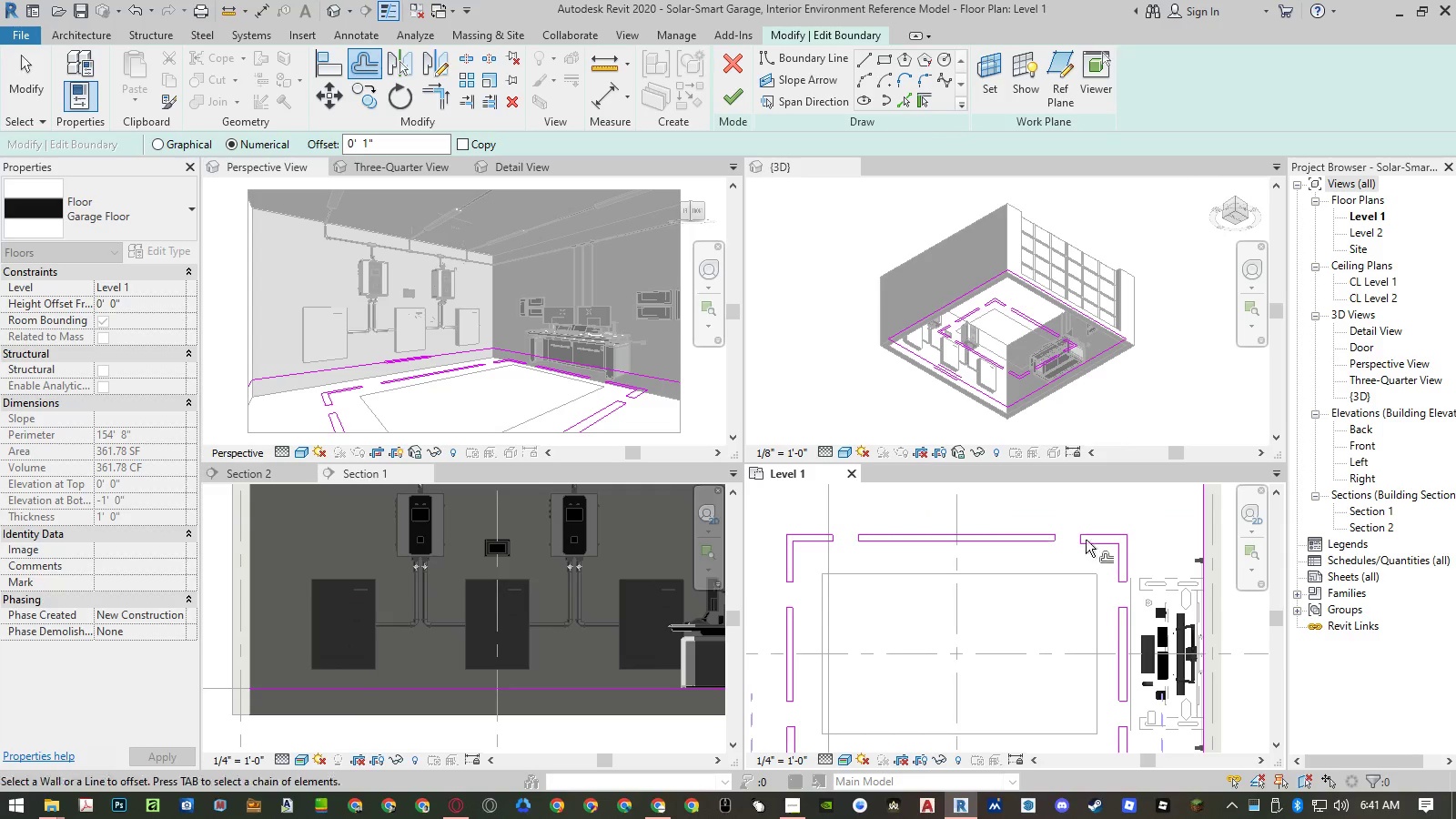 
scroll: coordinate [1107, 536], scroll_direction: up, amount: 5.0
 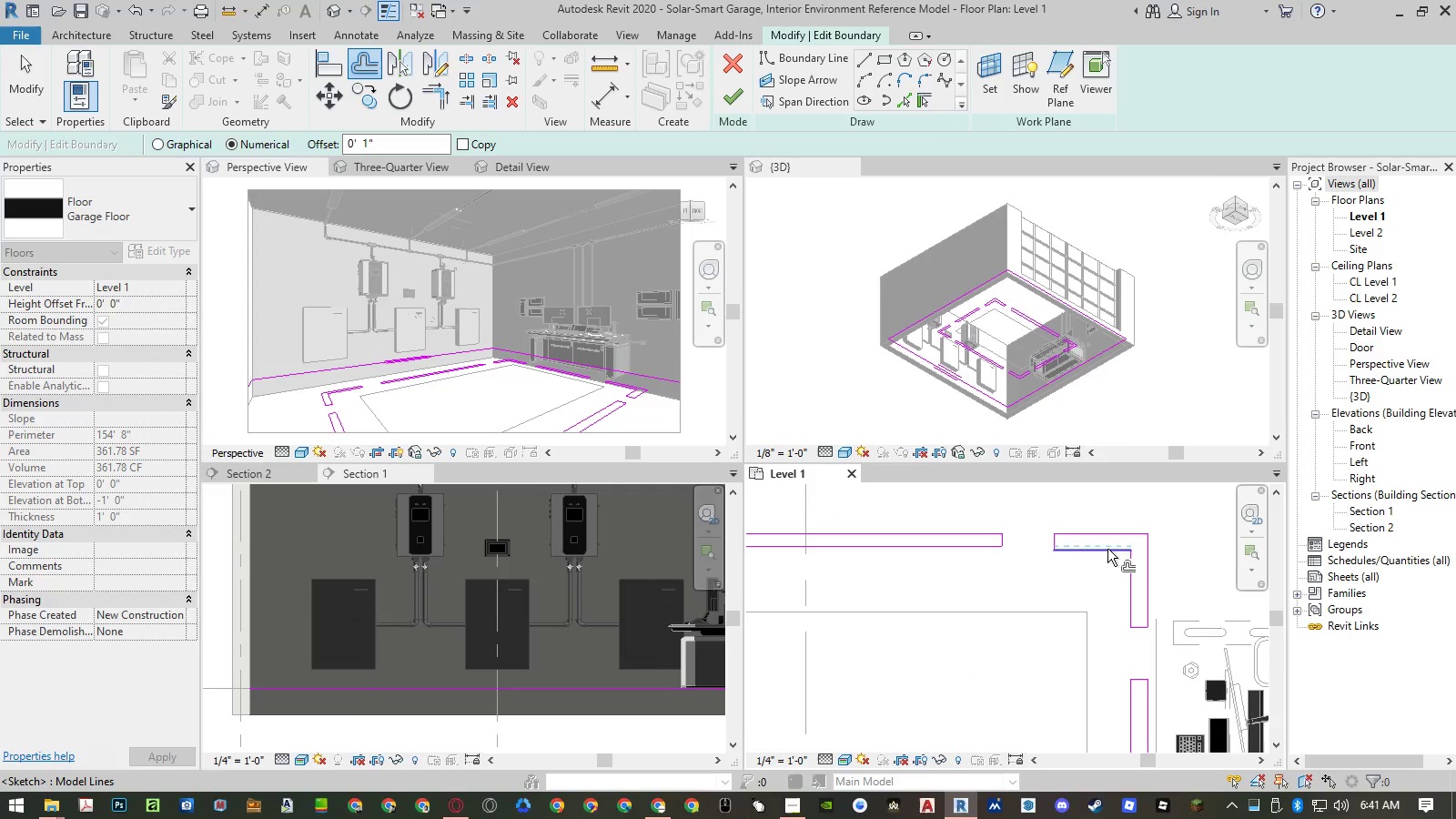 
left_click([1107, 549])
 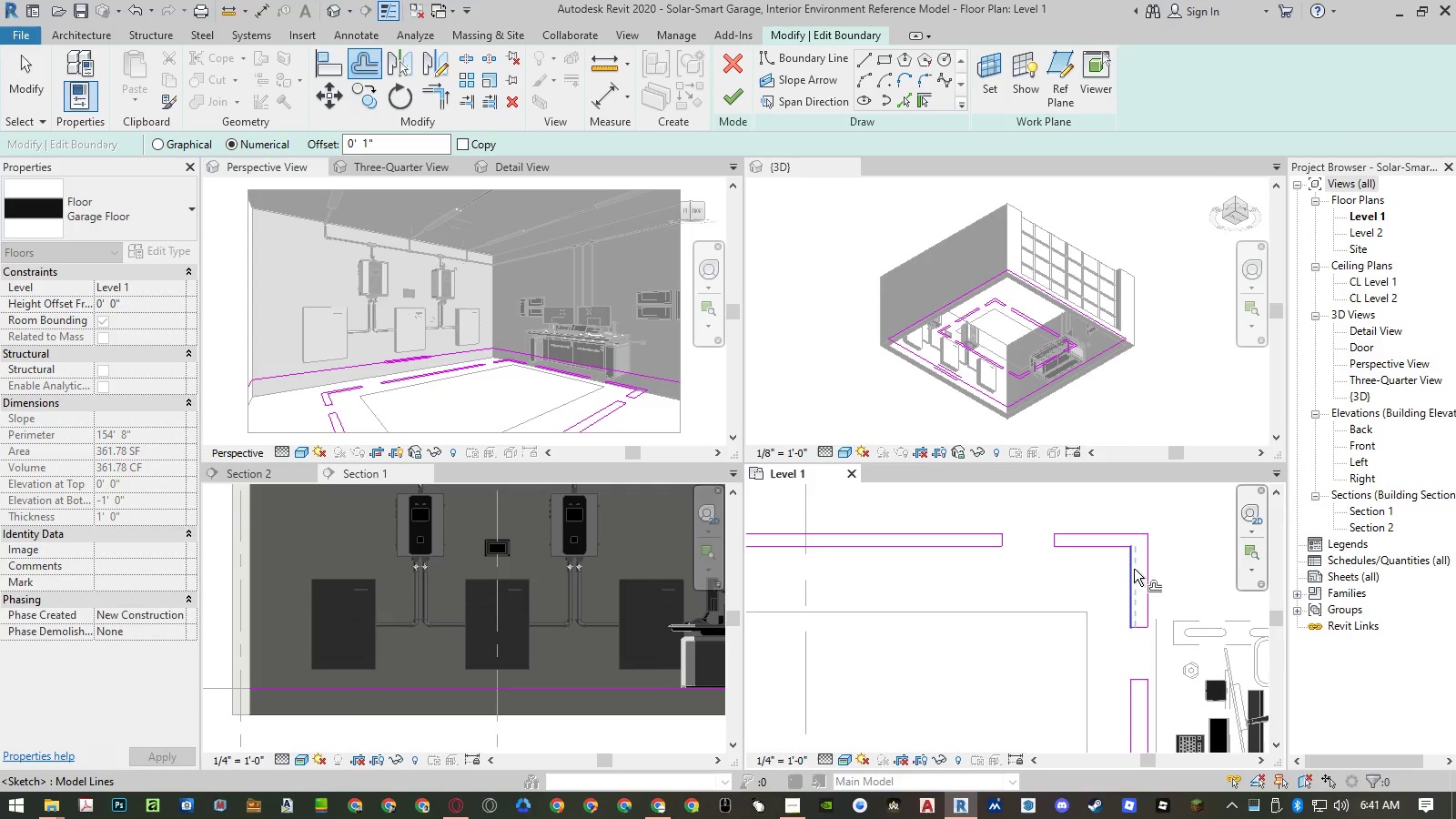 
left_click([1134, 569])
 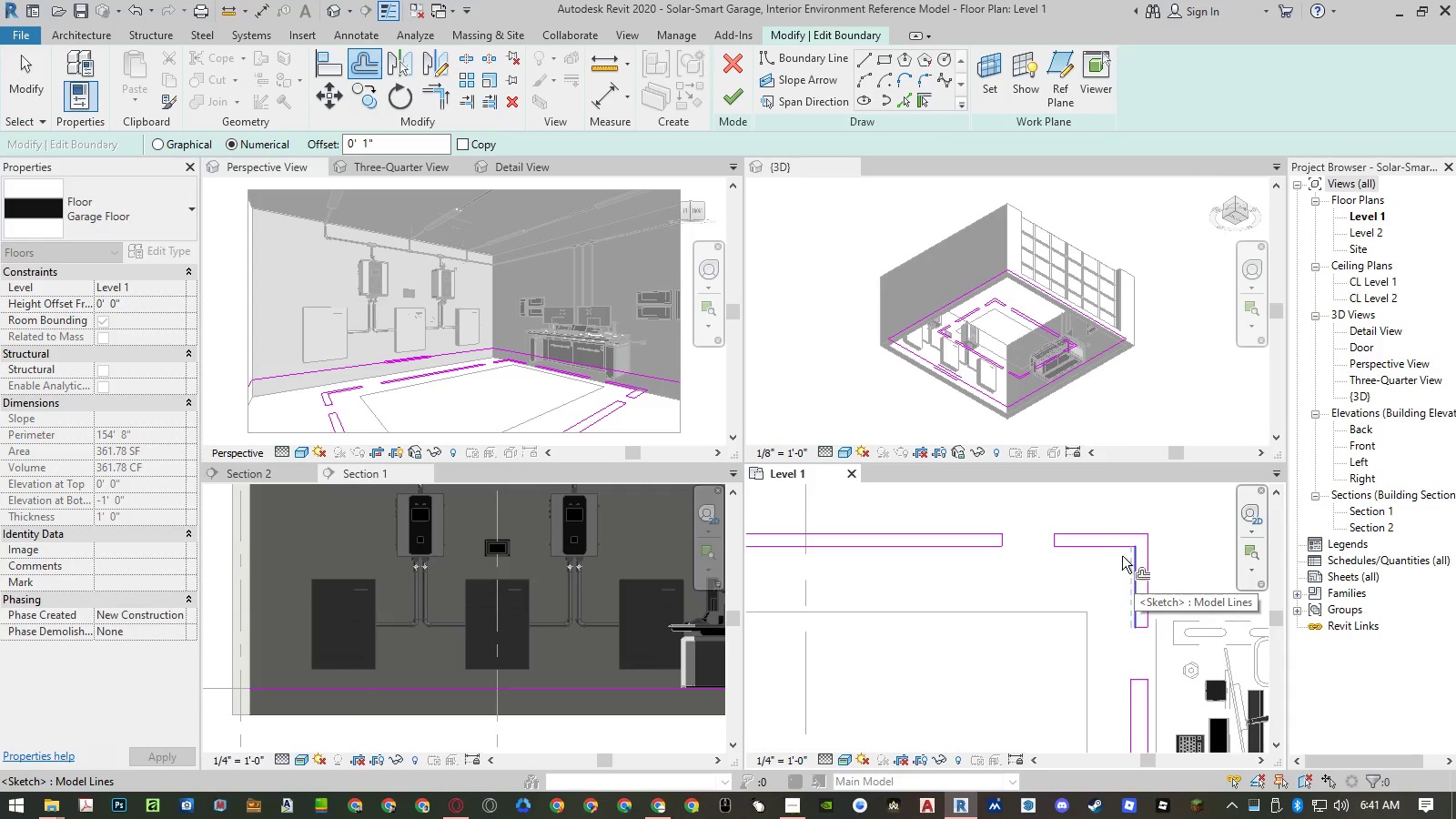 
scroll: coordinate [1107, 637], scroll_direction: down, amount: 1.0
 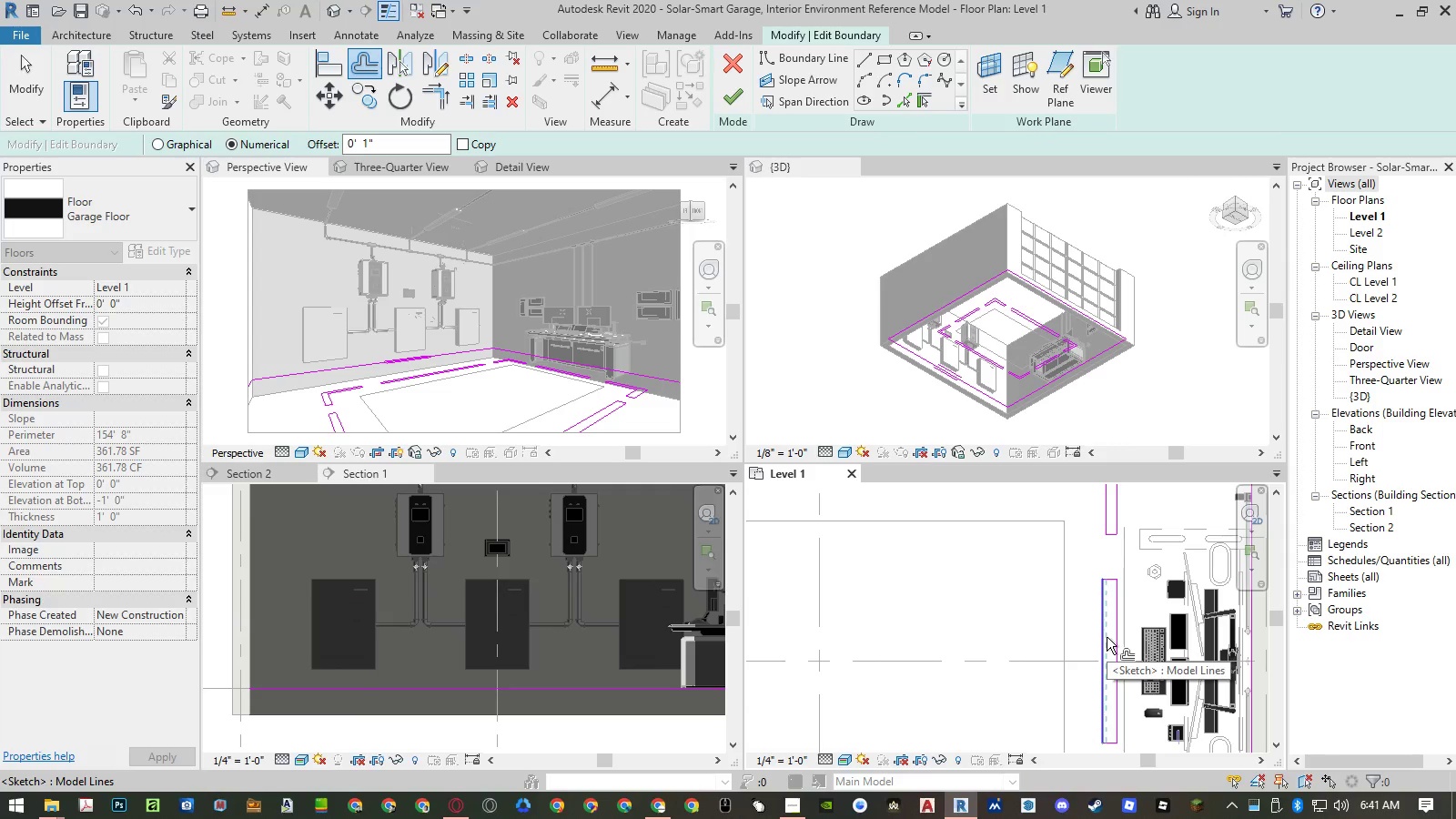 
left_click([1107, 637])
 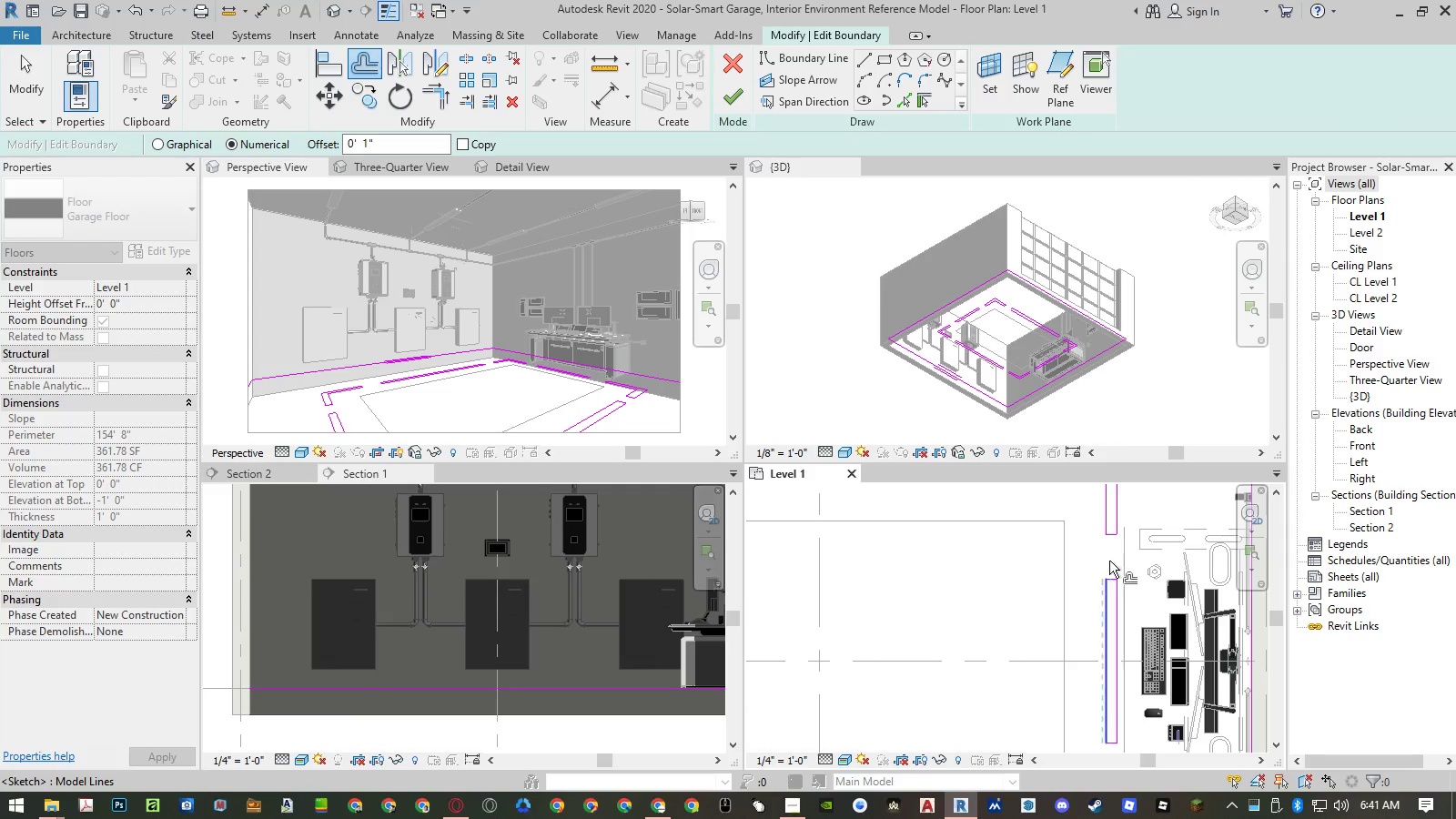 
scroll: coordinate [1109, 544], scroll_direction: down, amount: 5.0
 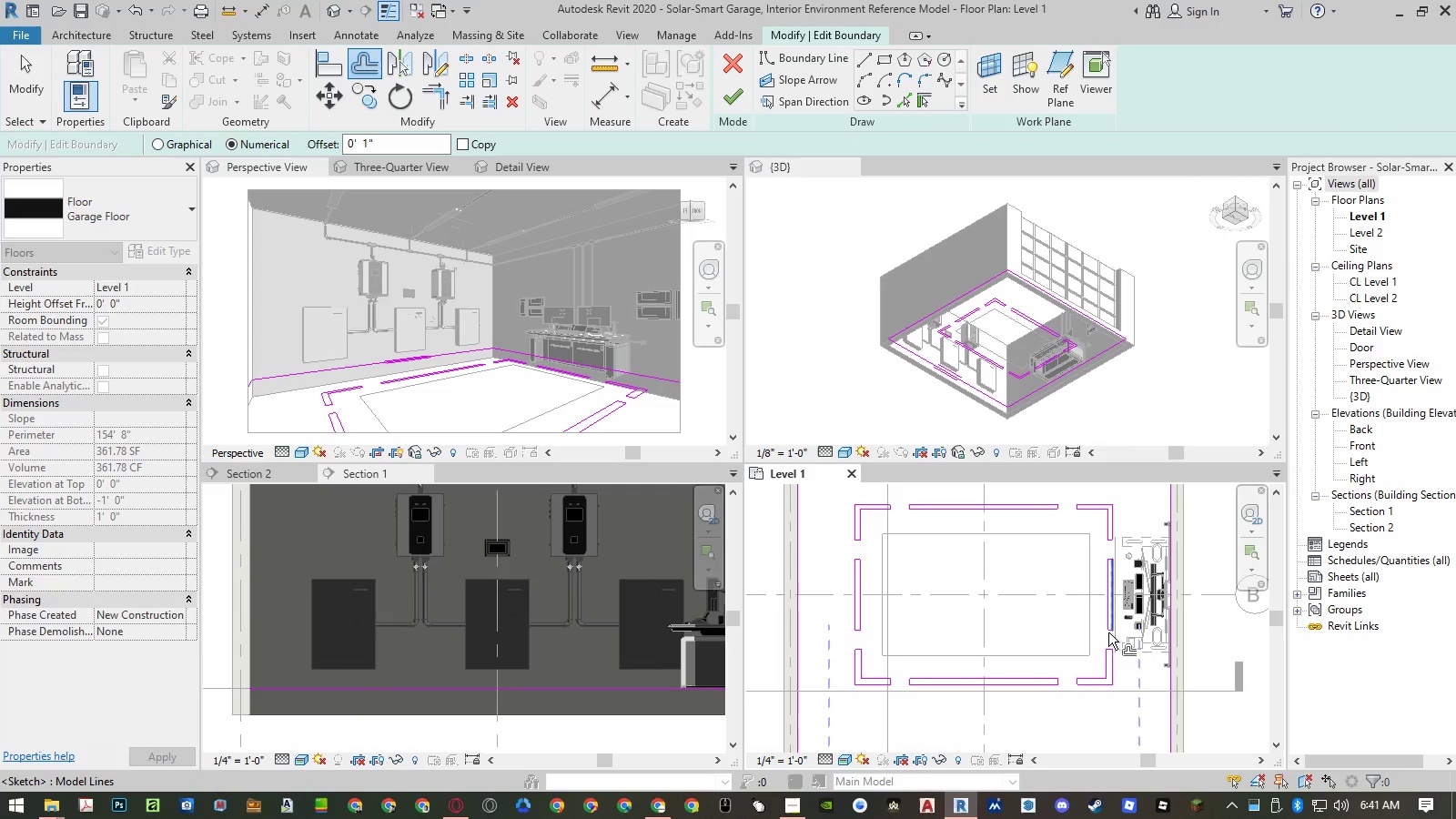 
scroll: coordinate [1105, 670], scroll_direction: up, amount: 6.0
 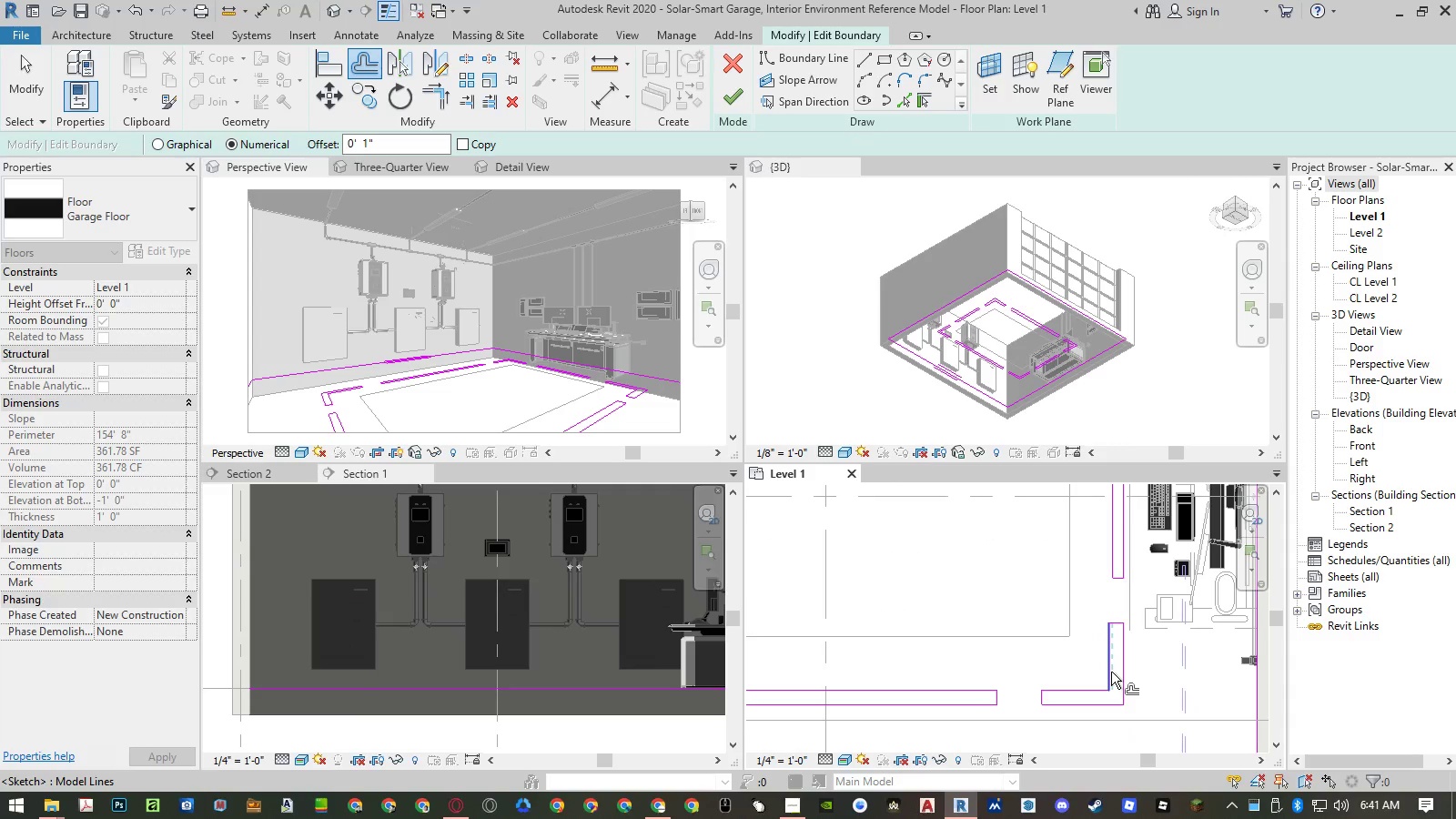 
left_click([1111, 672])
 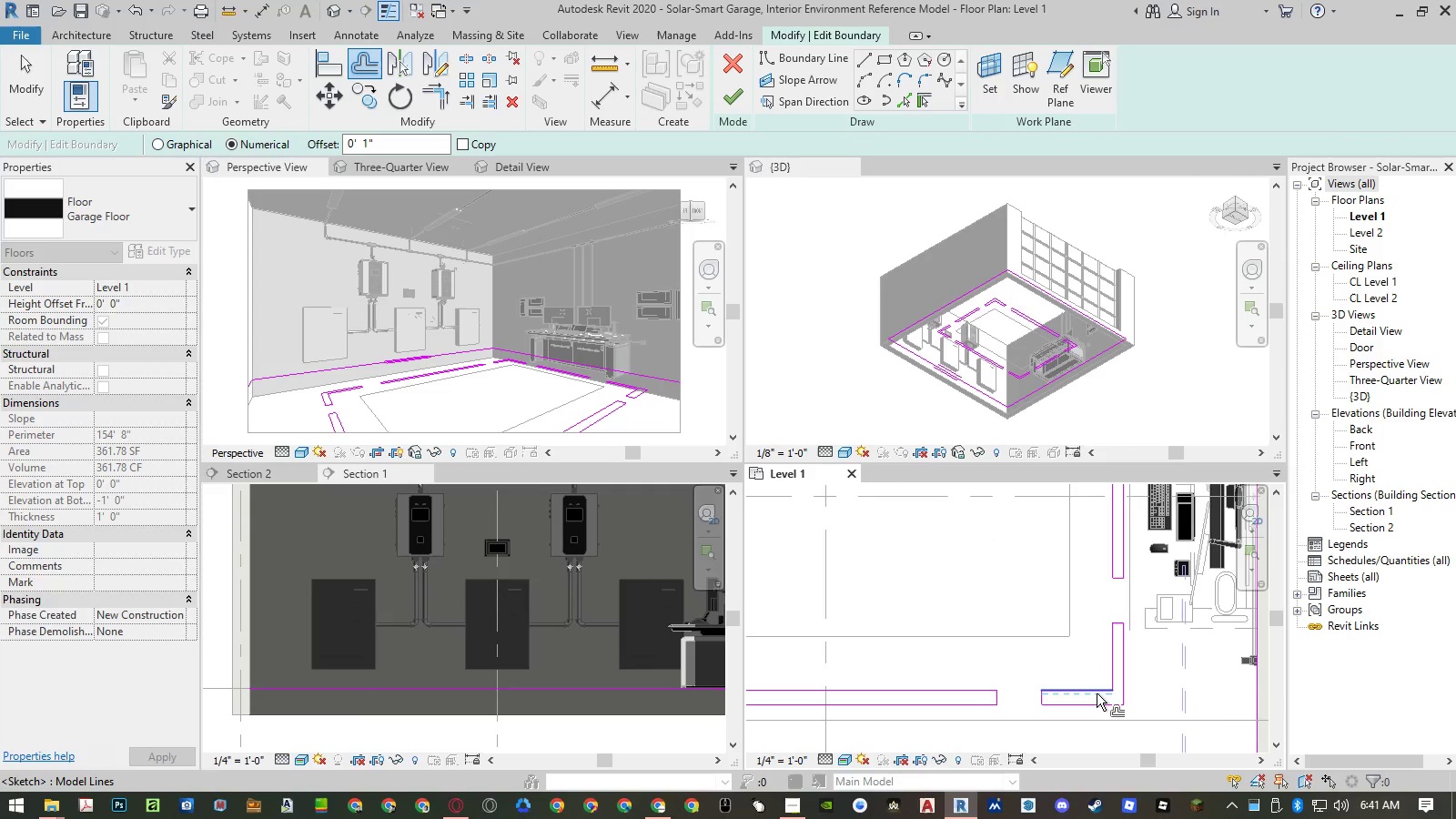 
left_click([1097, 693])
 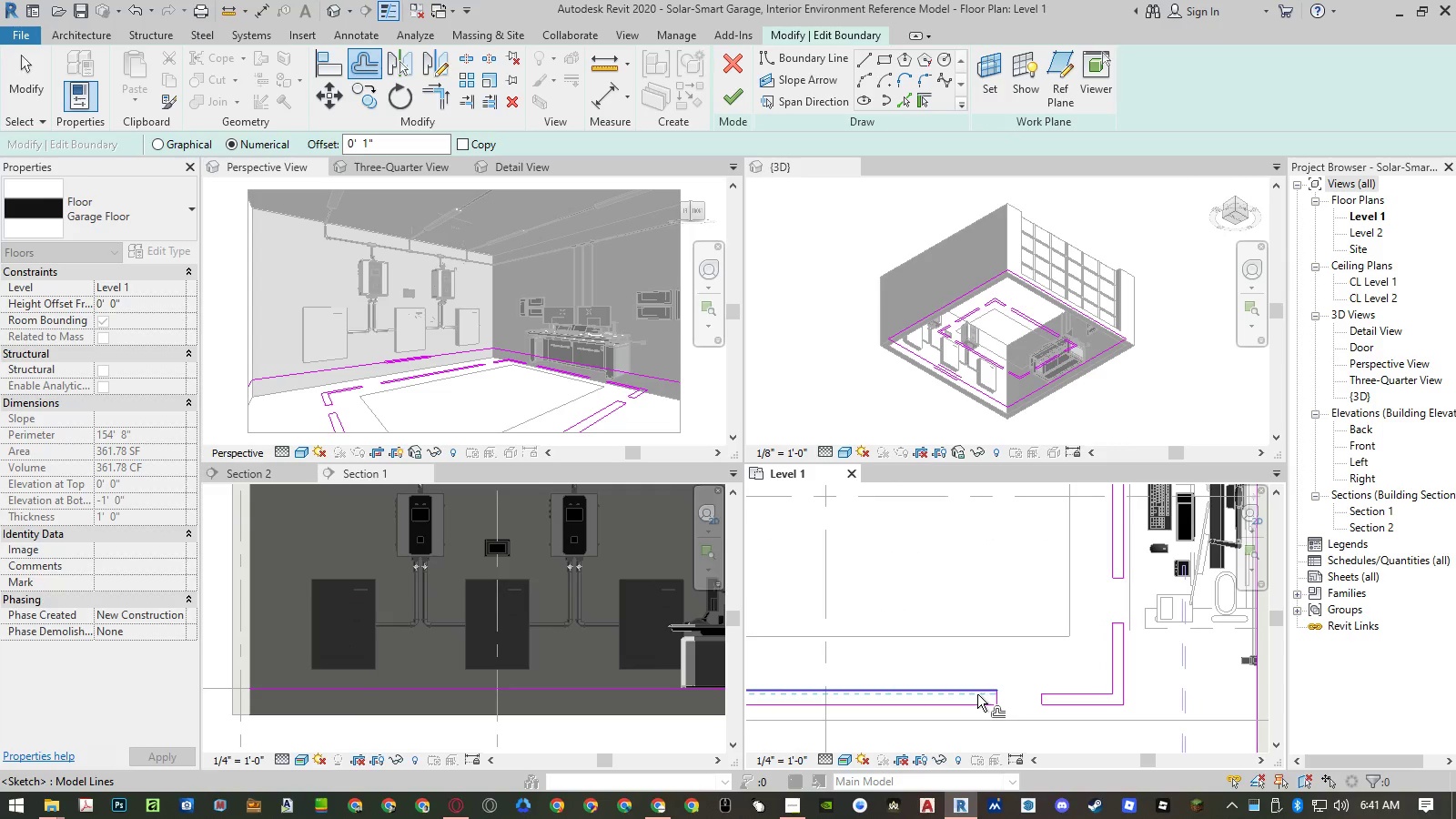 
left_click([977, 694])
 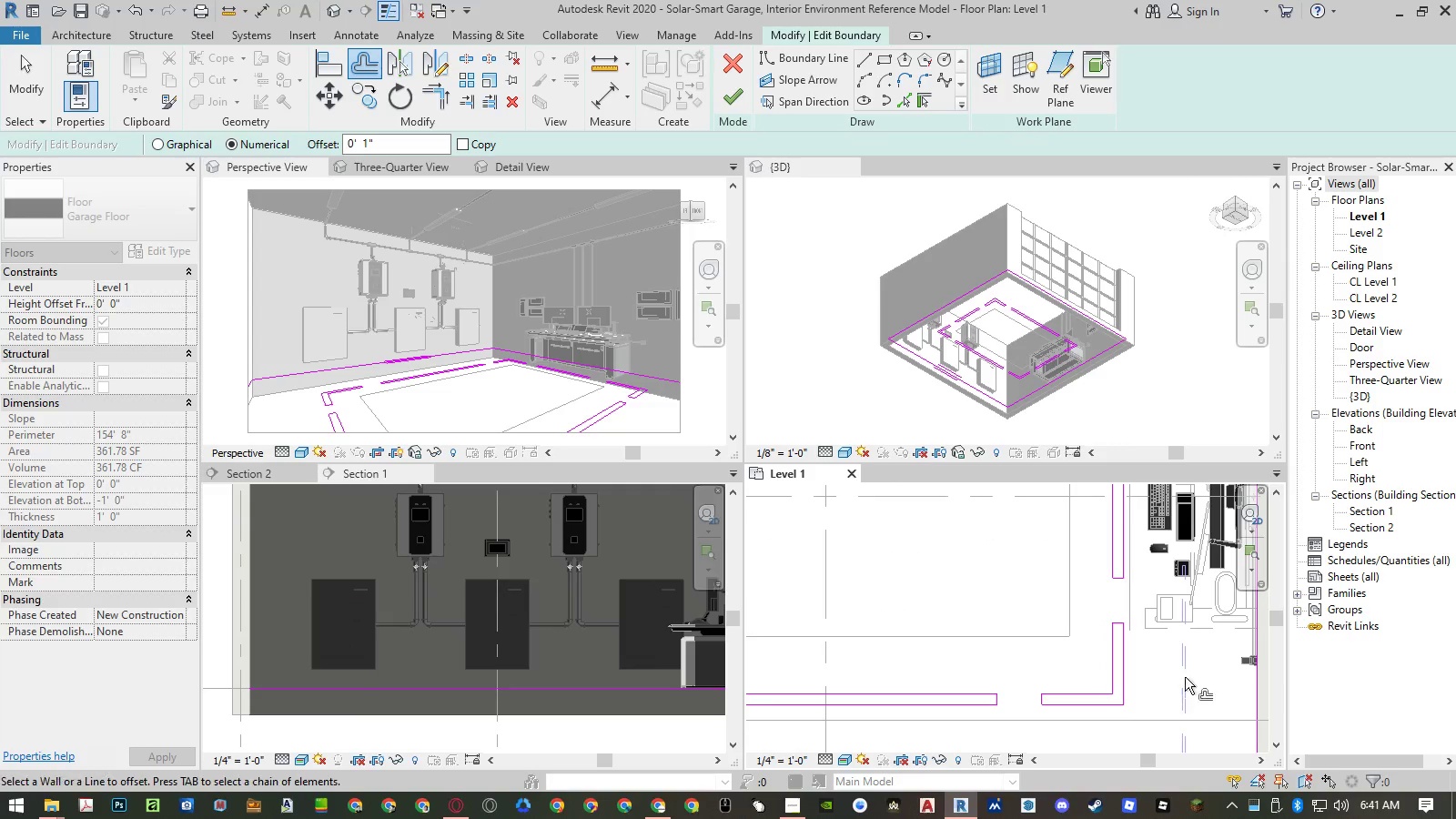 
scroll: coordinate [1213, 677], scroll_direction: down, amount: 6.0
 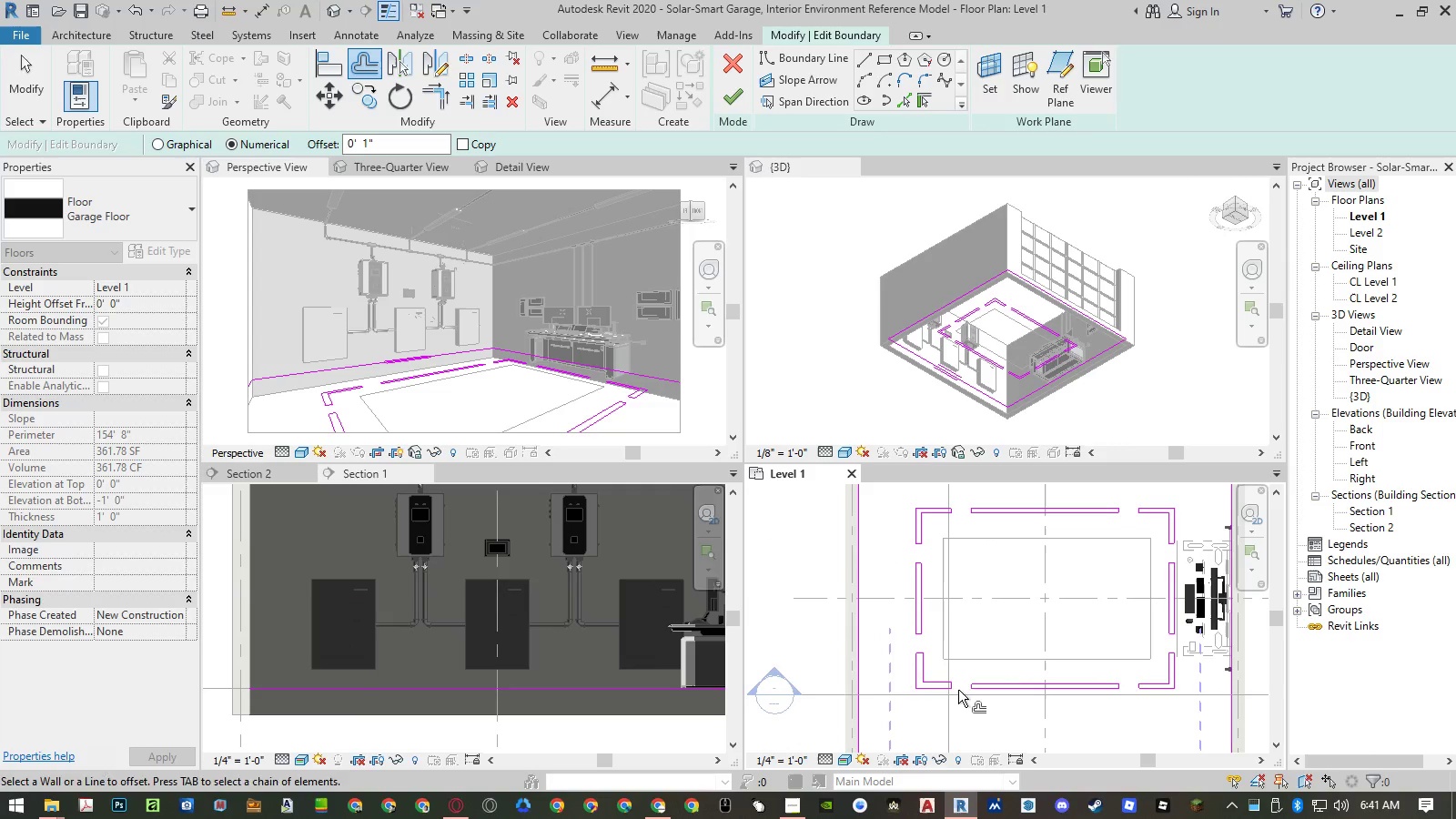 
scroll: coordinate [909, 677], scroll_direction: up, amount: 7.0
 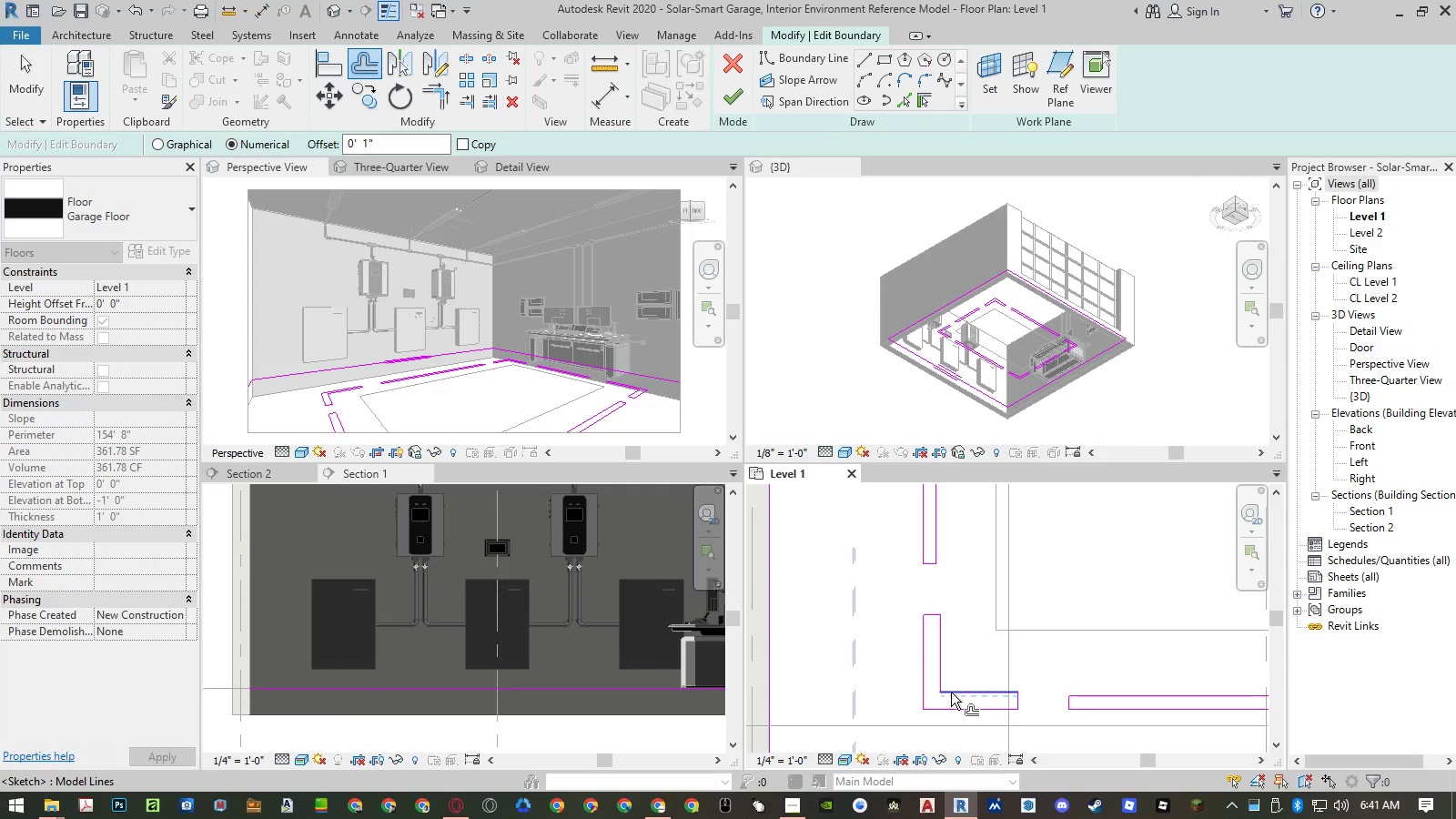 
left_click([952, 693])
 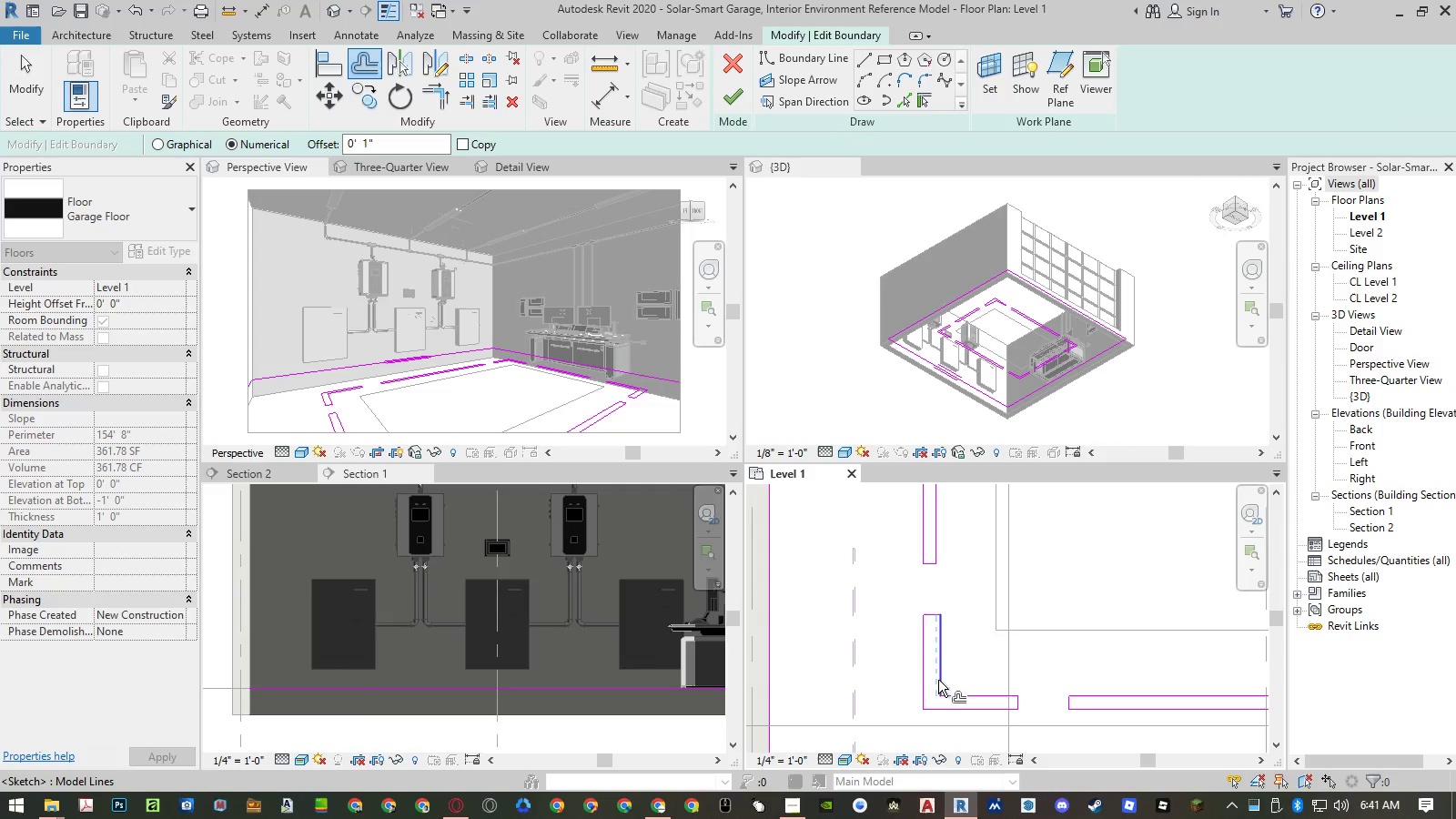 
left_click([938, 680])
 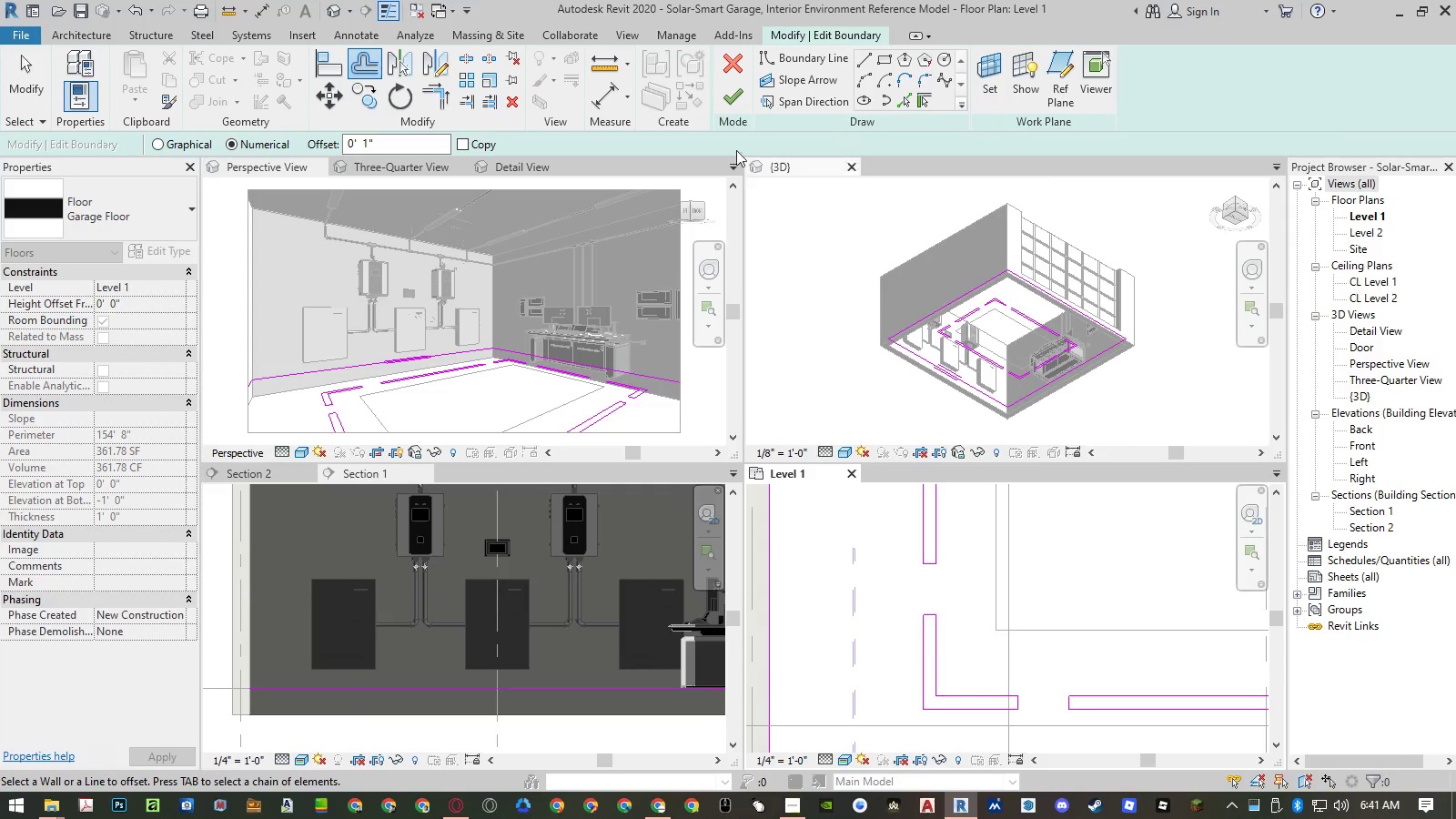 
left_click([721, 104])
 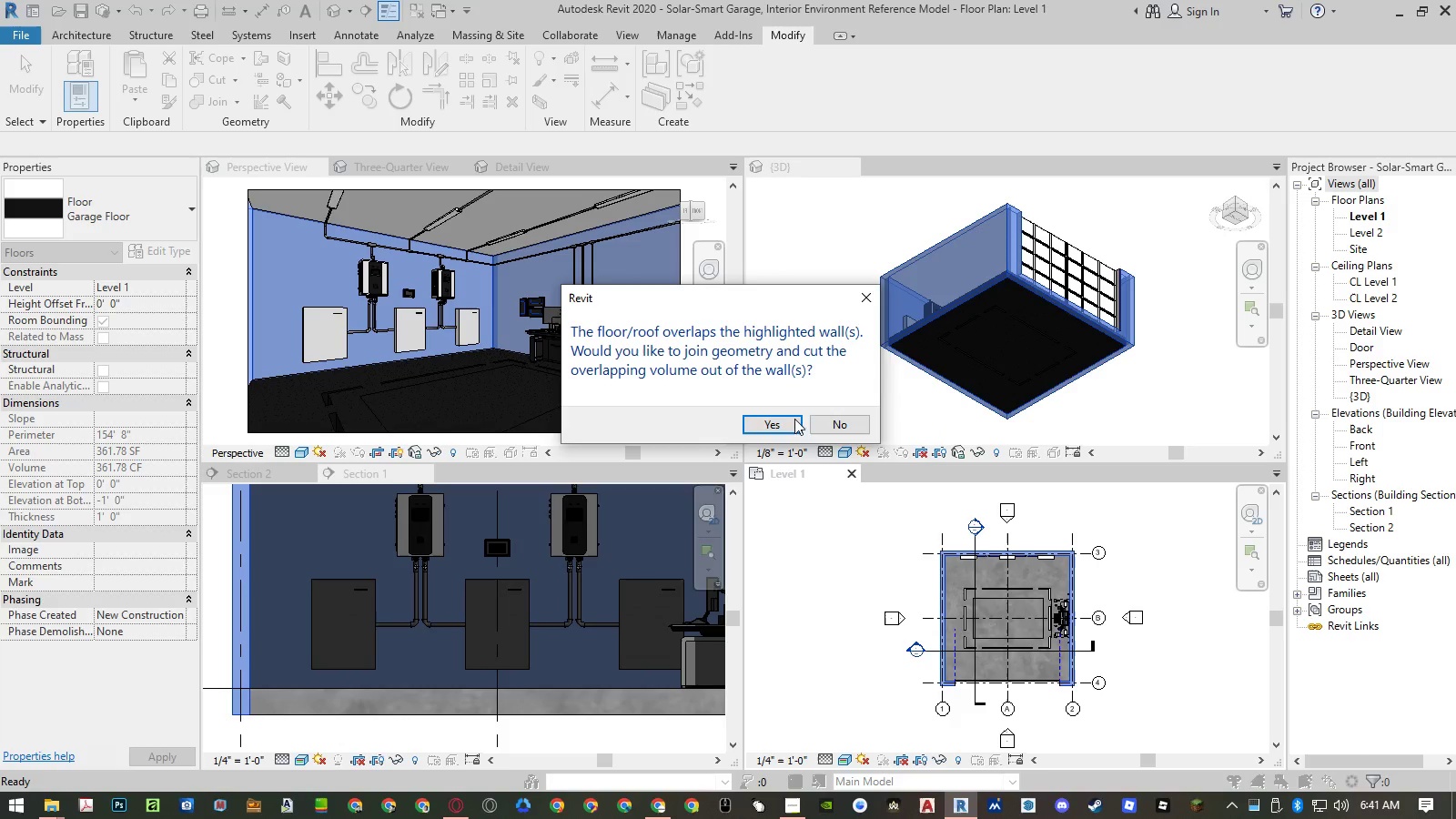 
left_click([832, 426])
 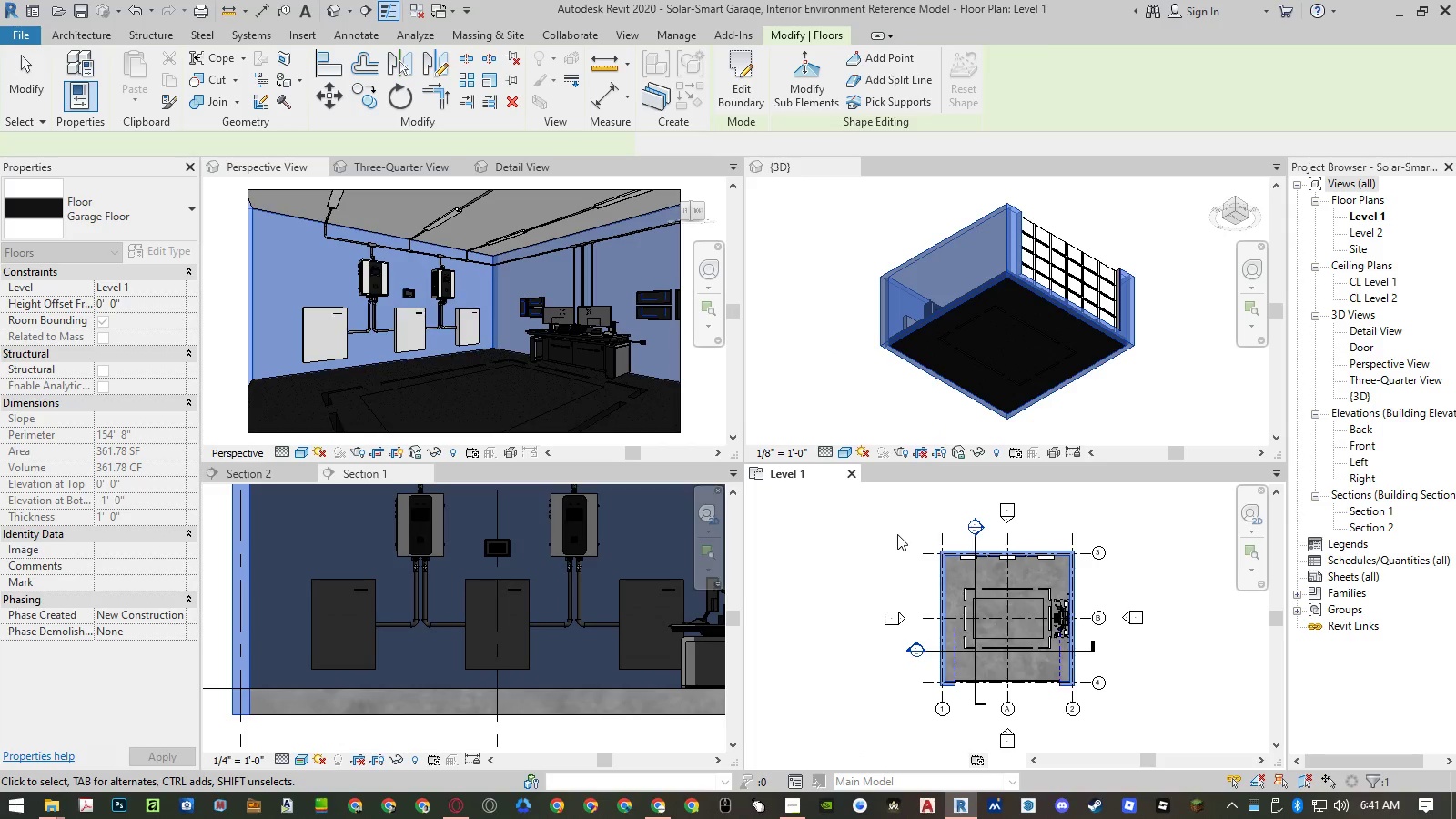 
key(Escape)
 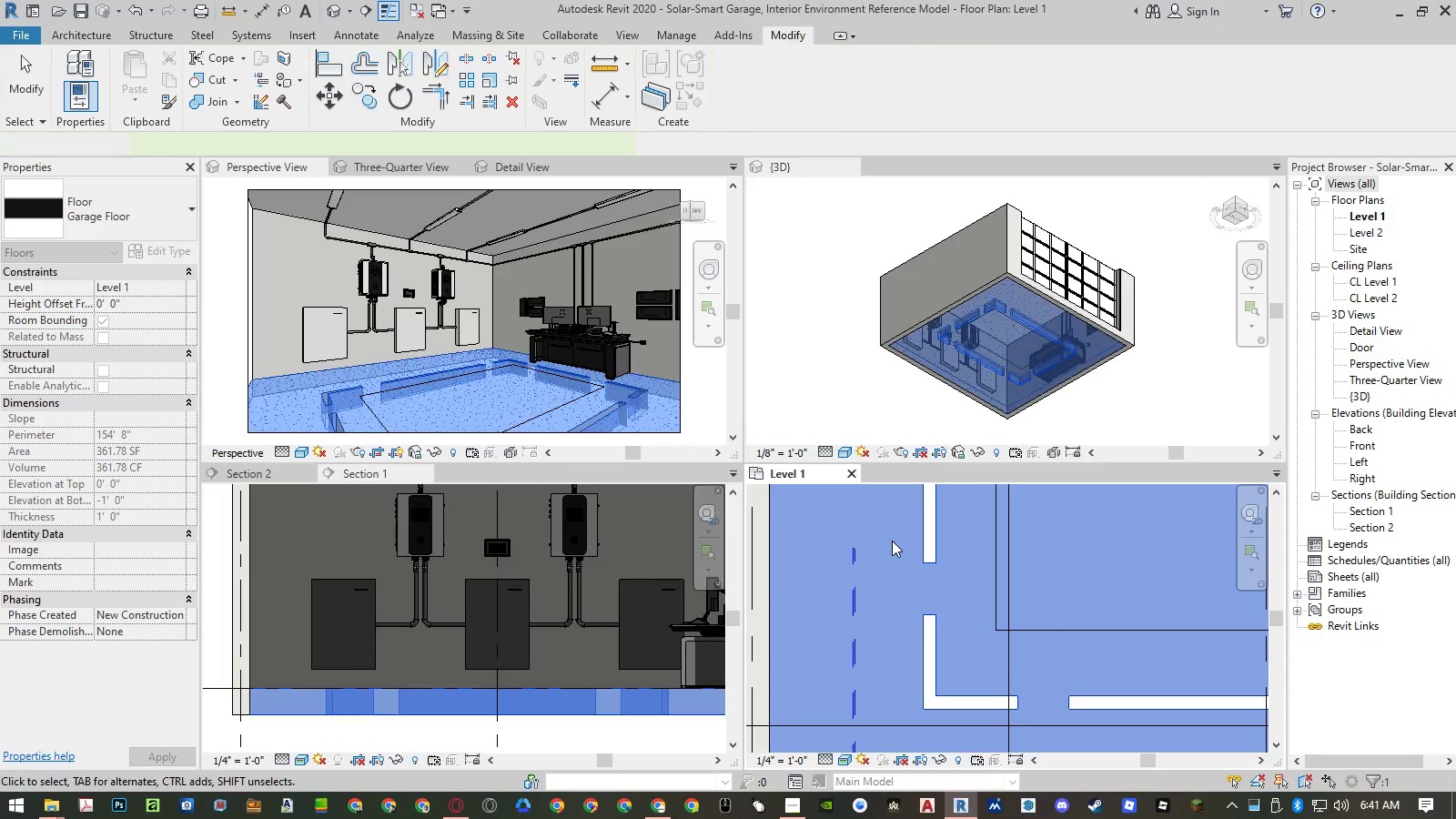 
key(Escape)
 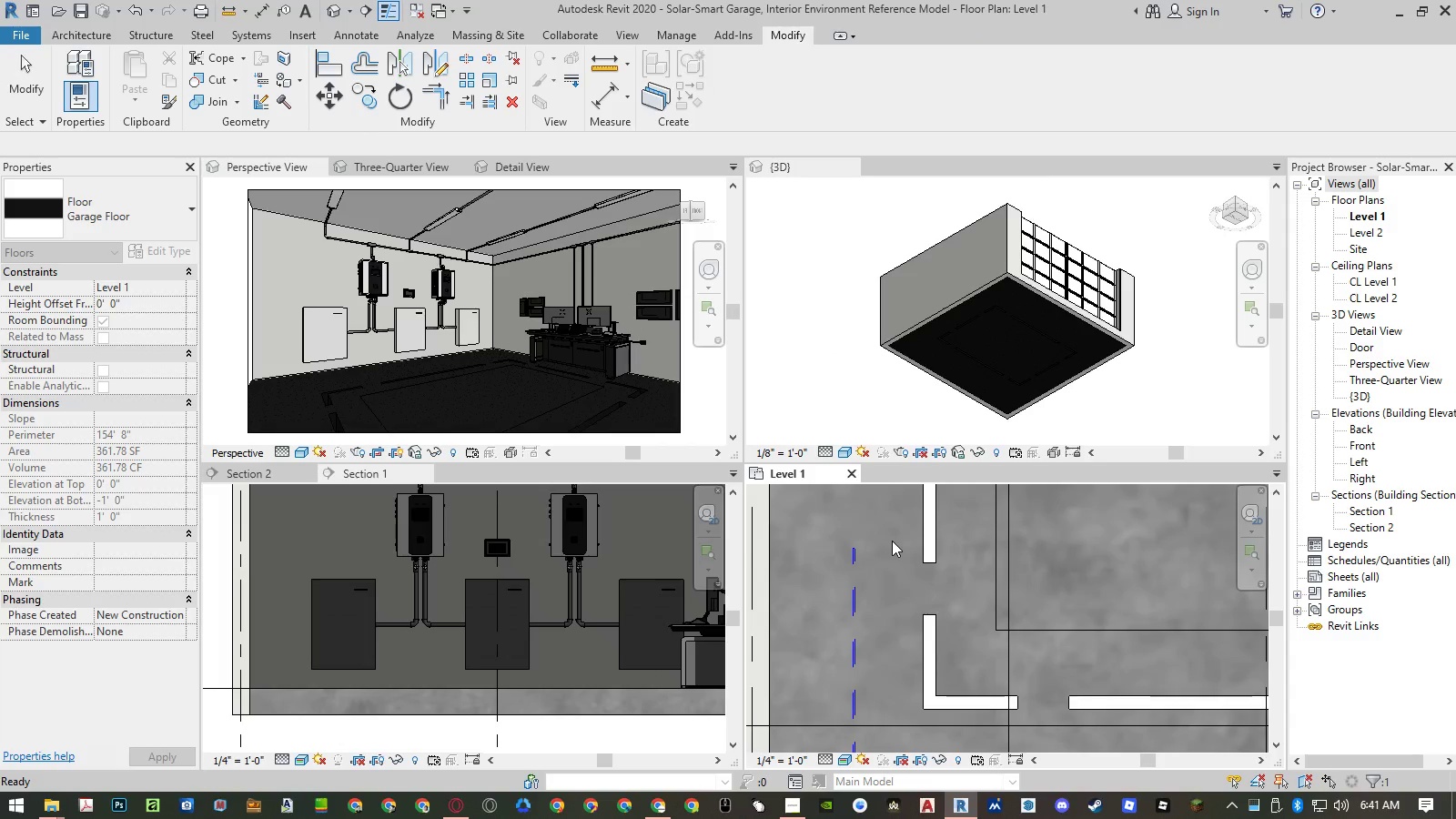 
key(Control+S)
 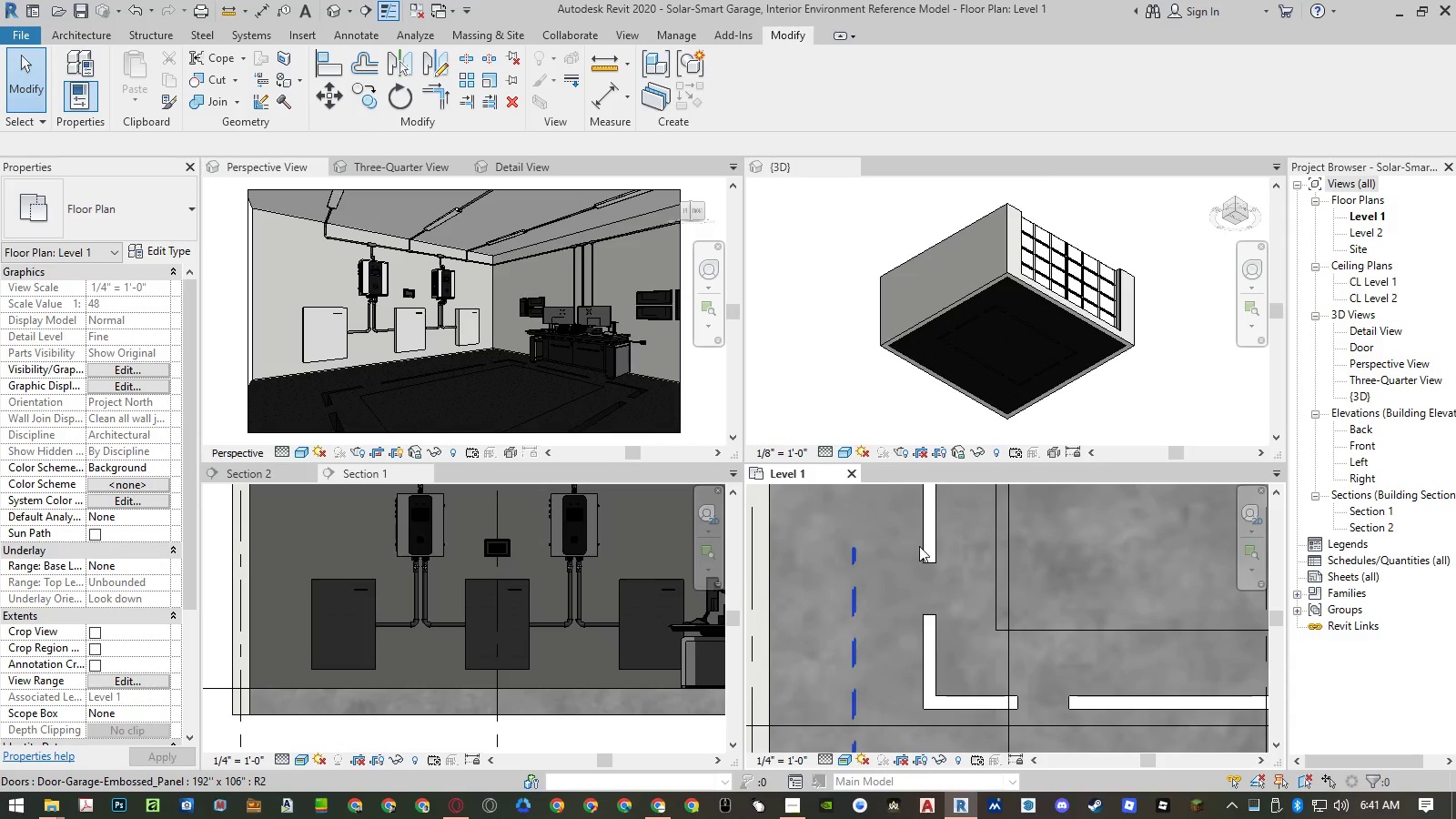 
wait(6.16)
 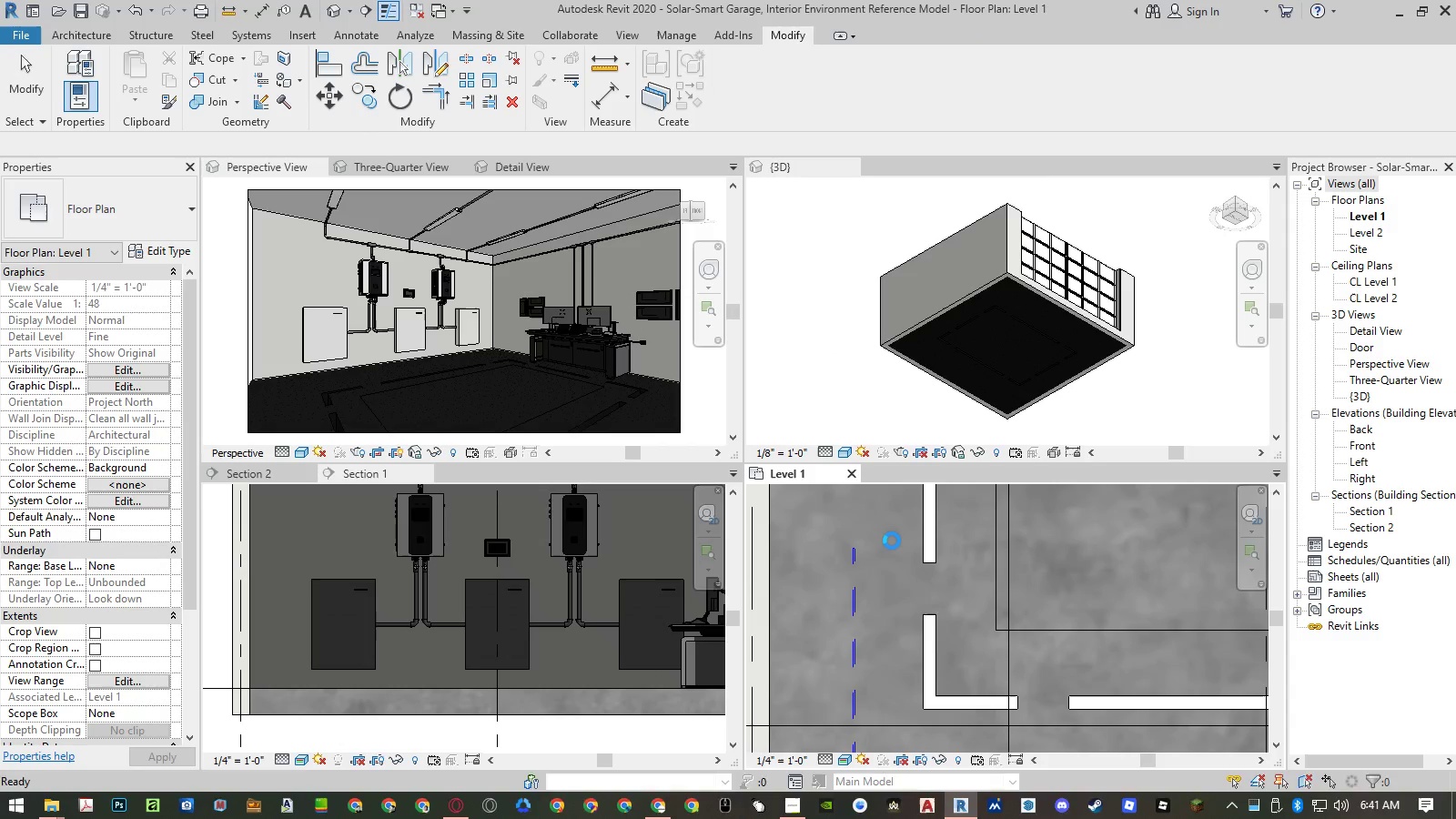 
left_click([941, 561])
 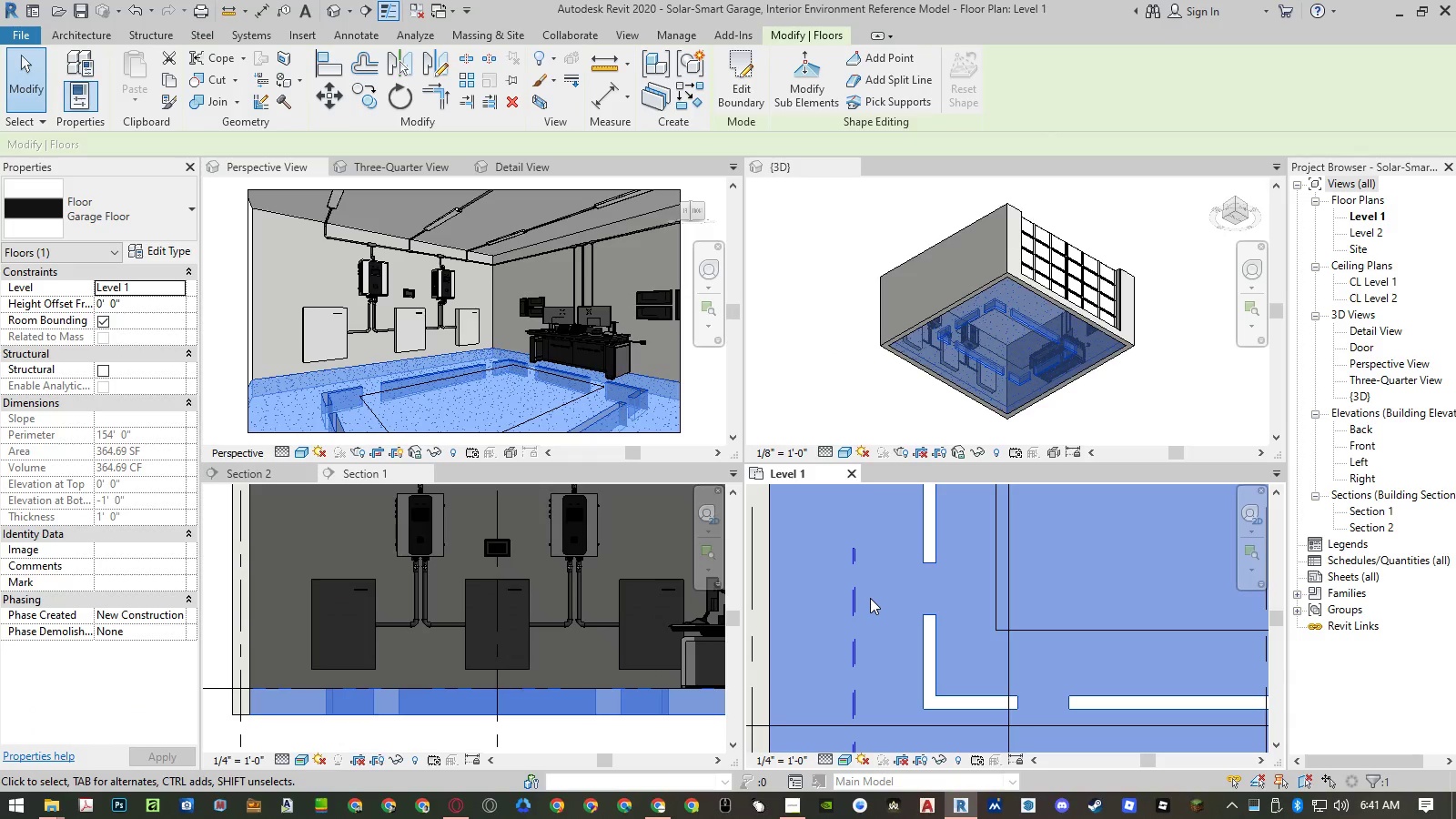 
scroll: coordinate [870, 598], scroll_direction: down, amount: 13.0
 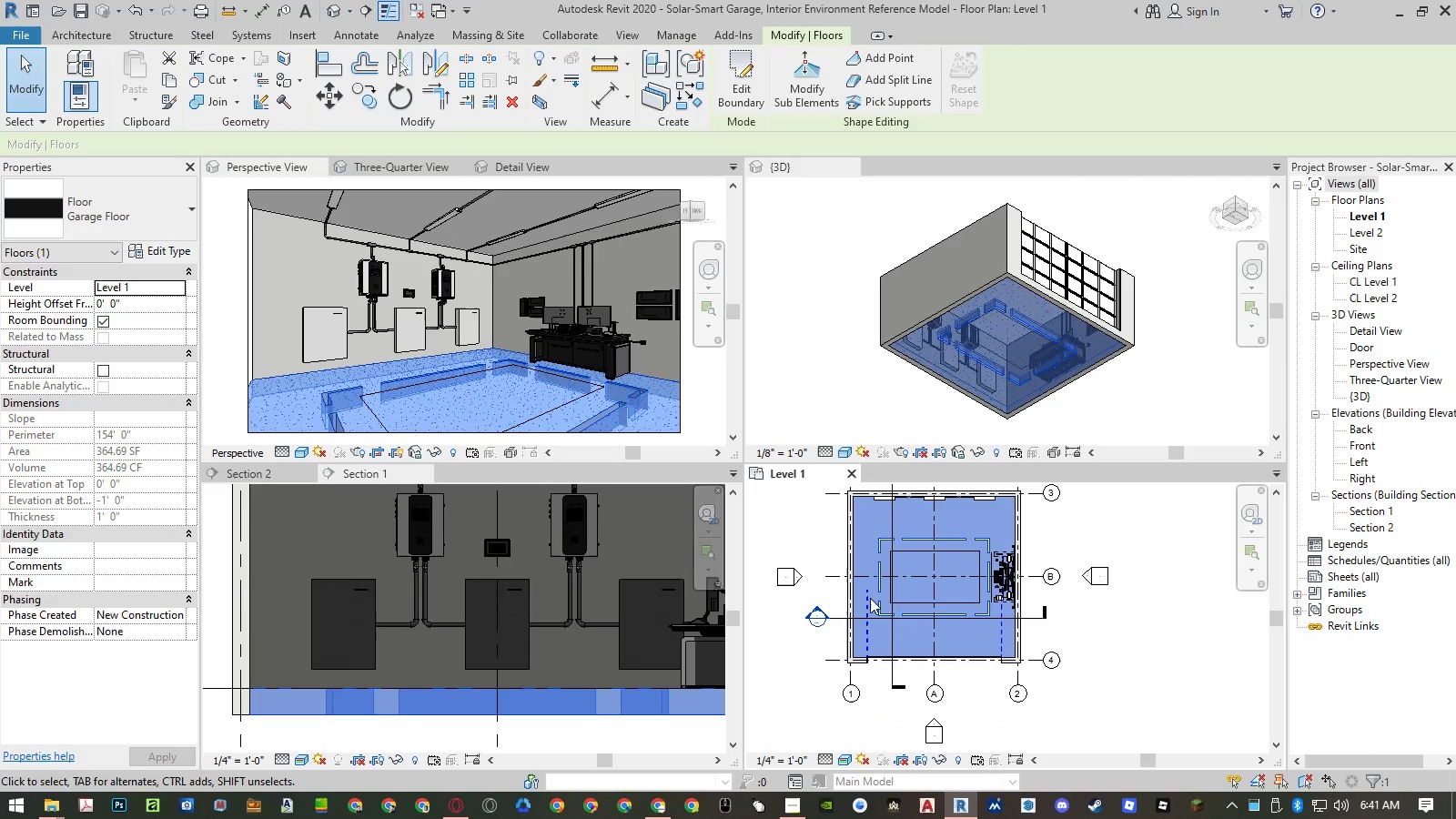 
type(co)
 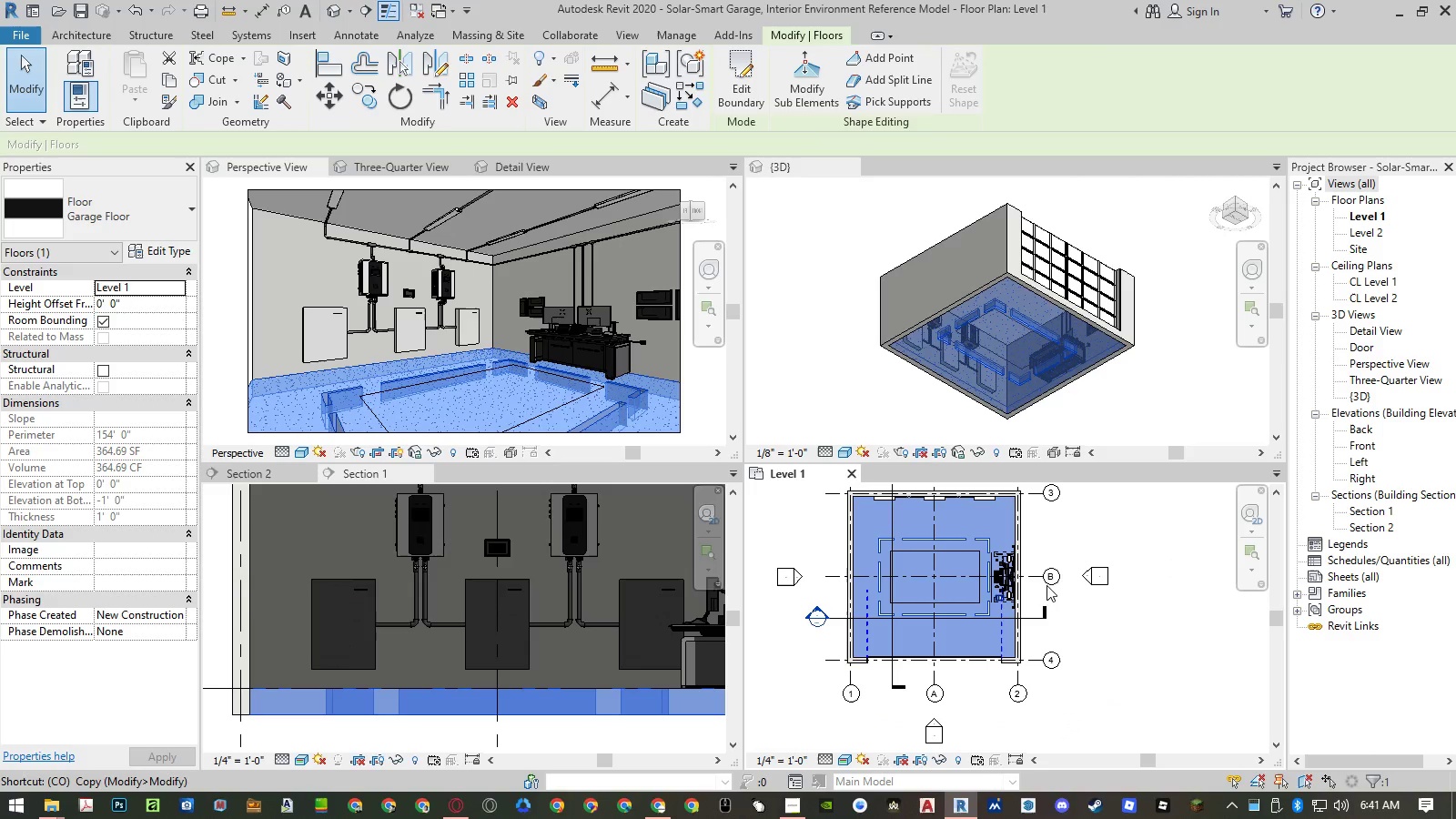 
key(Space)
 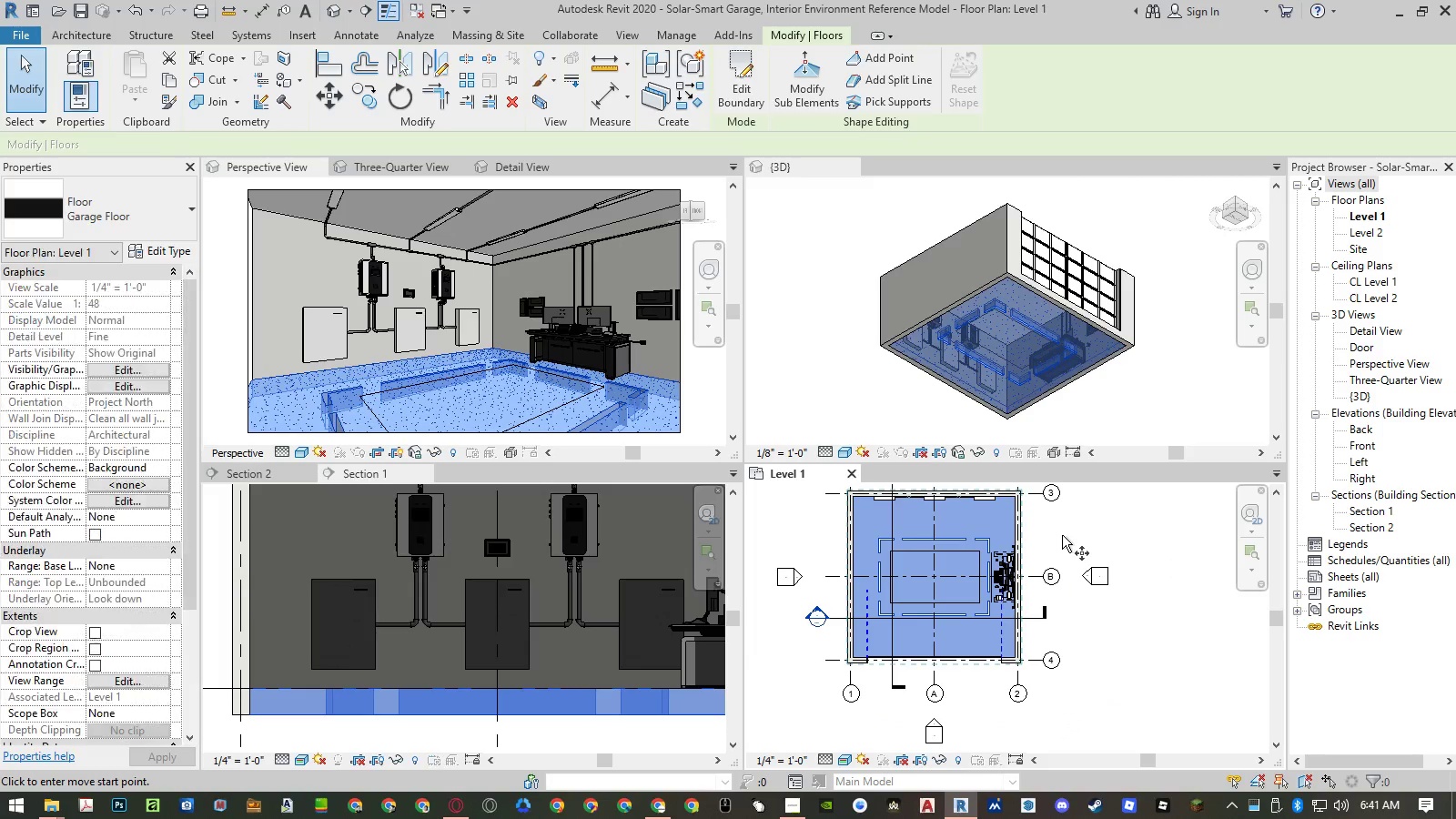 
left_click([1062, 535])
 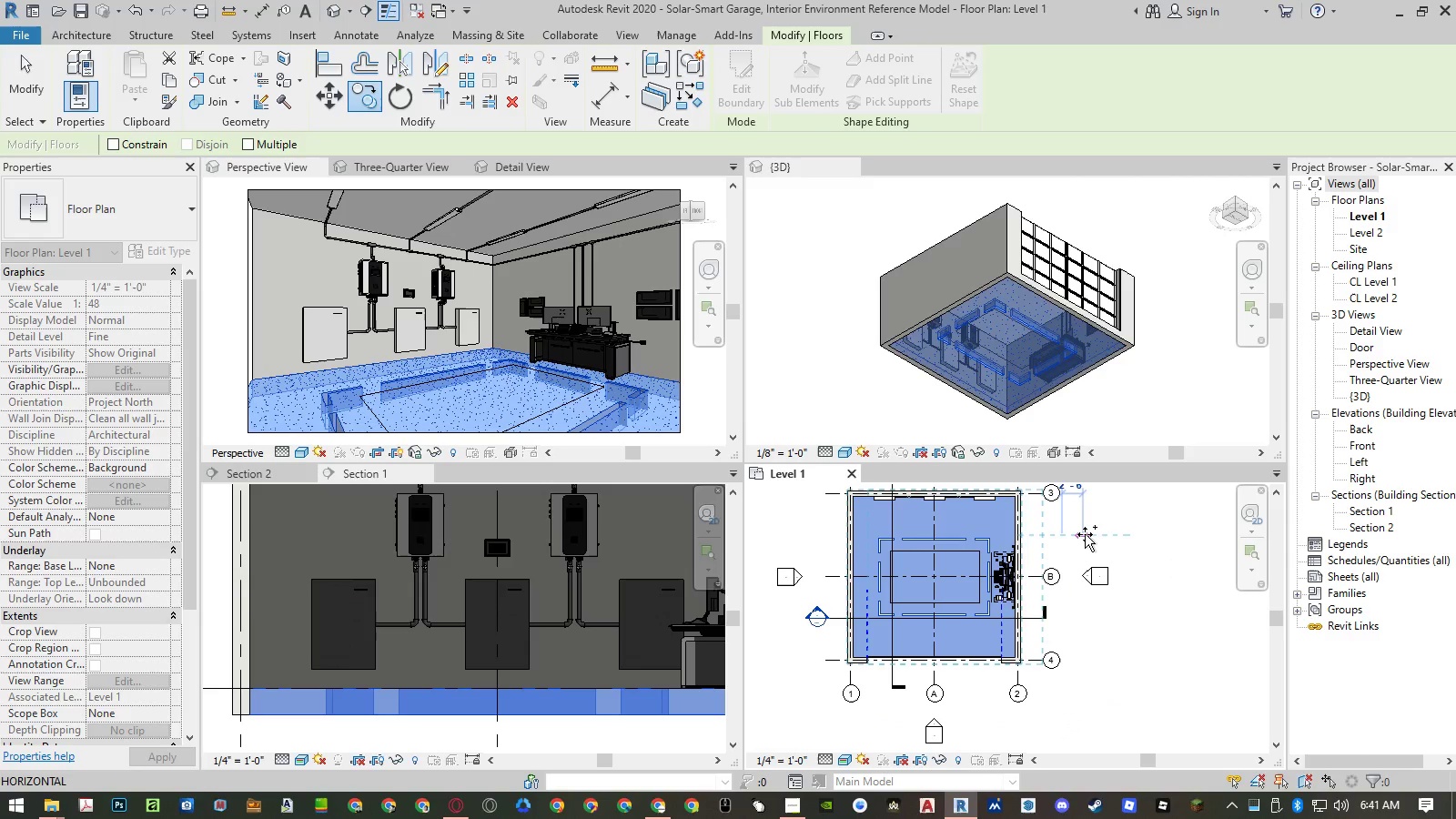 
key(Numpad0)
 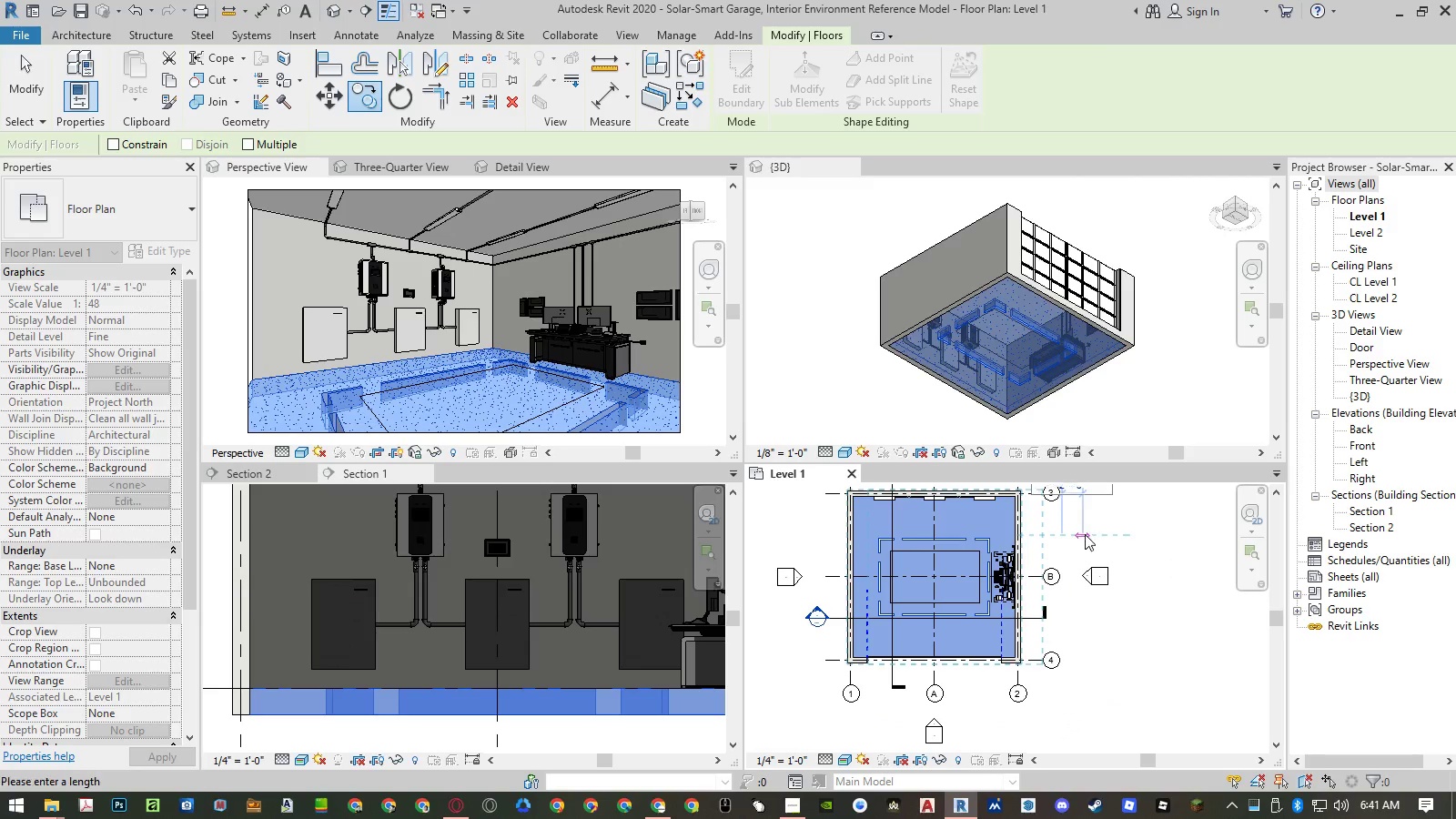 
key(NumpadEnter)
 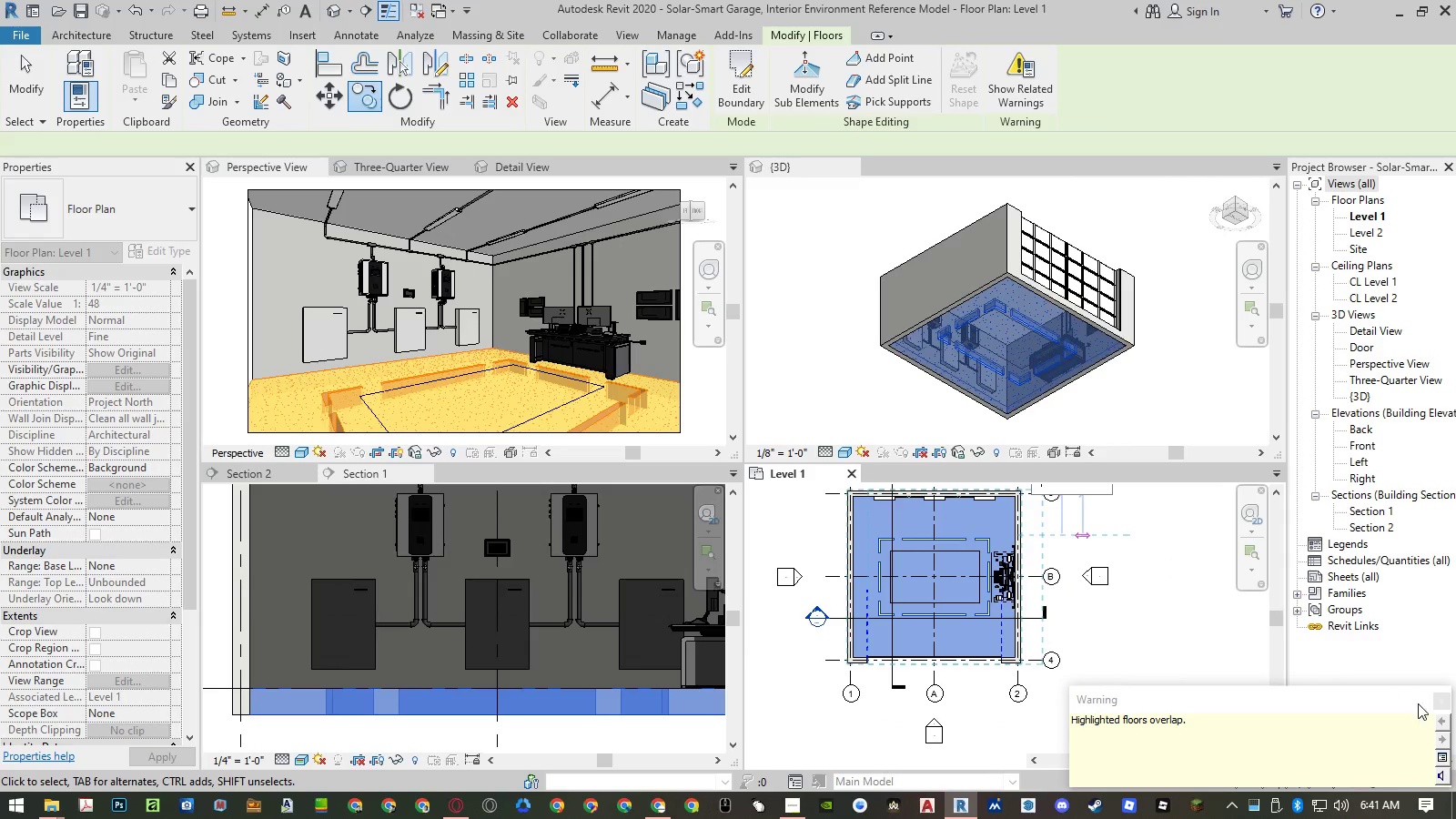 
left_click([1441, 705])
 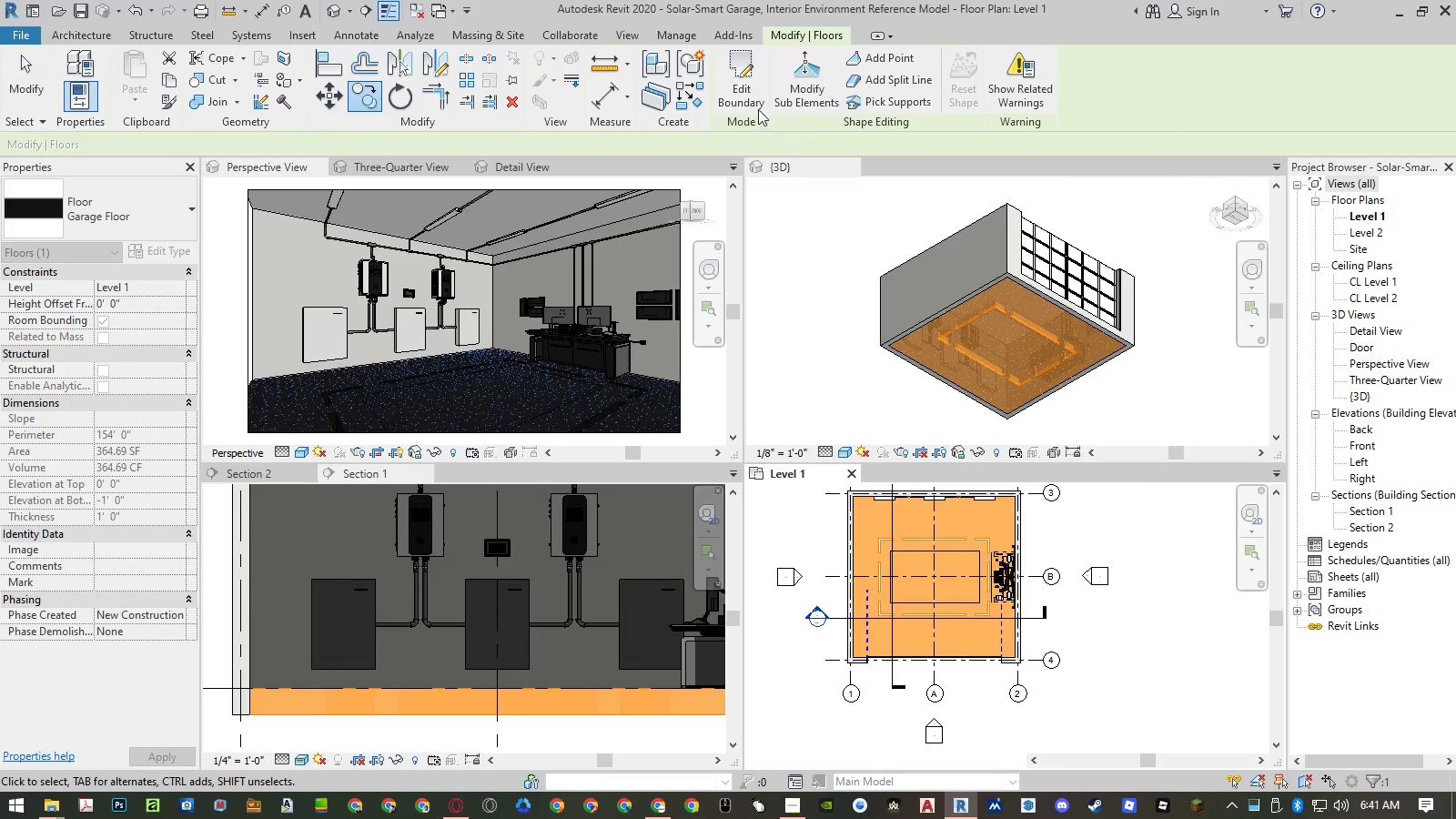 
left_click([748, 96])
 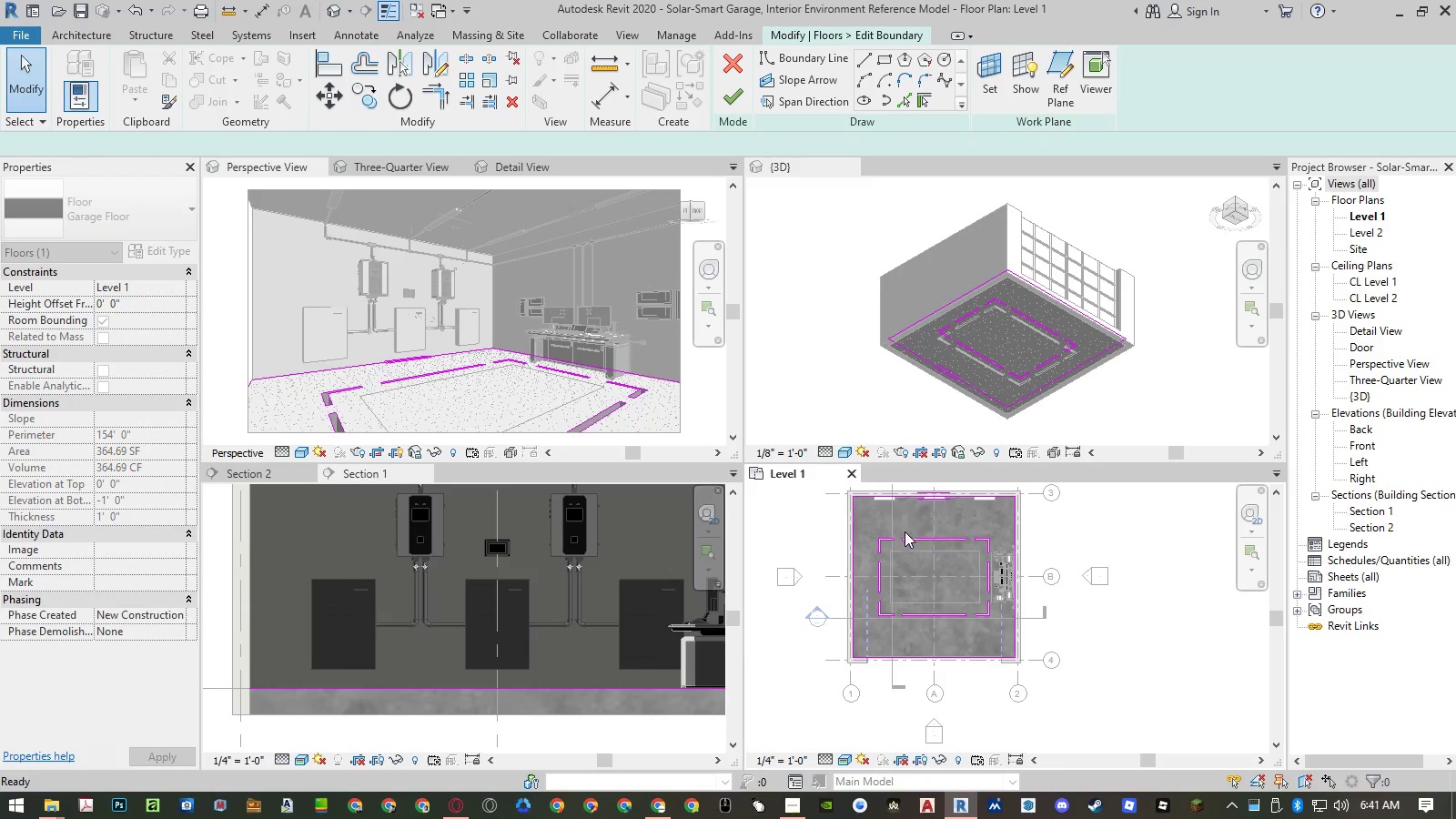 
scroll: coordinate [816, 591], scroll_direction: down, amount: 3.0
 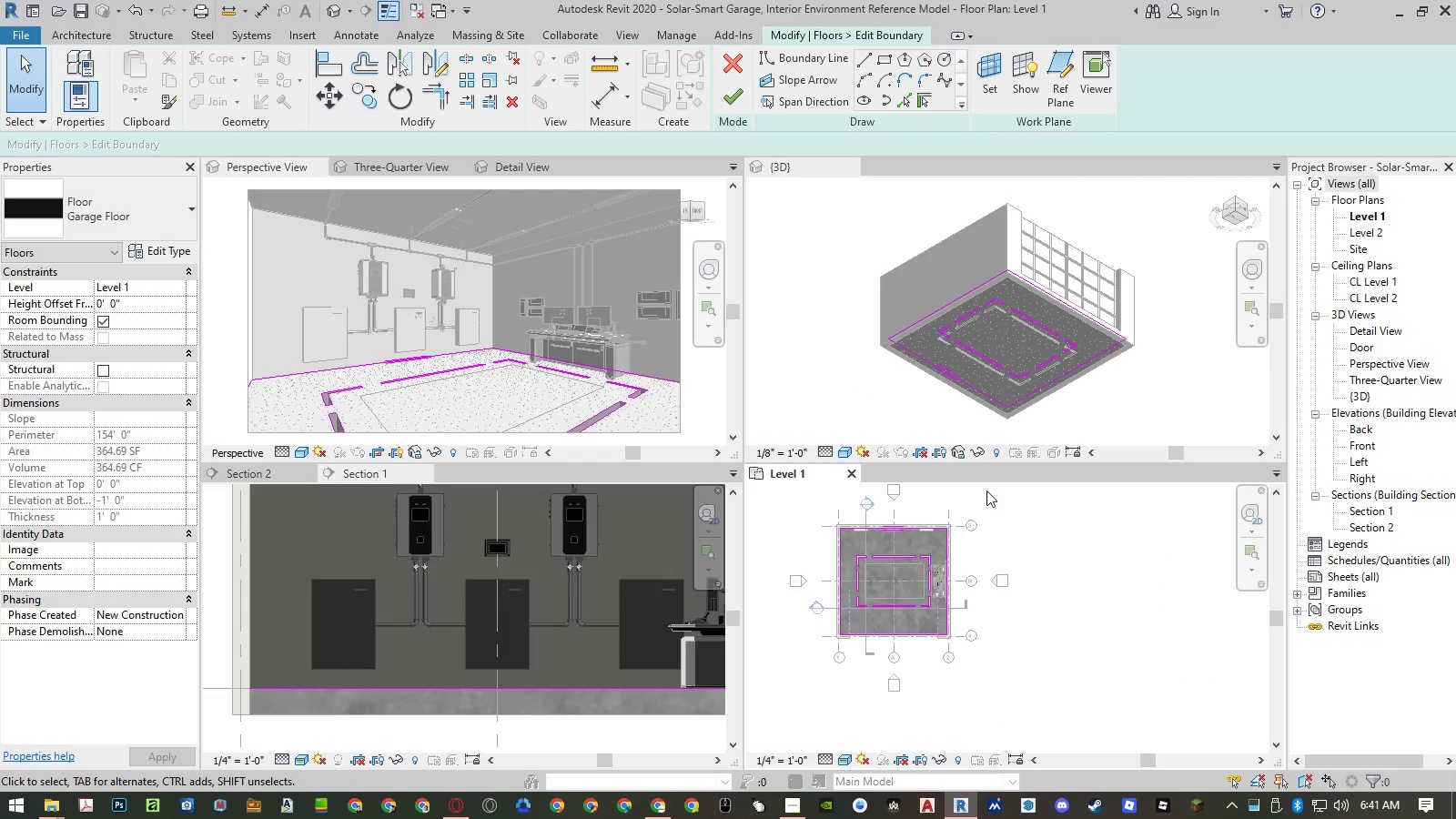 
left_click_drag(start_coordinate=[986, 500], to_coordinate=[824, 534])
 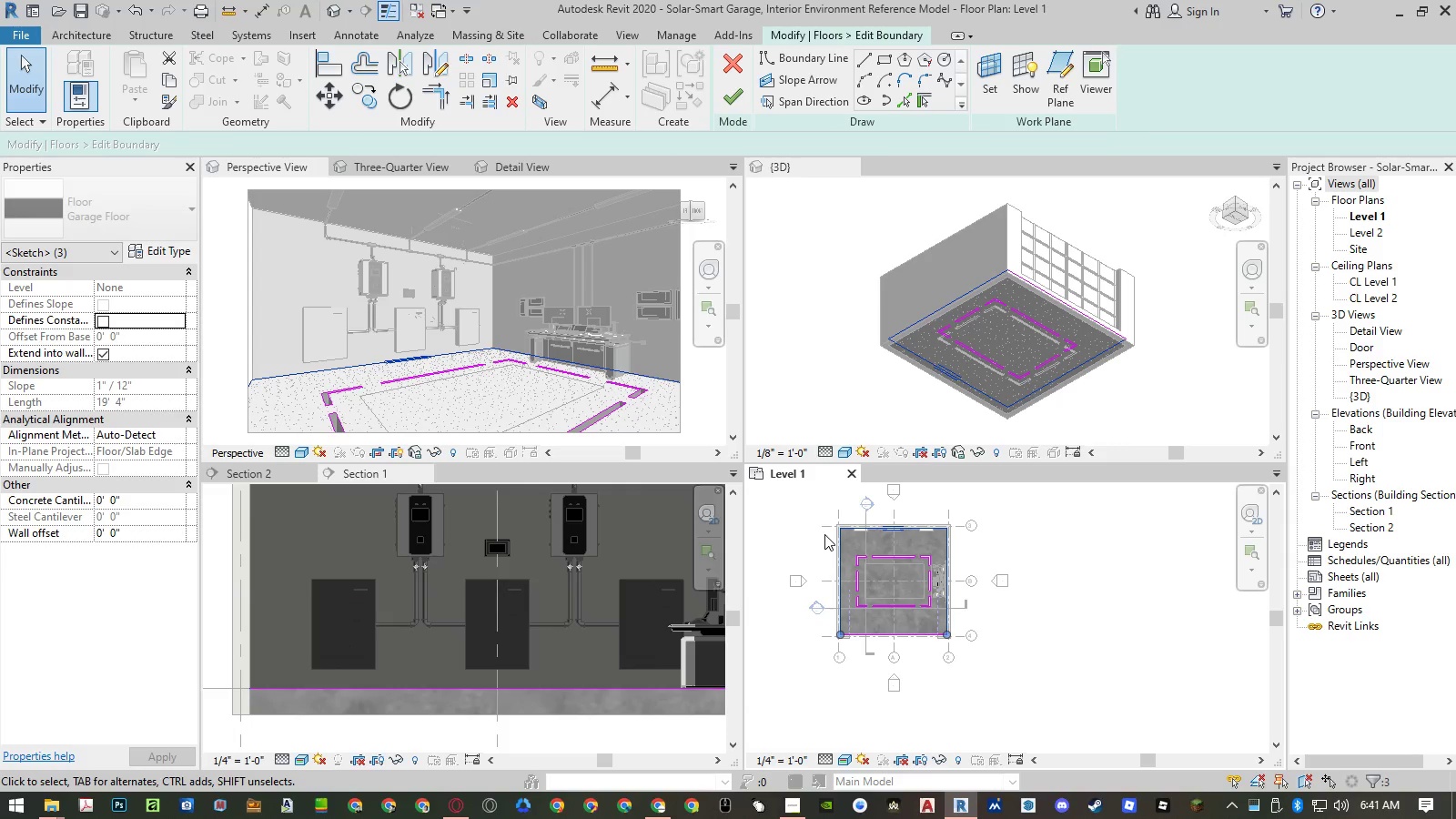 
key(Delete)
 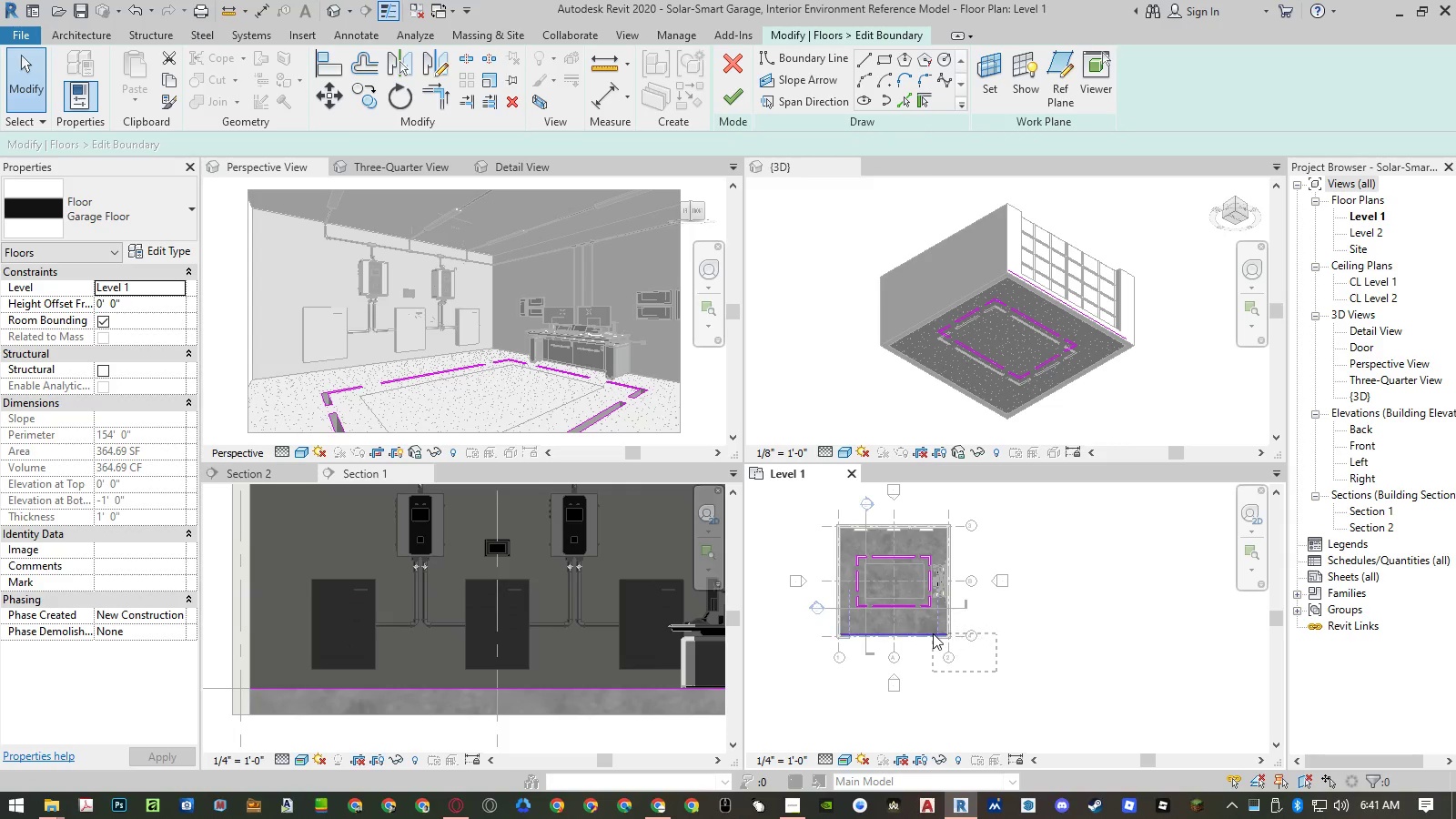 
key(Delete)
 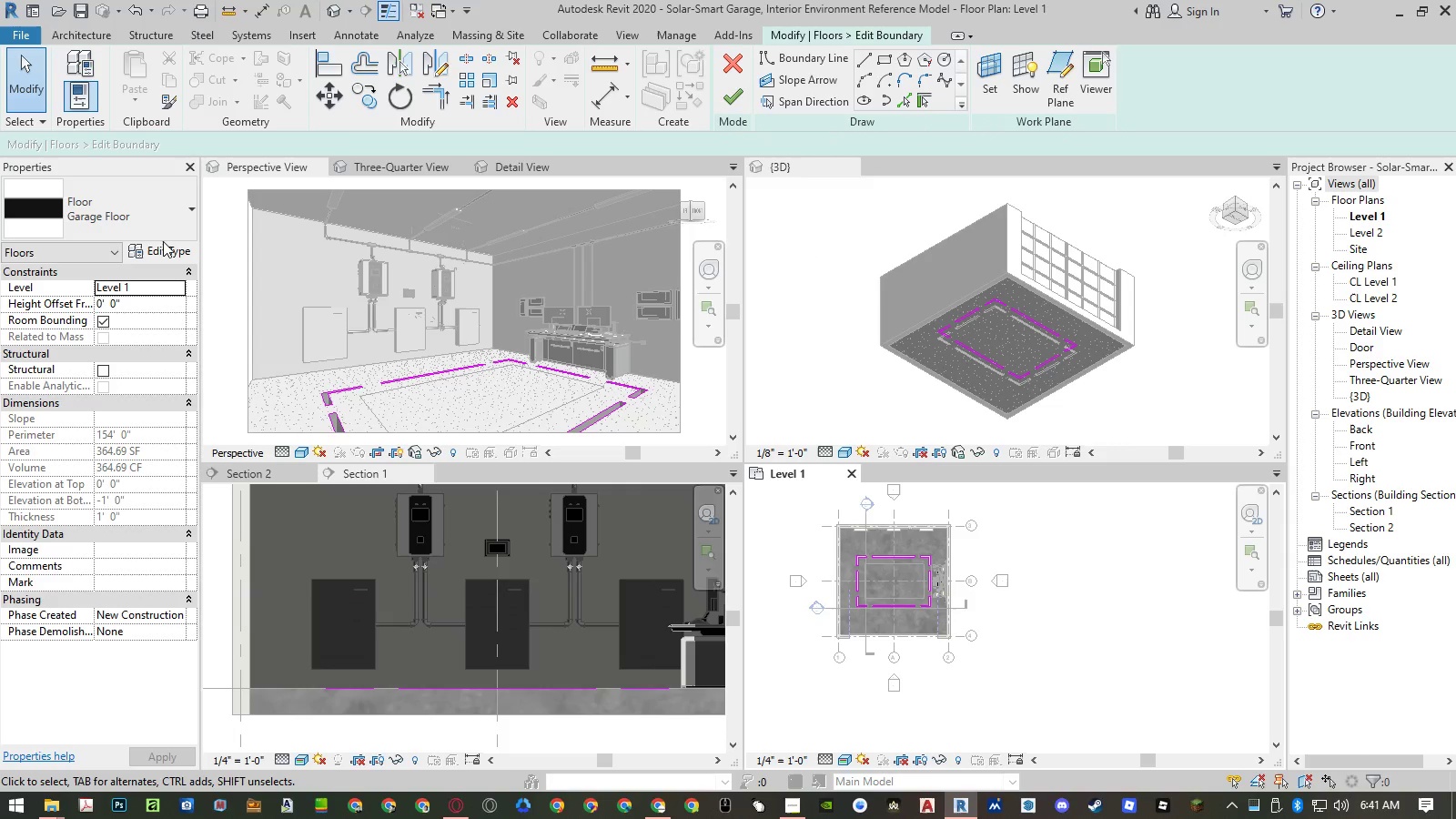 
left_click([163, 231])
 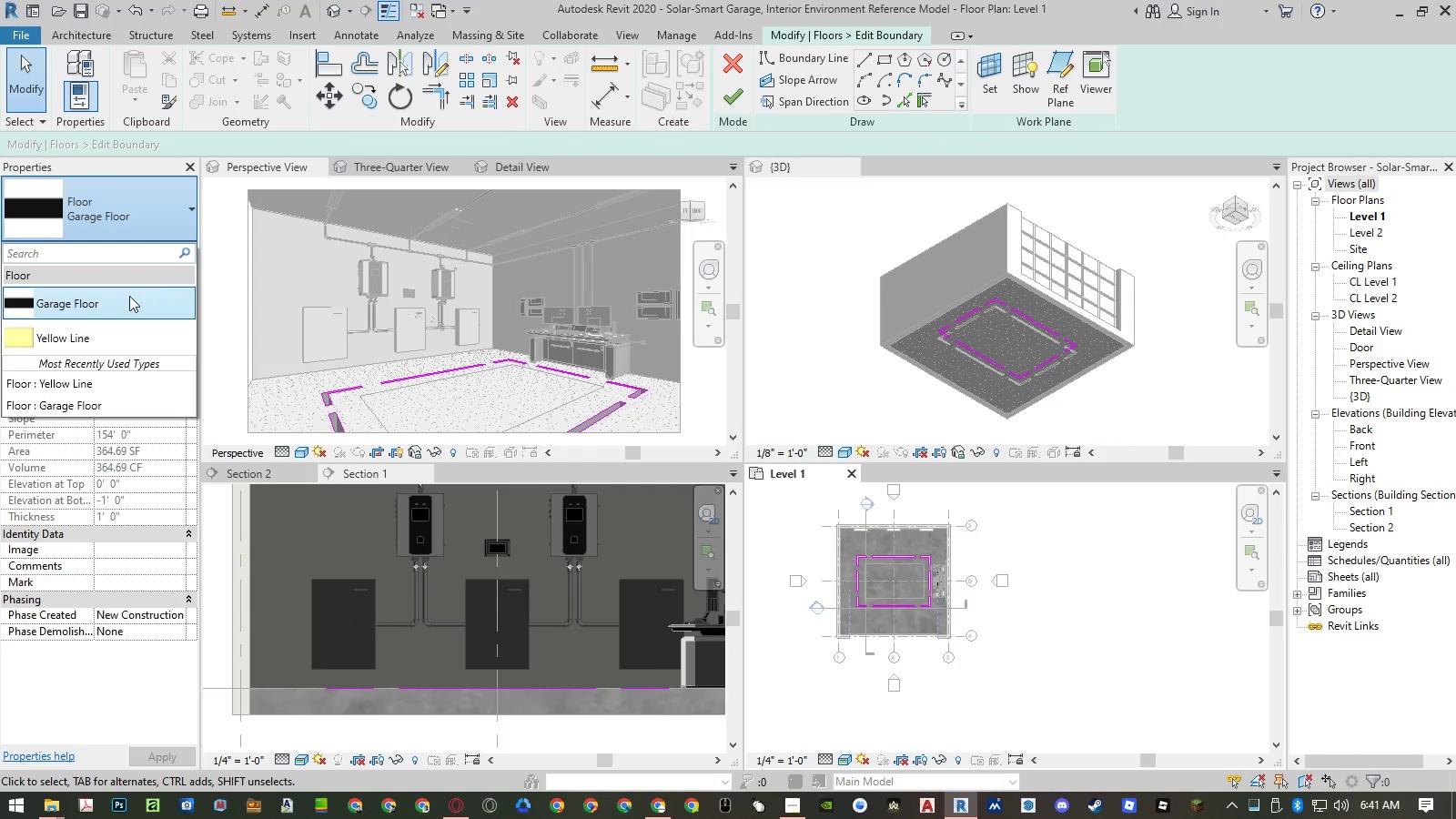 
left_click([112, 332])
 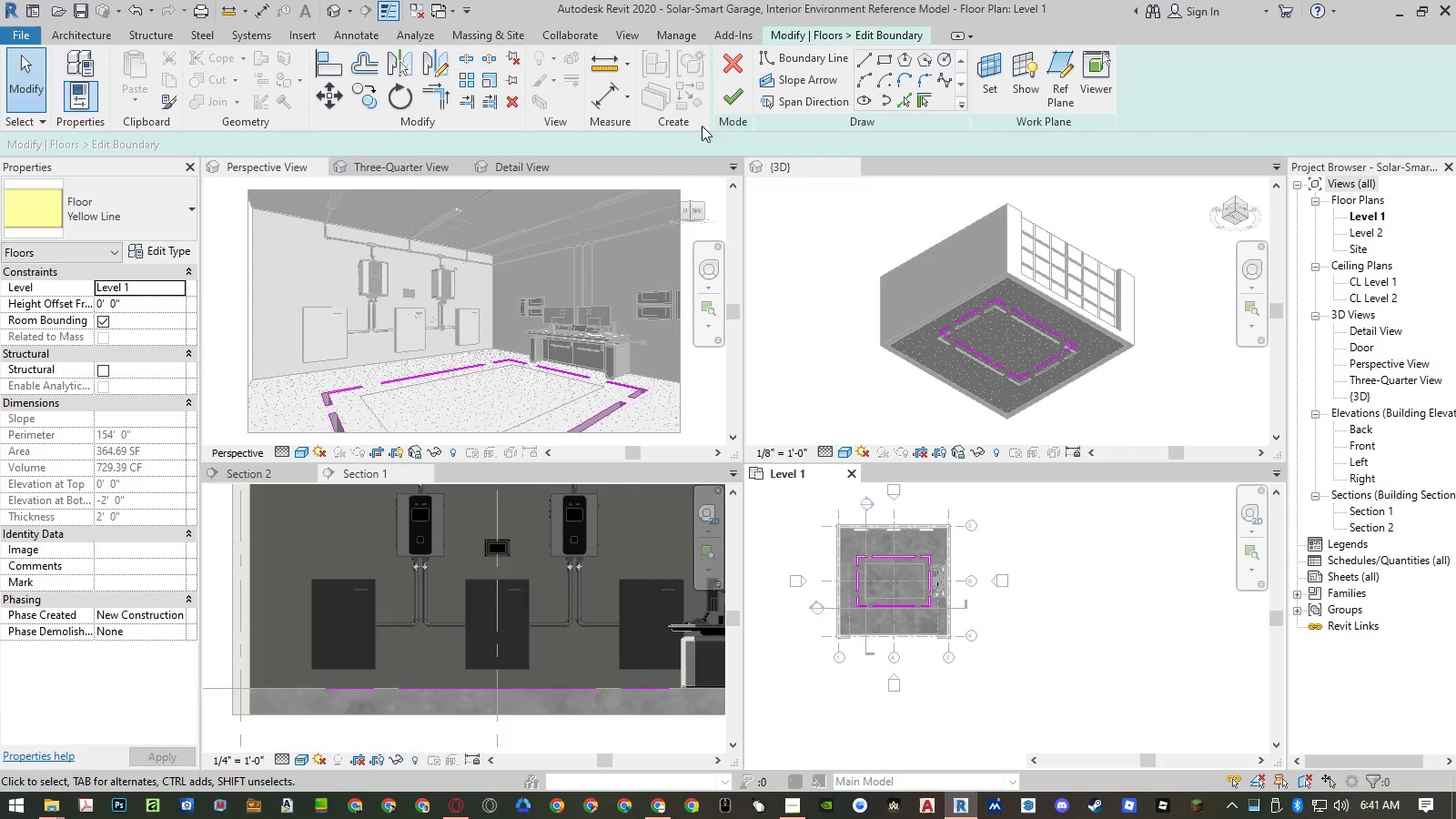 
left_click([733, 90])
 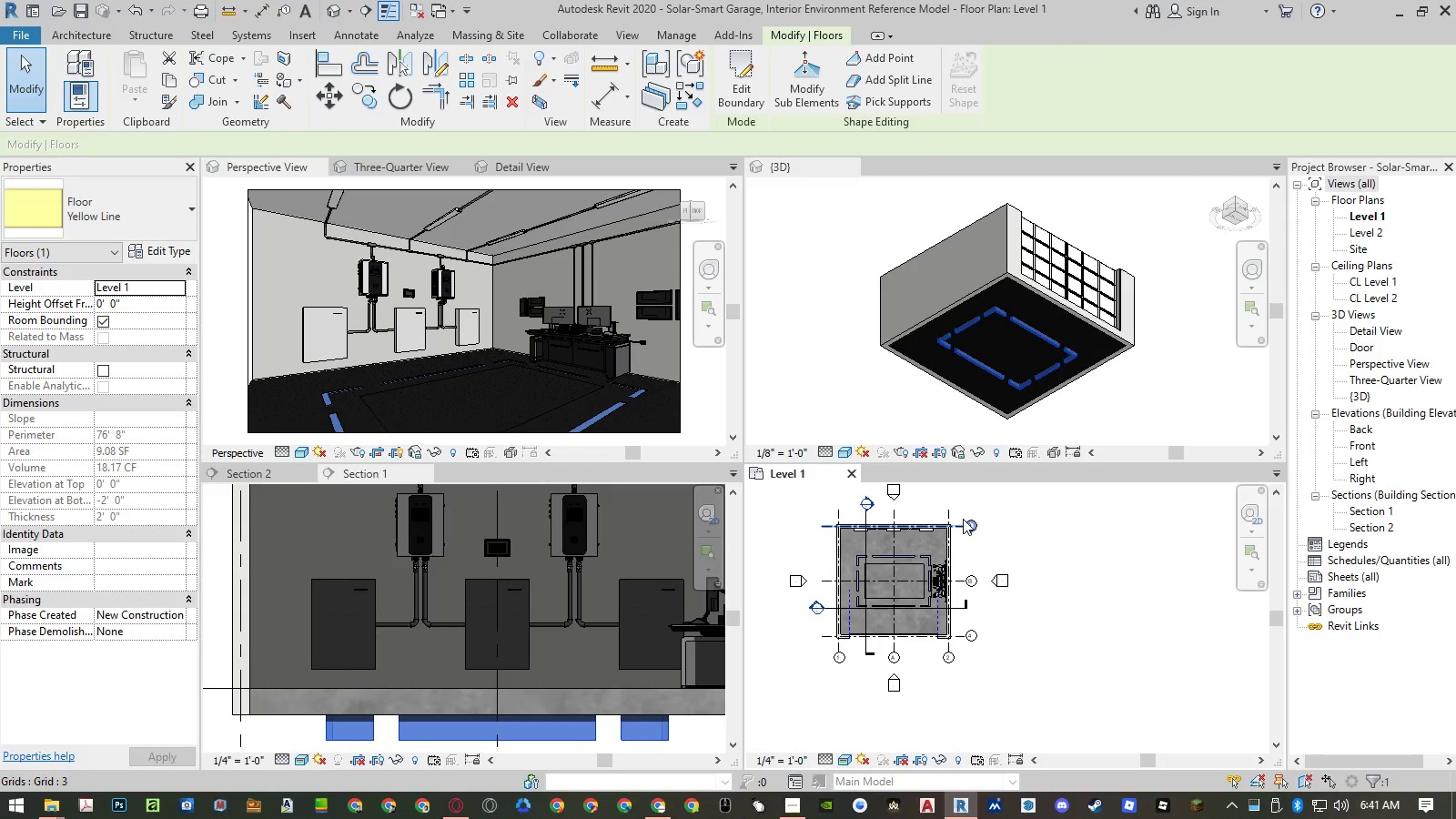 
key(Escape)
 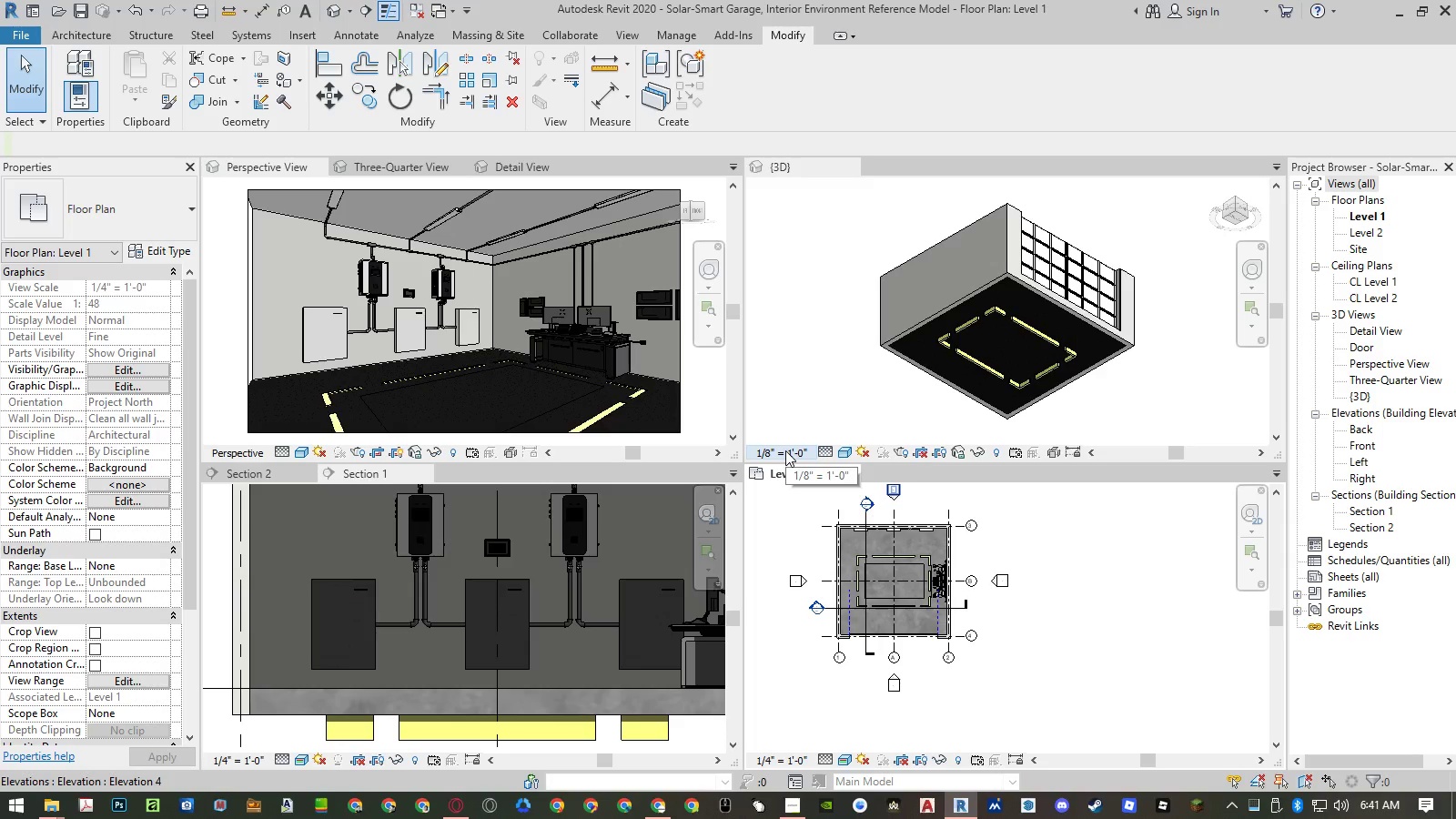 
wait(5.11)
 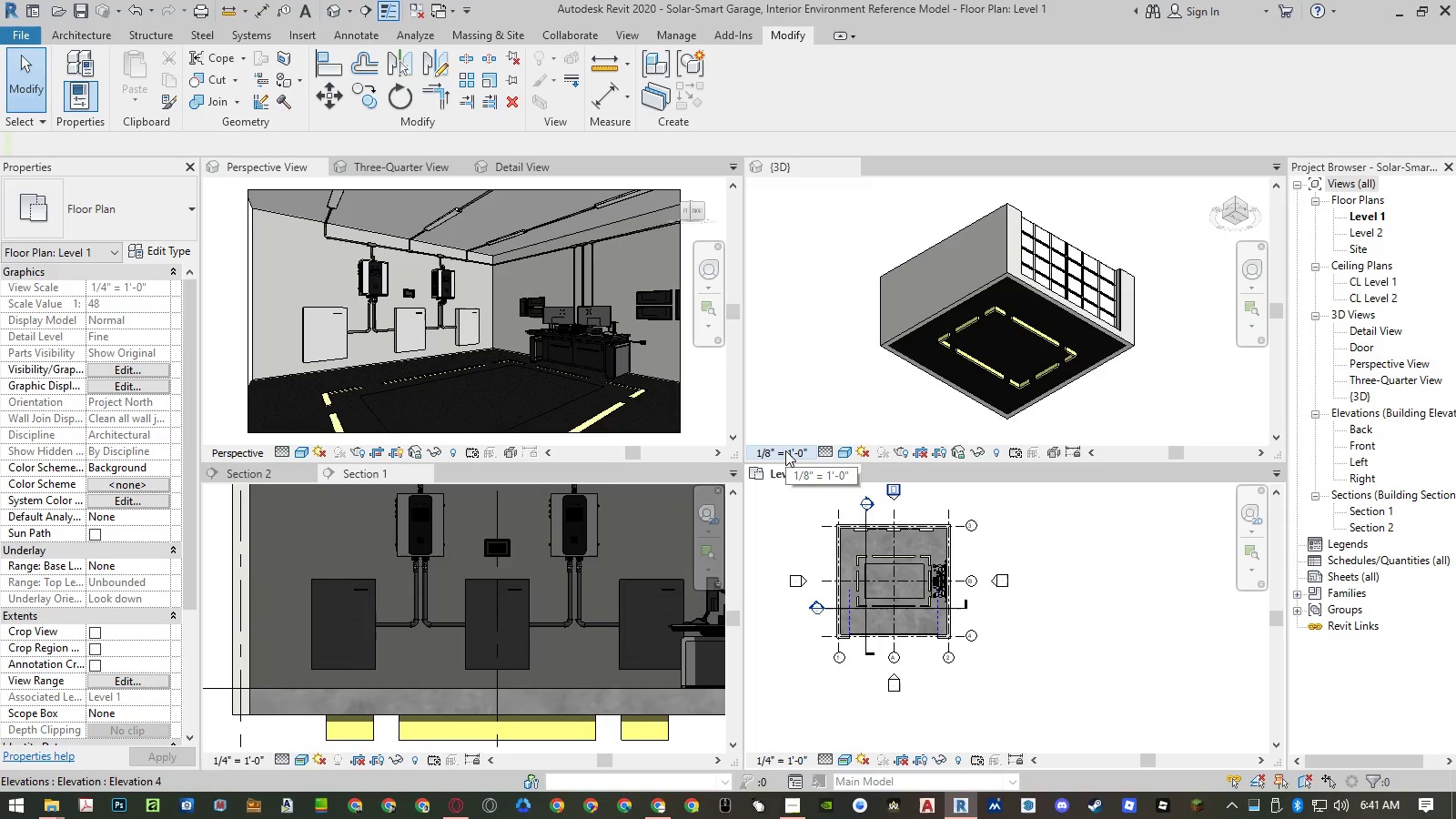 
scroll: coordinate [854, 546], scroll_direction: up, amount: 4.0
 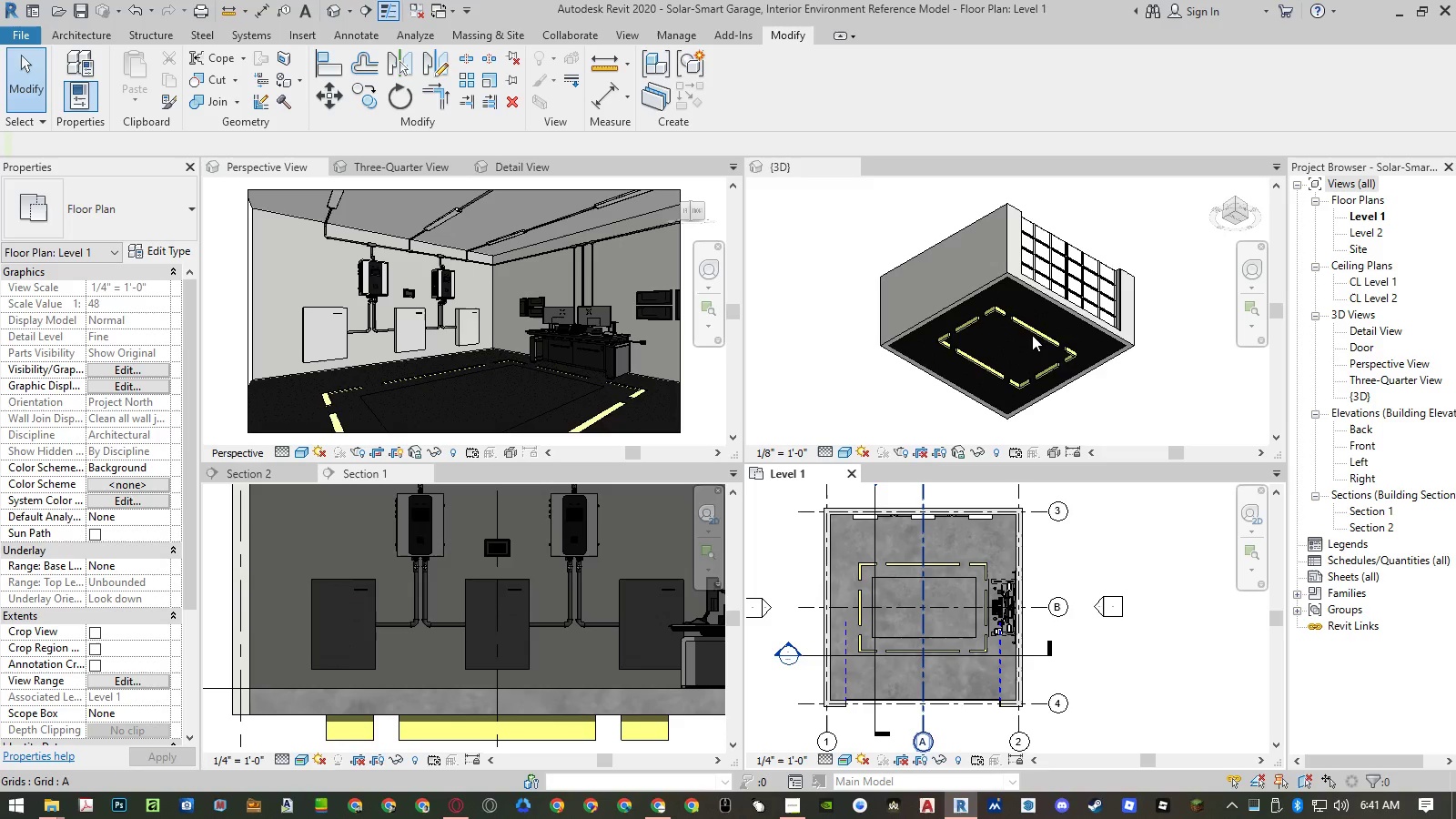 
left_click([1032, 335])
 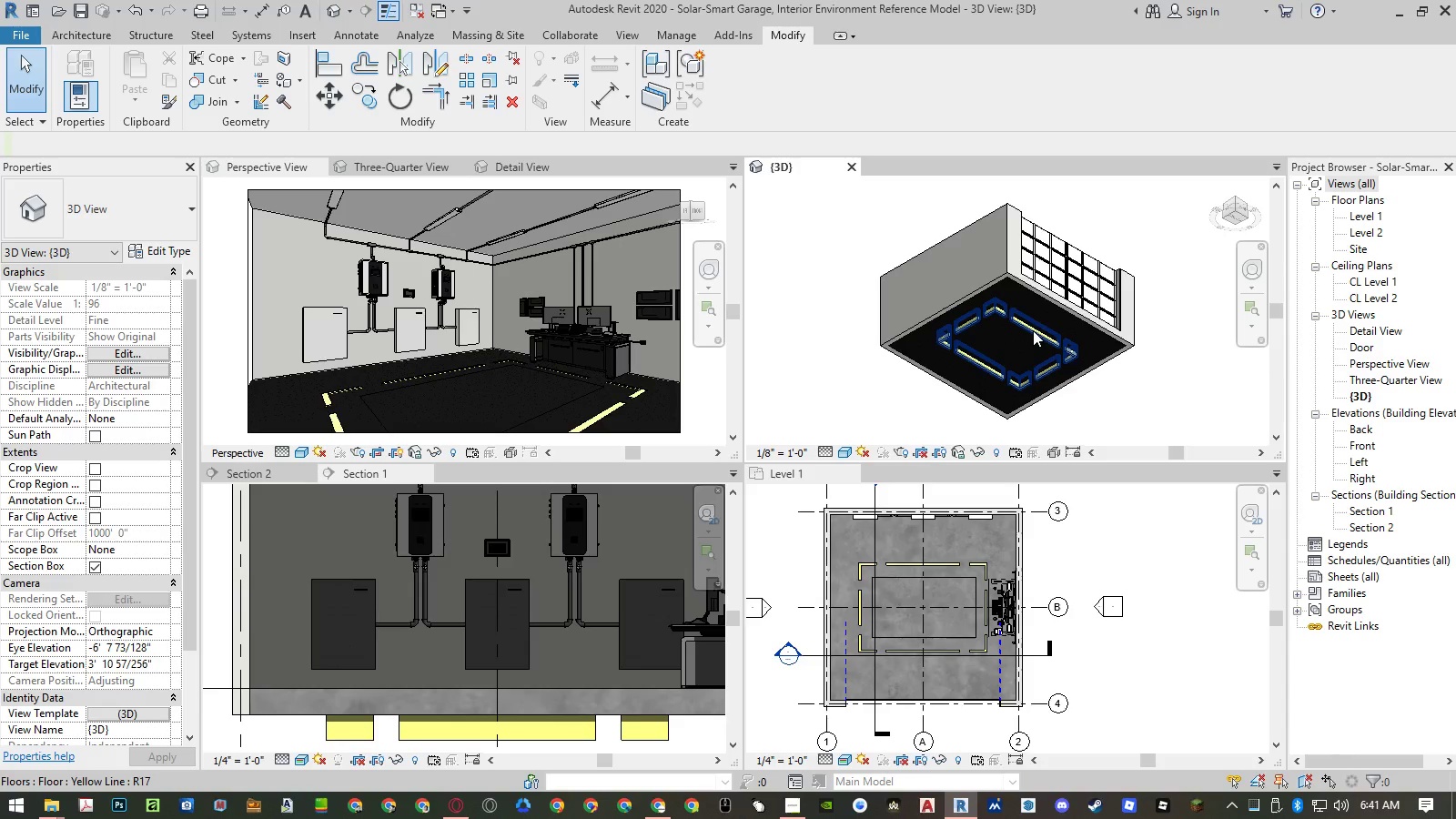 
left_click([1033, 330])
 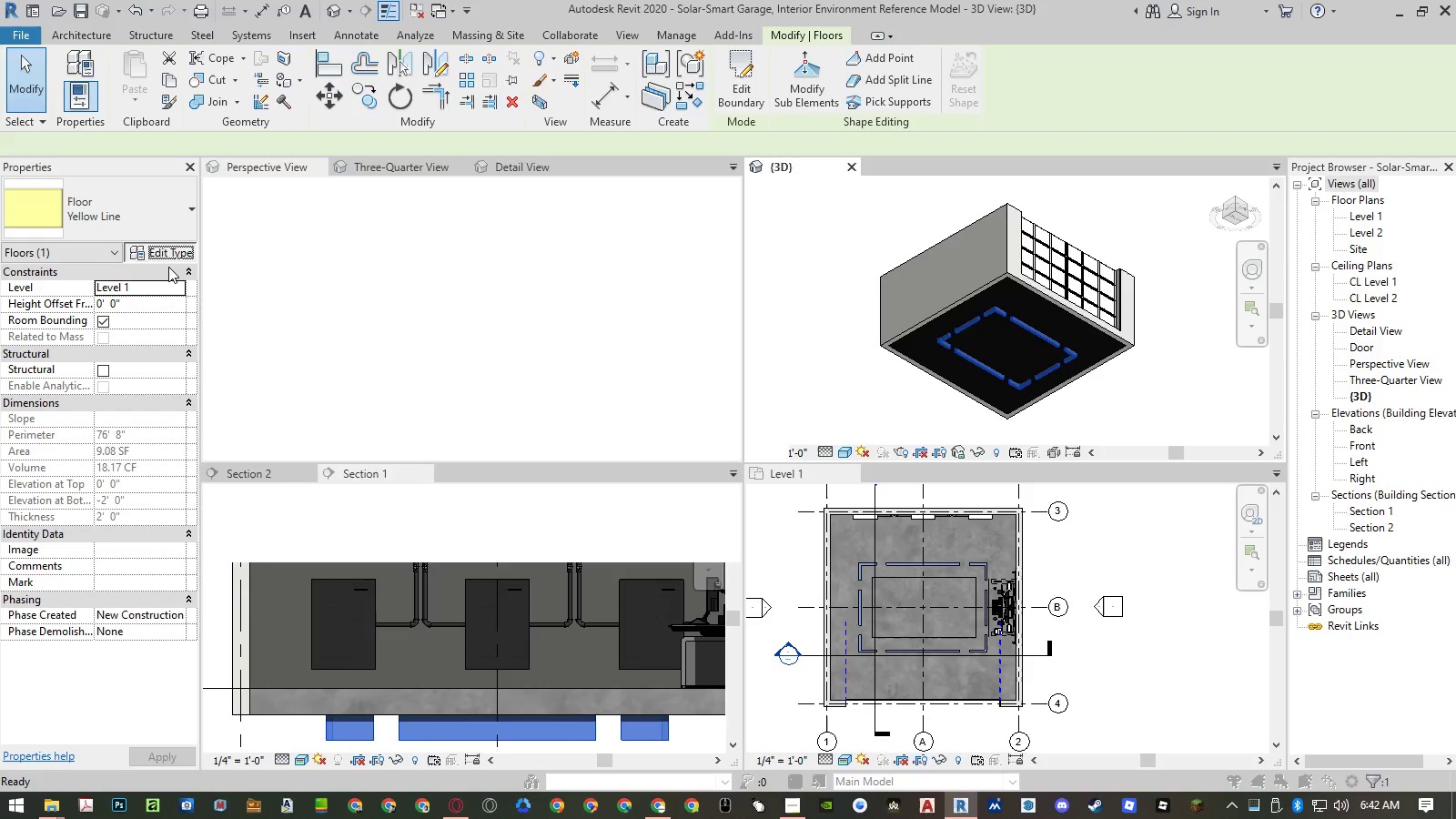 
wait(6.55)
 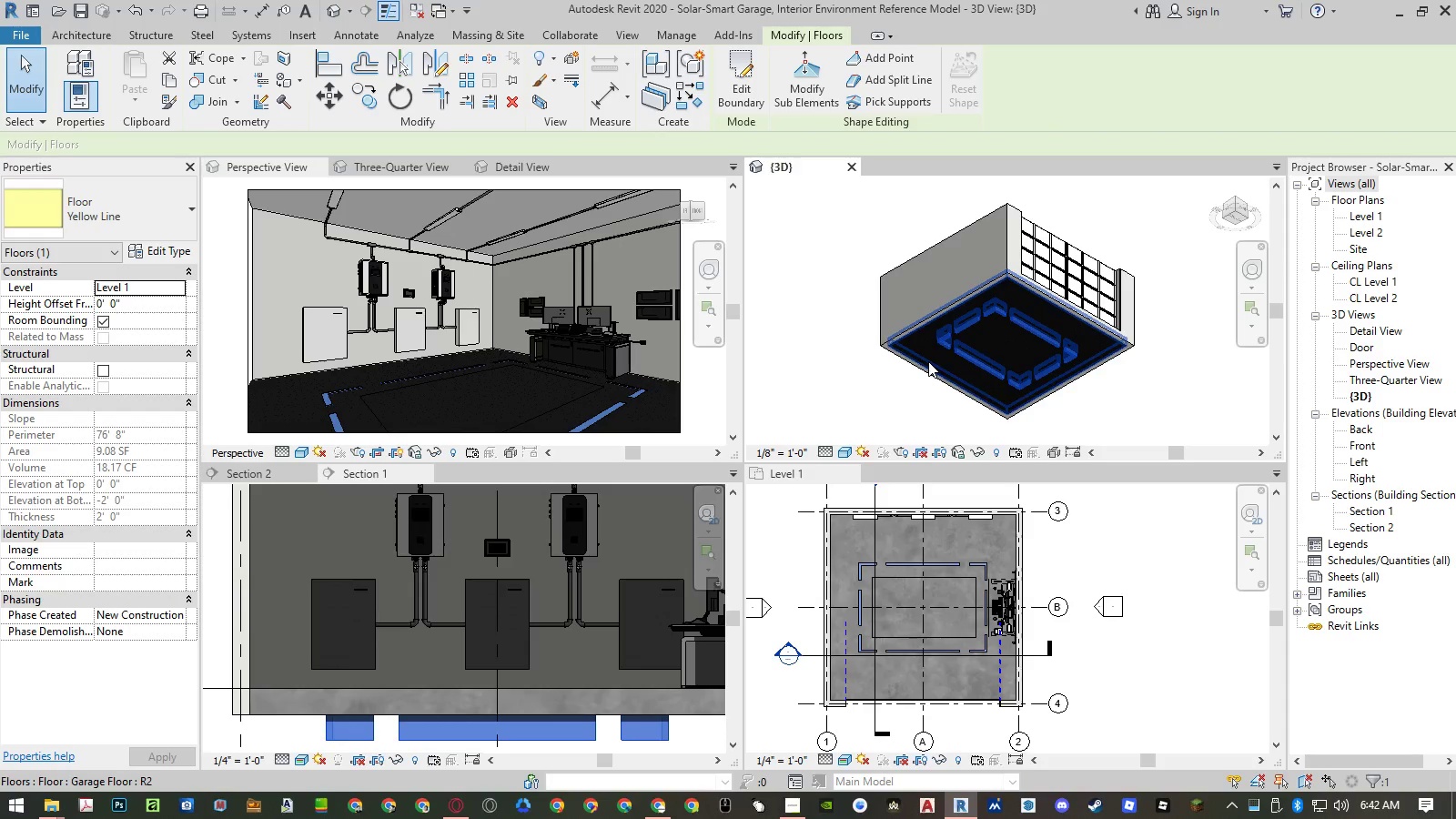 
left_click([848, 281])
 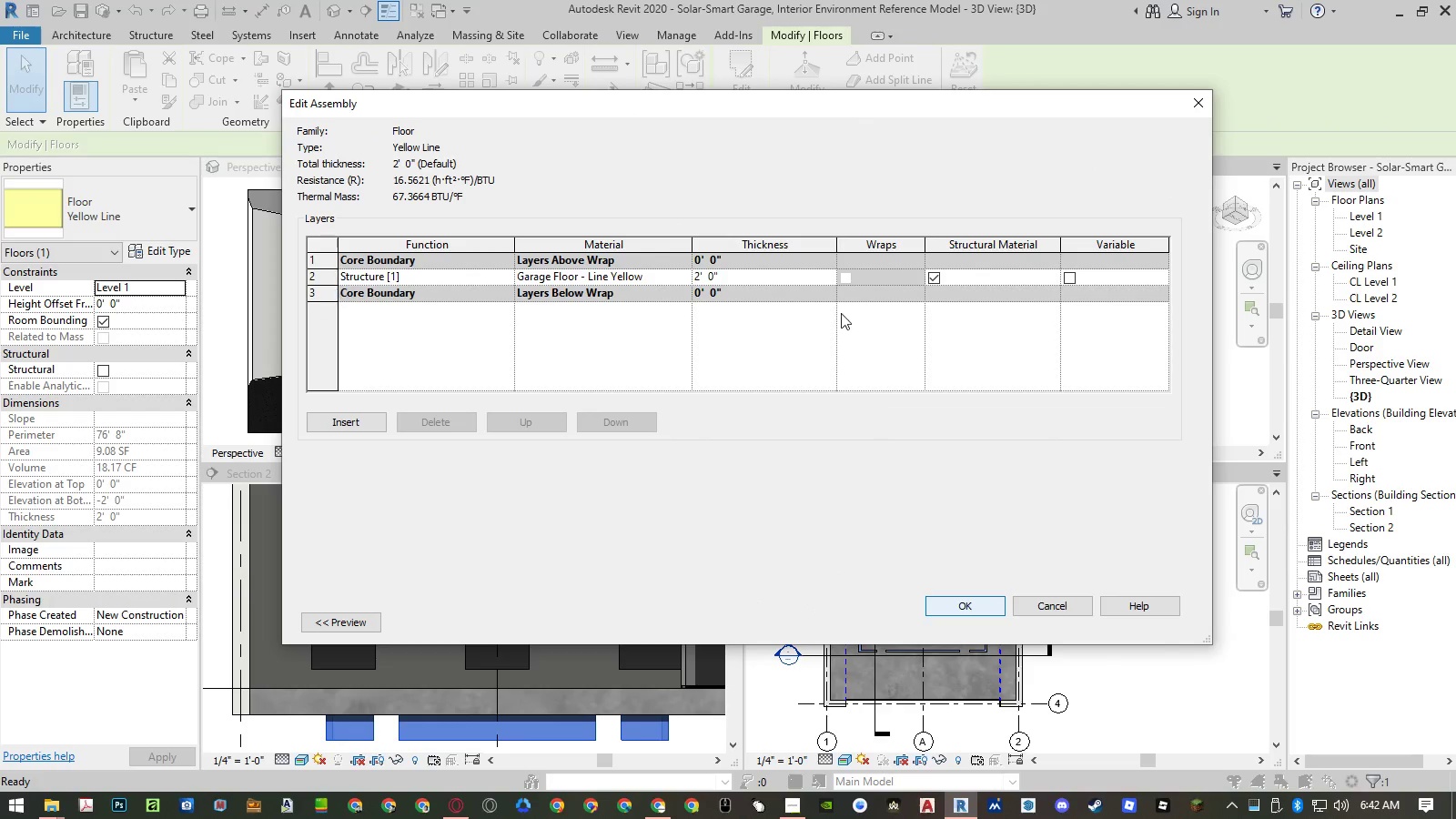 
left_click([780, 275])
 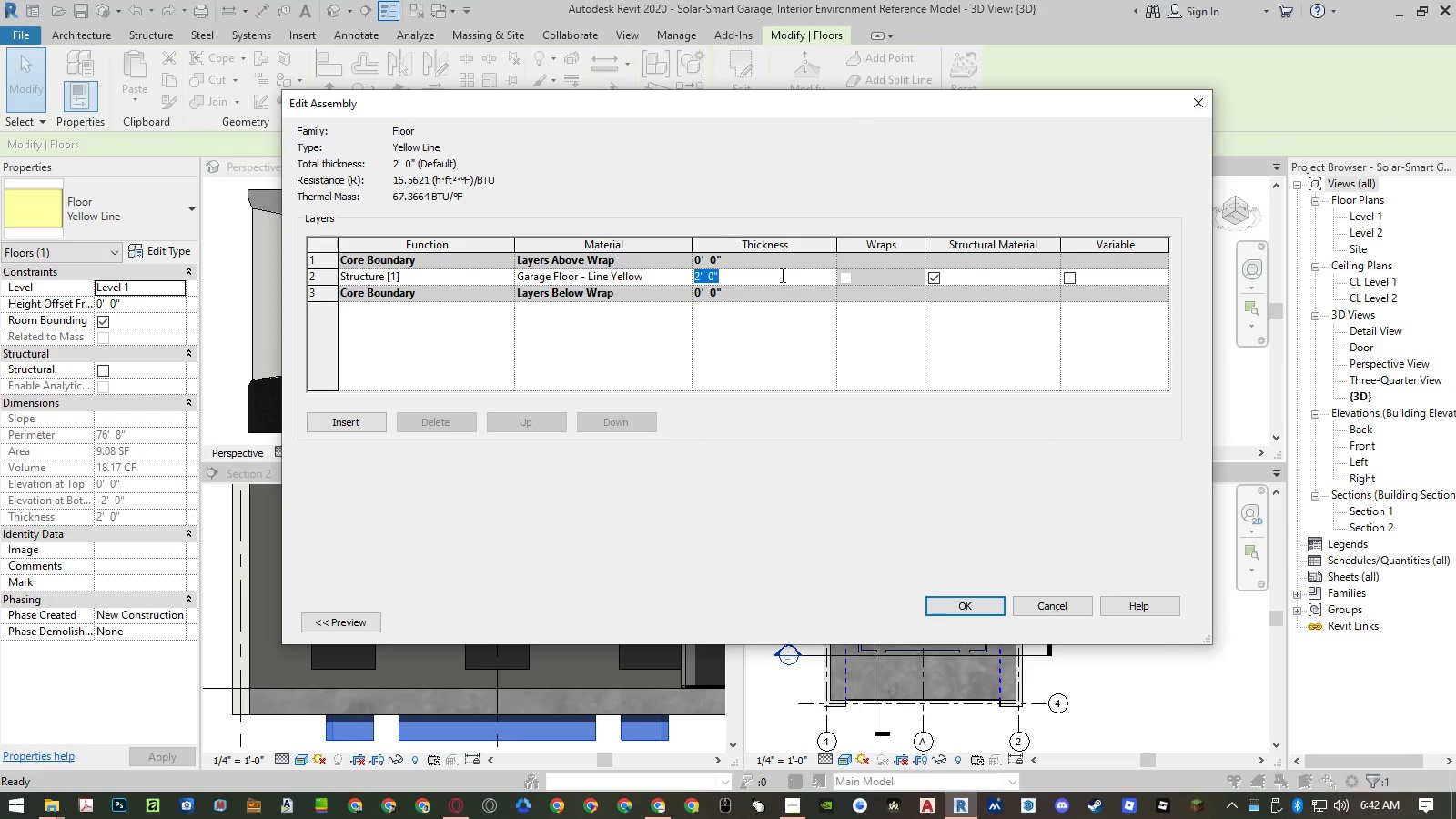 
key(Numpad1)
 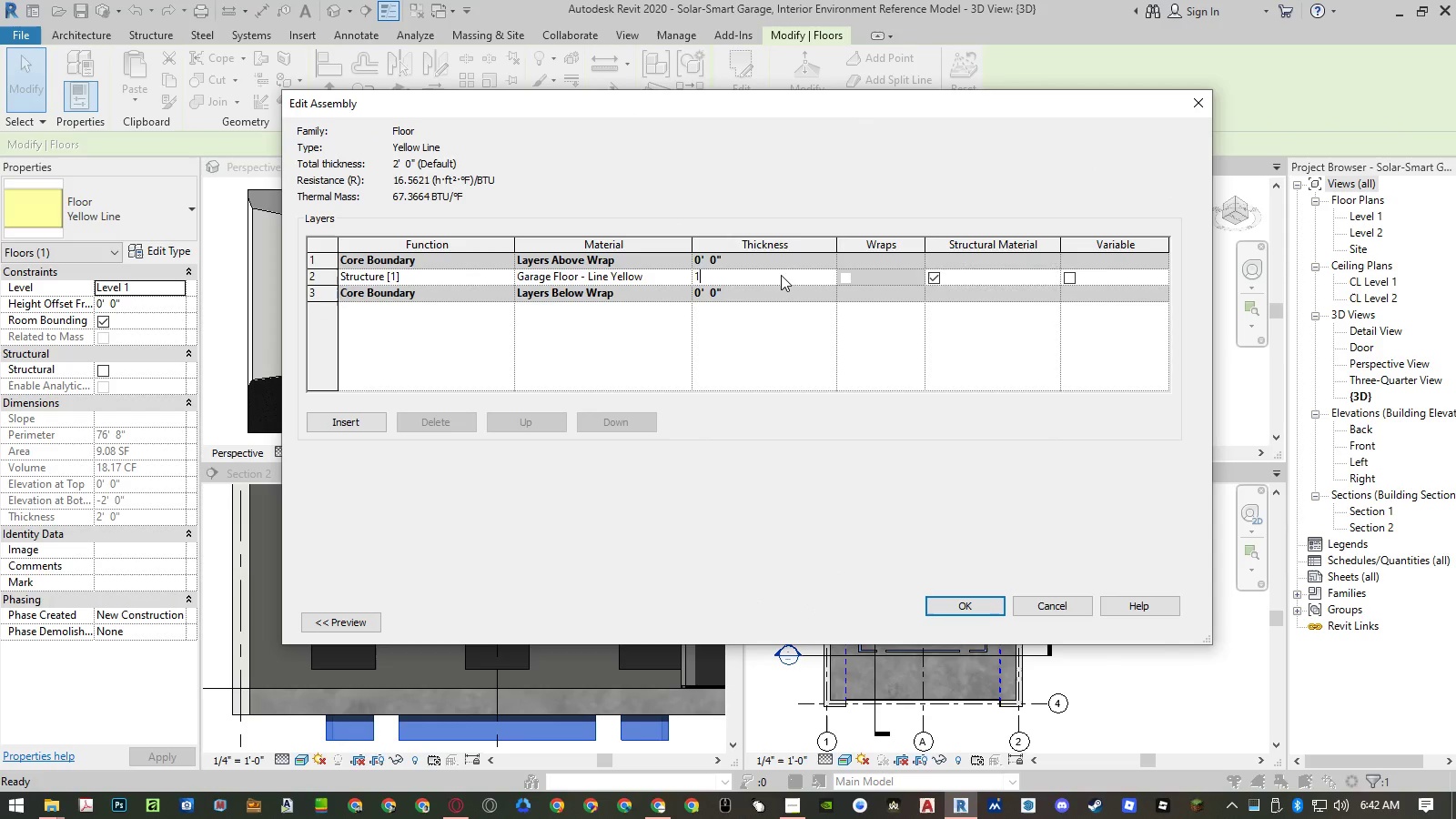 
key(NumpadEnter)
 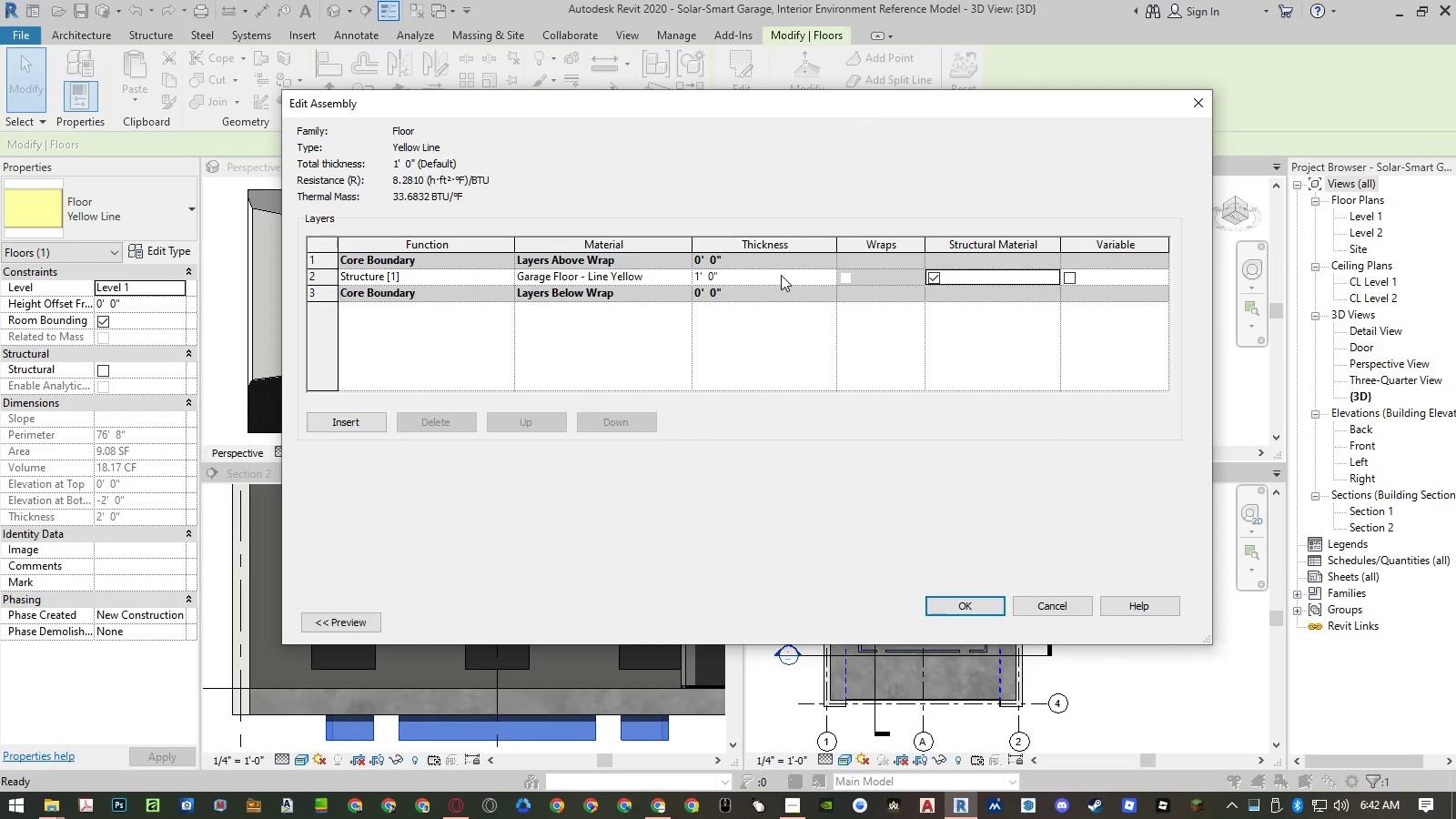 
key(NumpadEnter)
 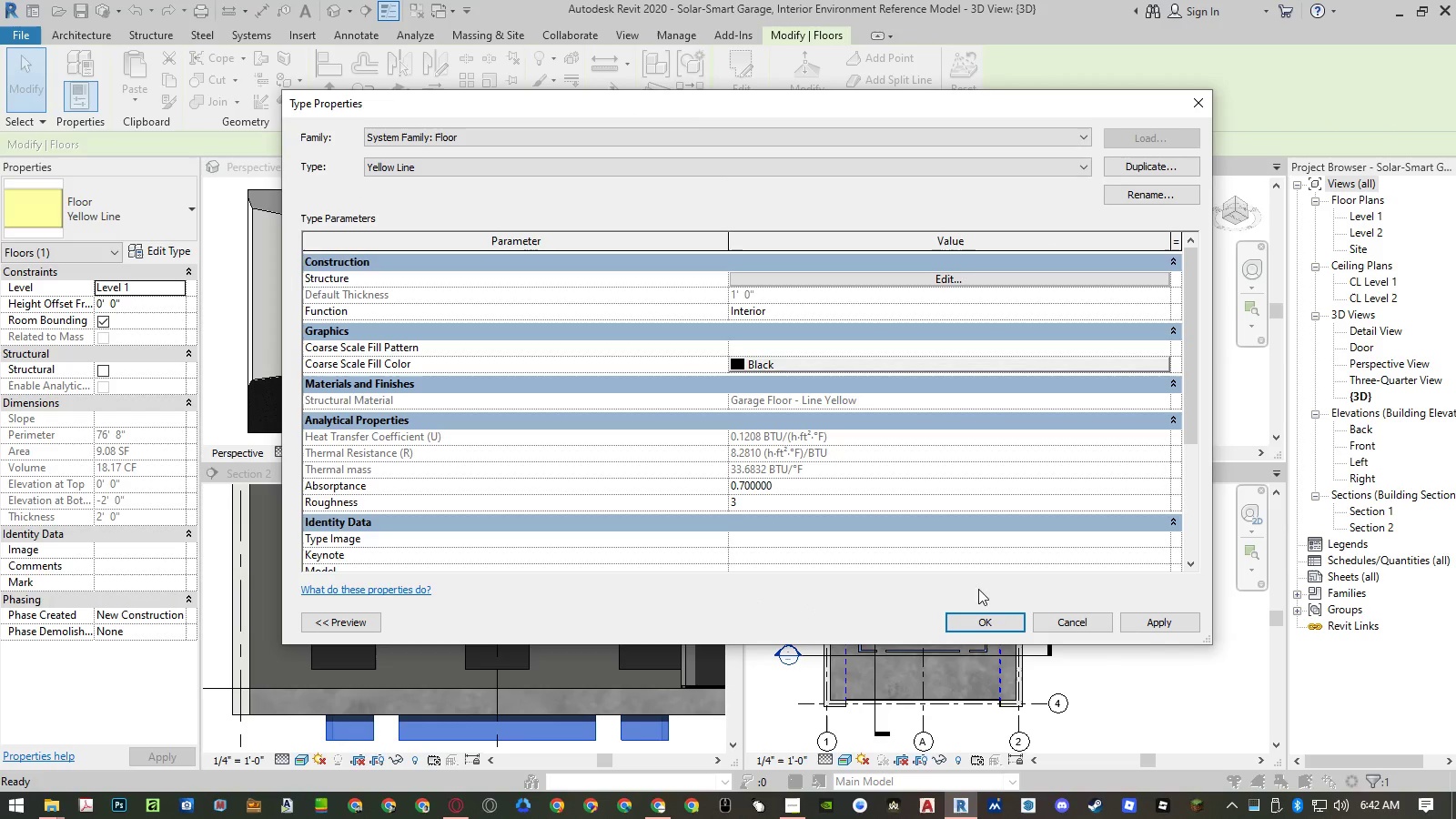 
left_click([983, 621])
 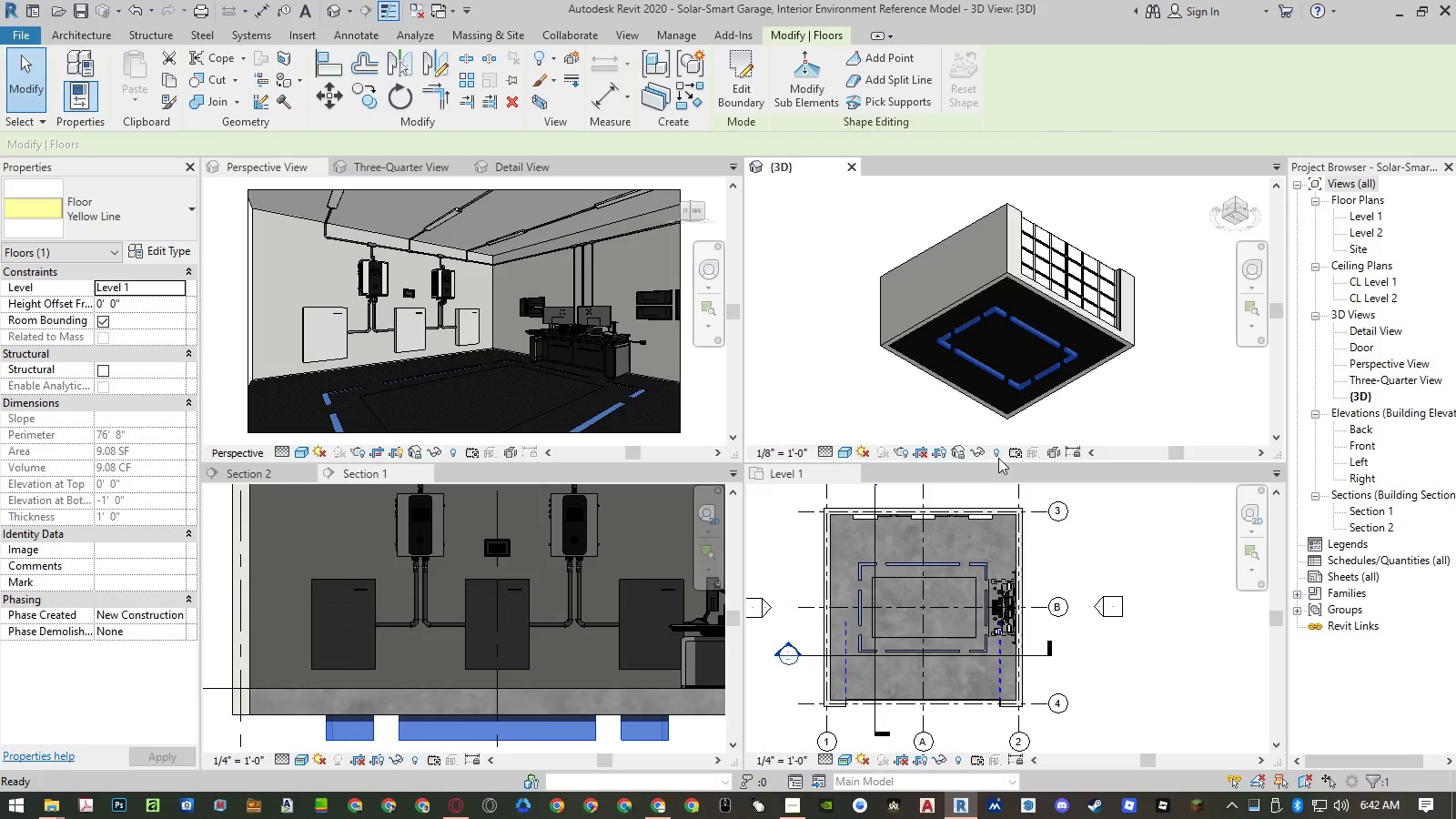 
key(Escape)
 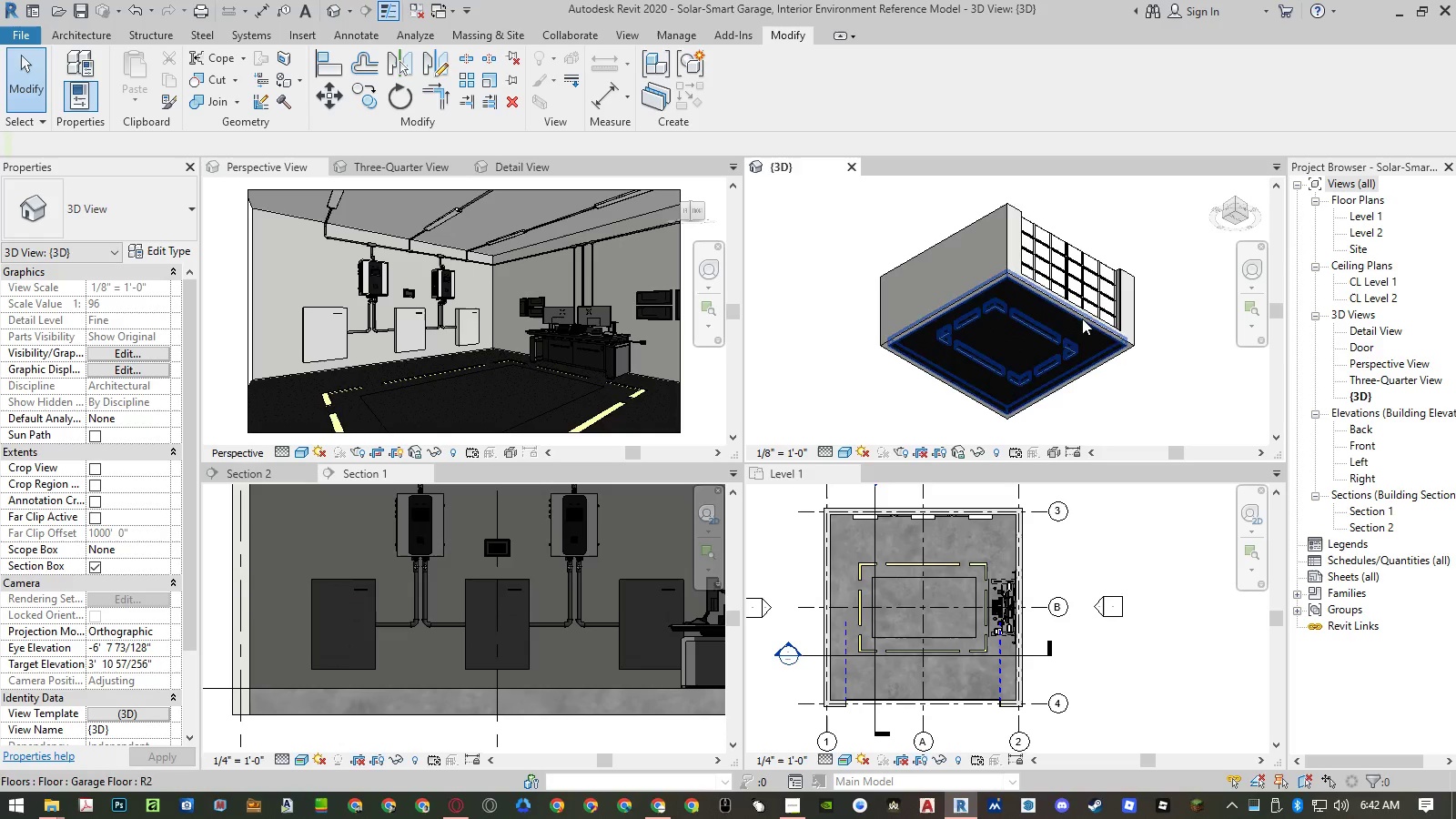 
left_click([1080, 320])
 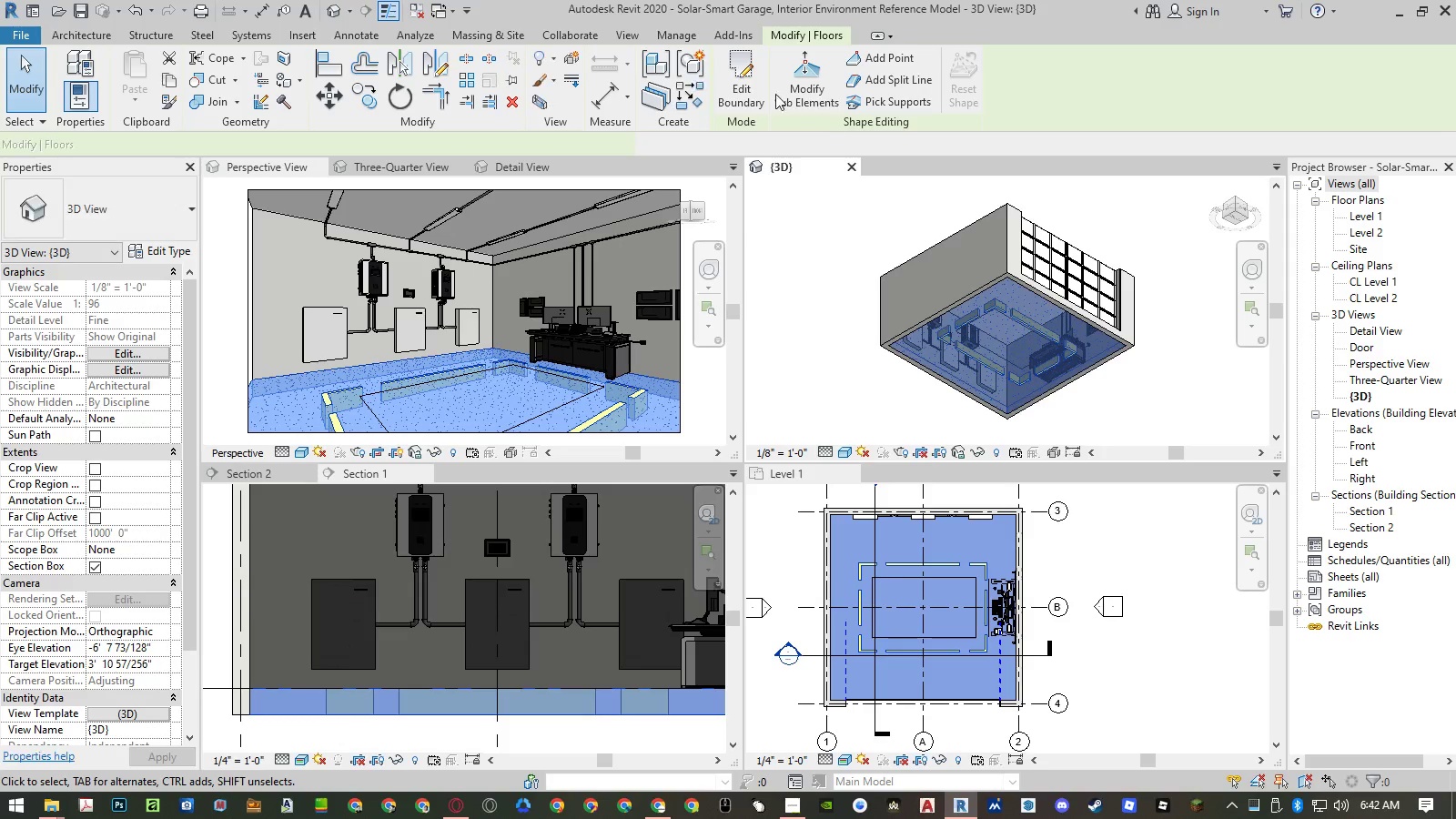 
left_click([752, 91])
 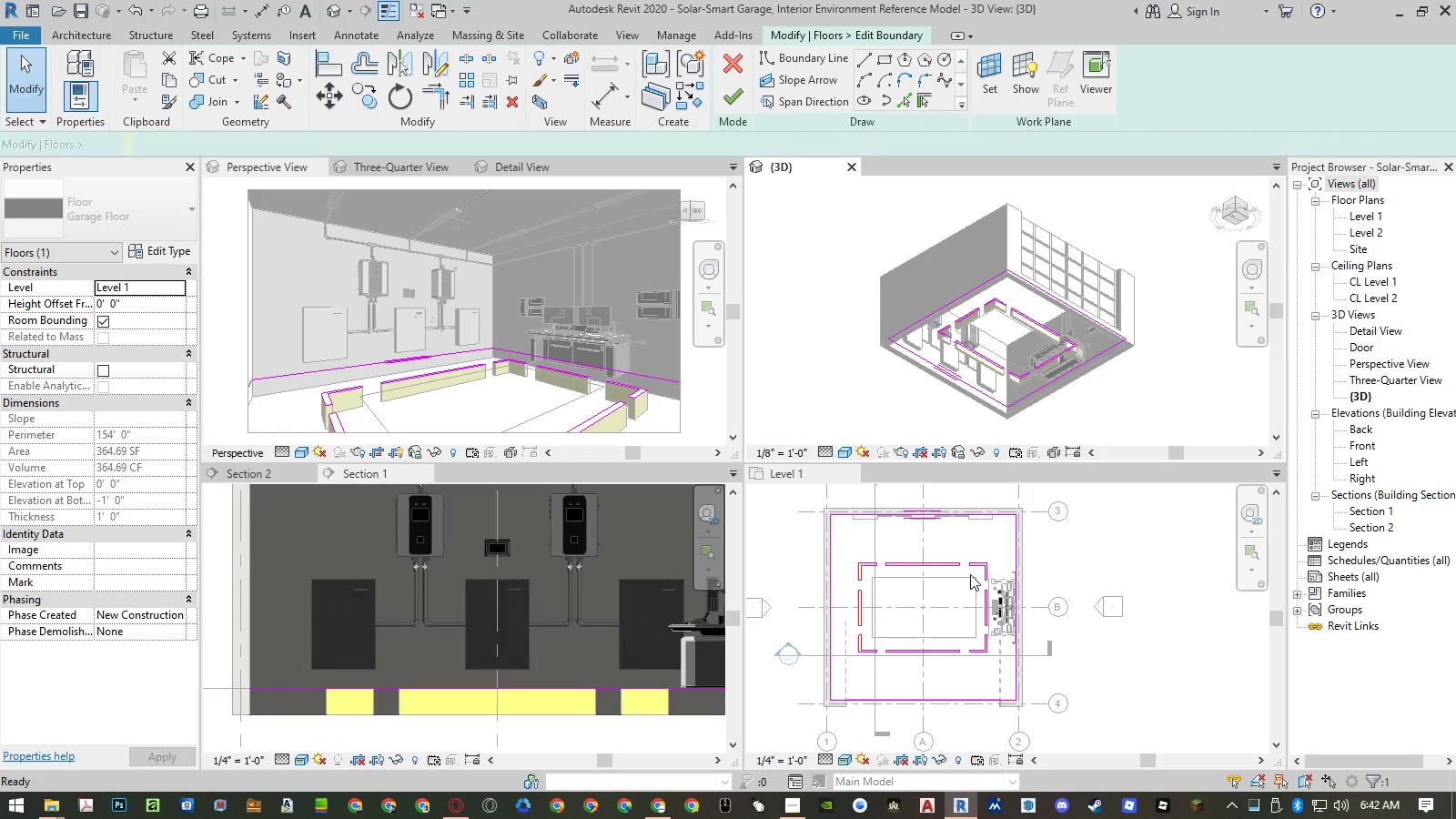 
scroll: coordinate [903, 579], scroll_direction: up, amount: 3.0
 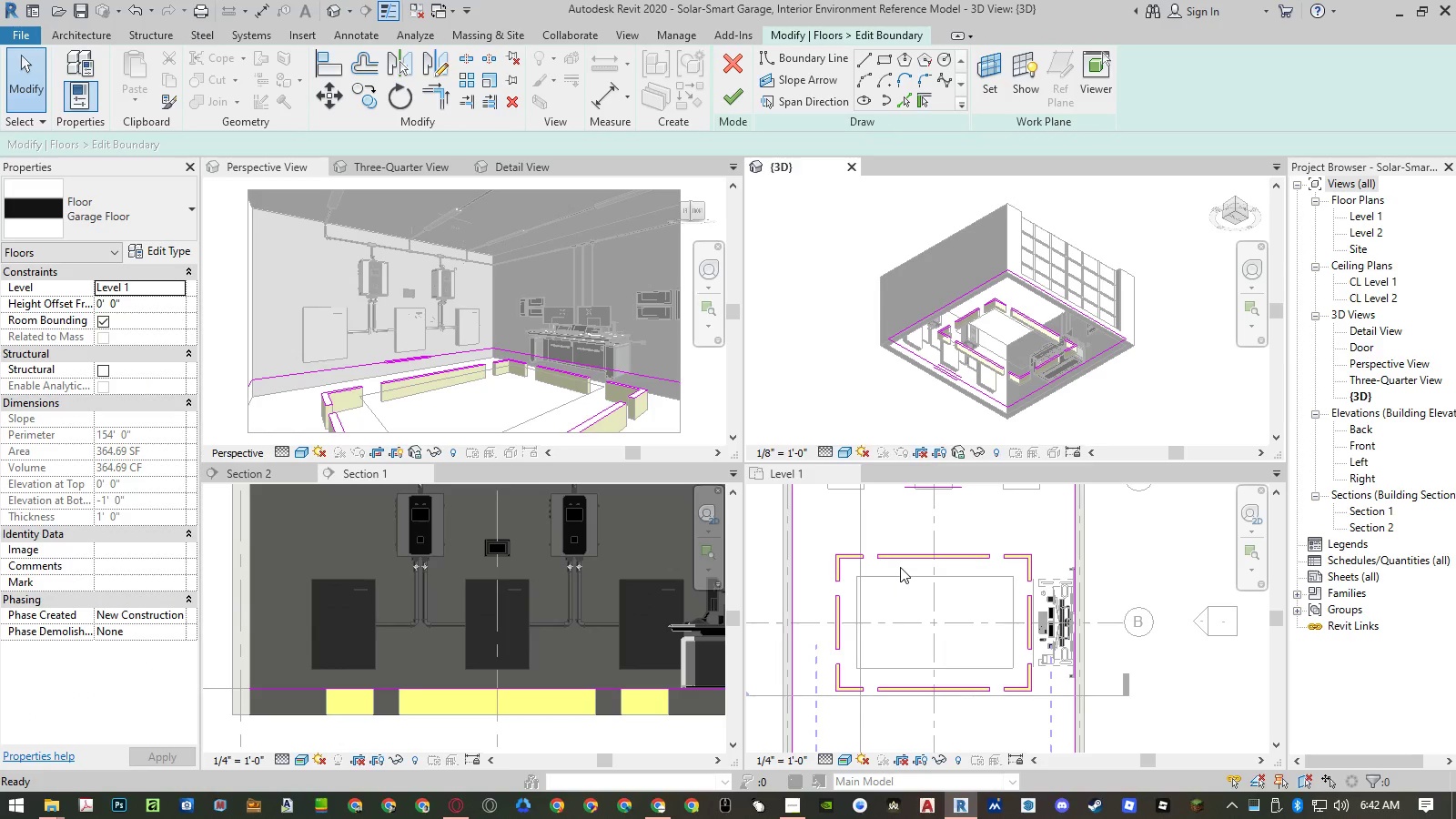 
left_click([900, 567])
 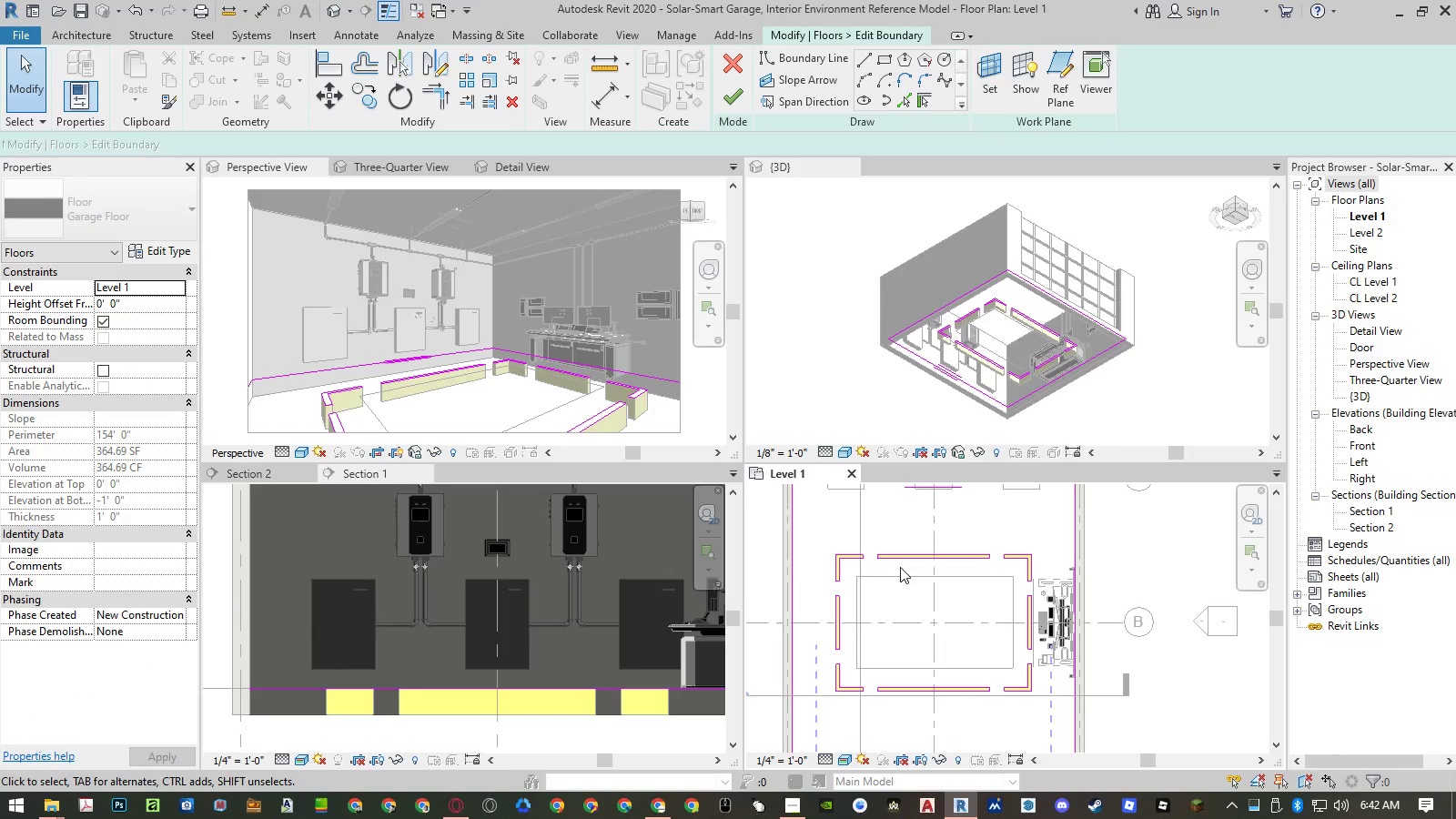 
type(of)
 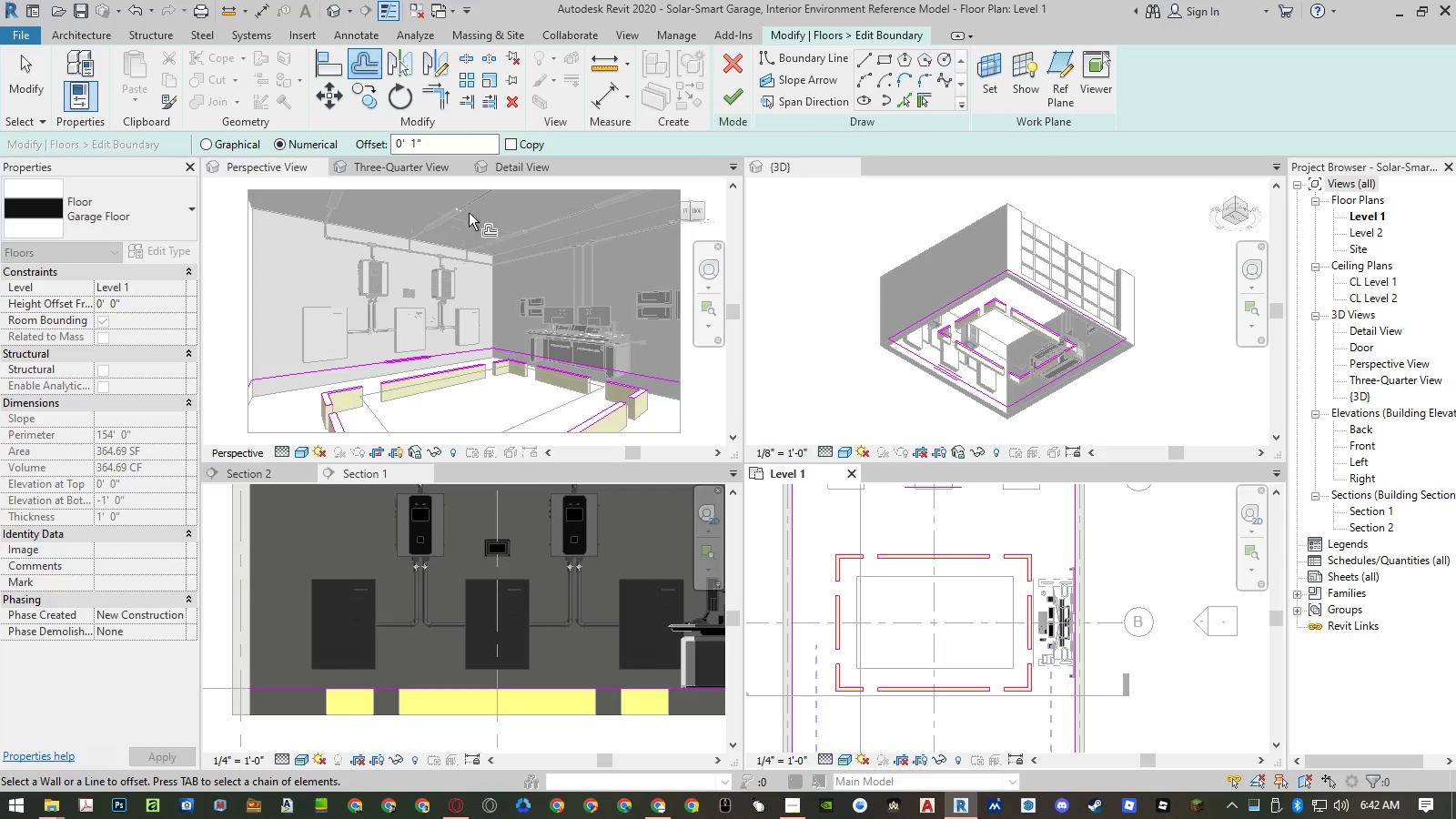 
scroll: coordinate [895, 557], scroll_direction: up, amount: 5.0
 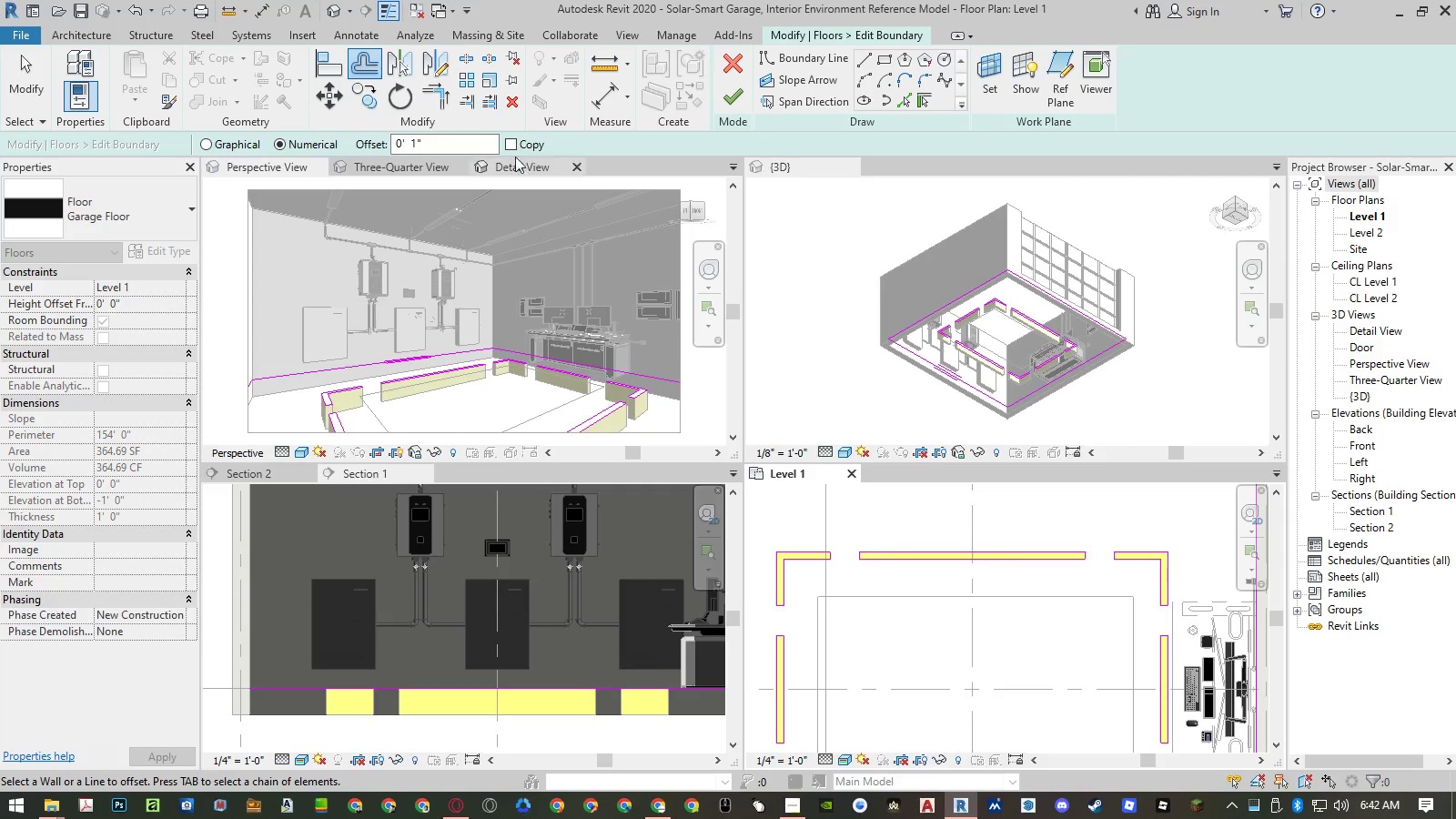 
left_click([514, 147])
 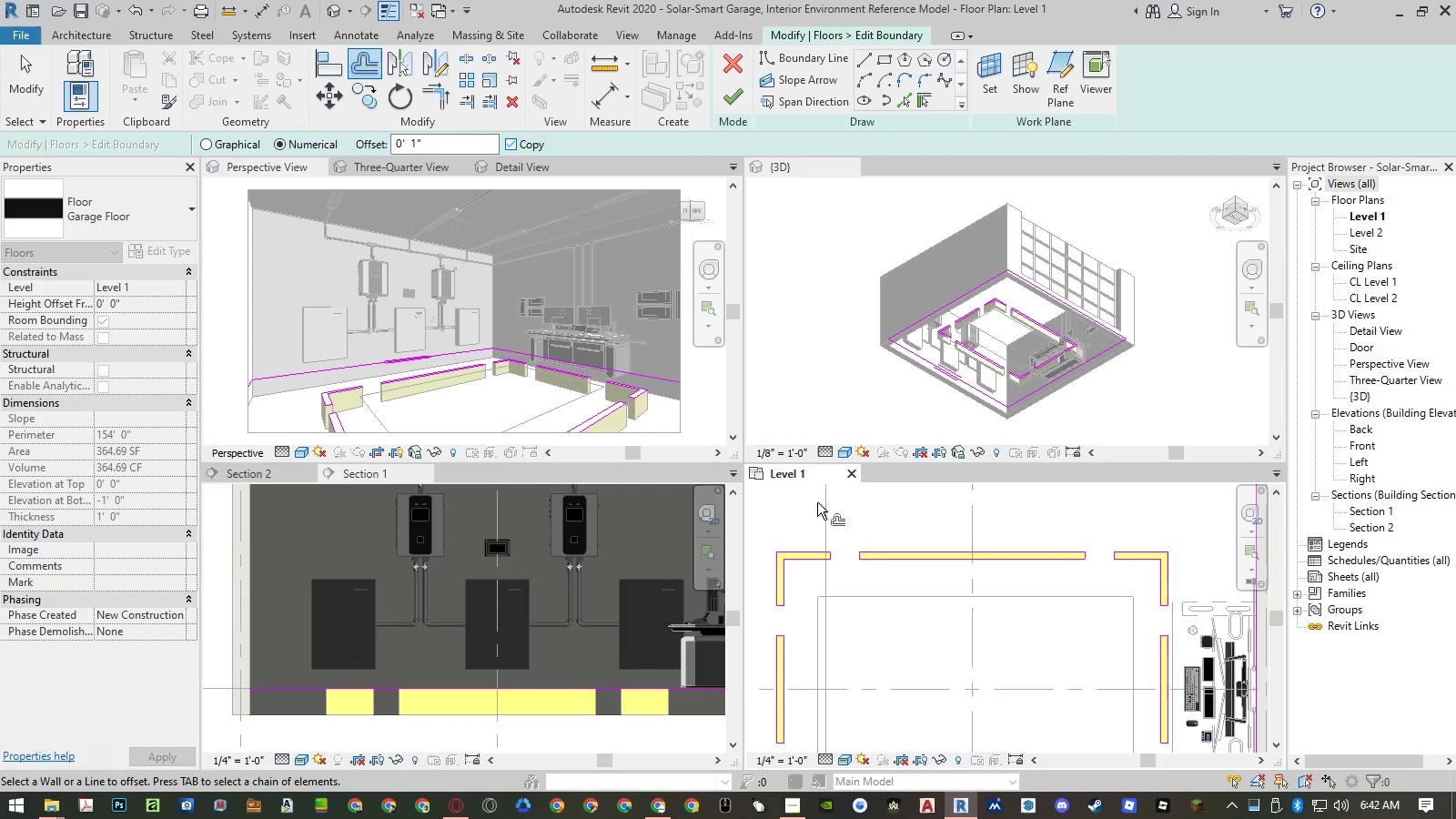 
scroll: coordinate [880, 562], scroll_direction: up, amount: 5.0
 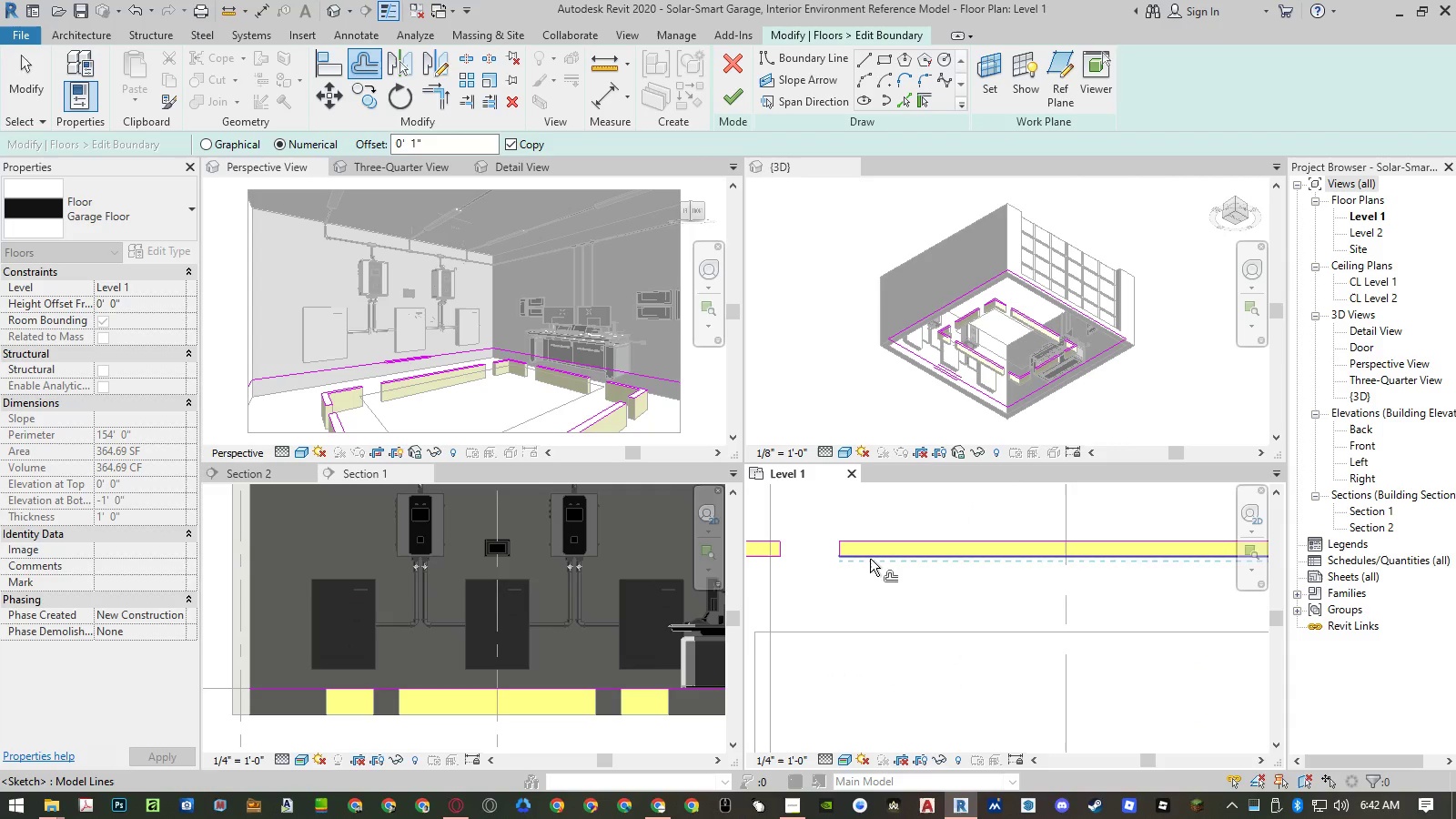 
left_click([870, 559])
 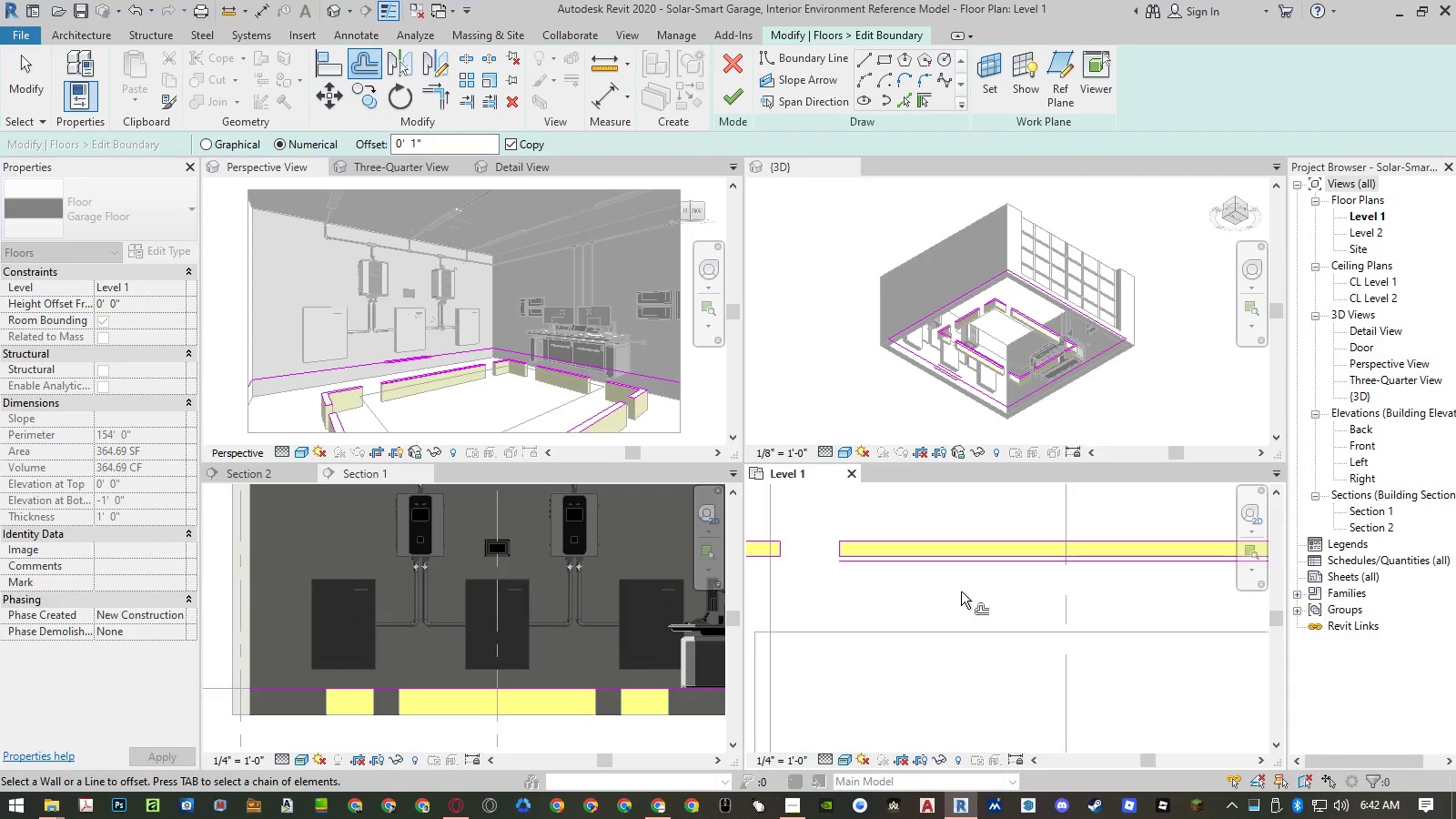 
scroll: coordinate [976, 592], scroll_direction: down, amount: 4.0
 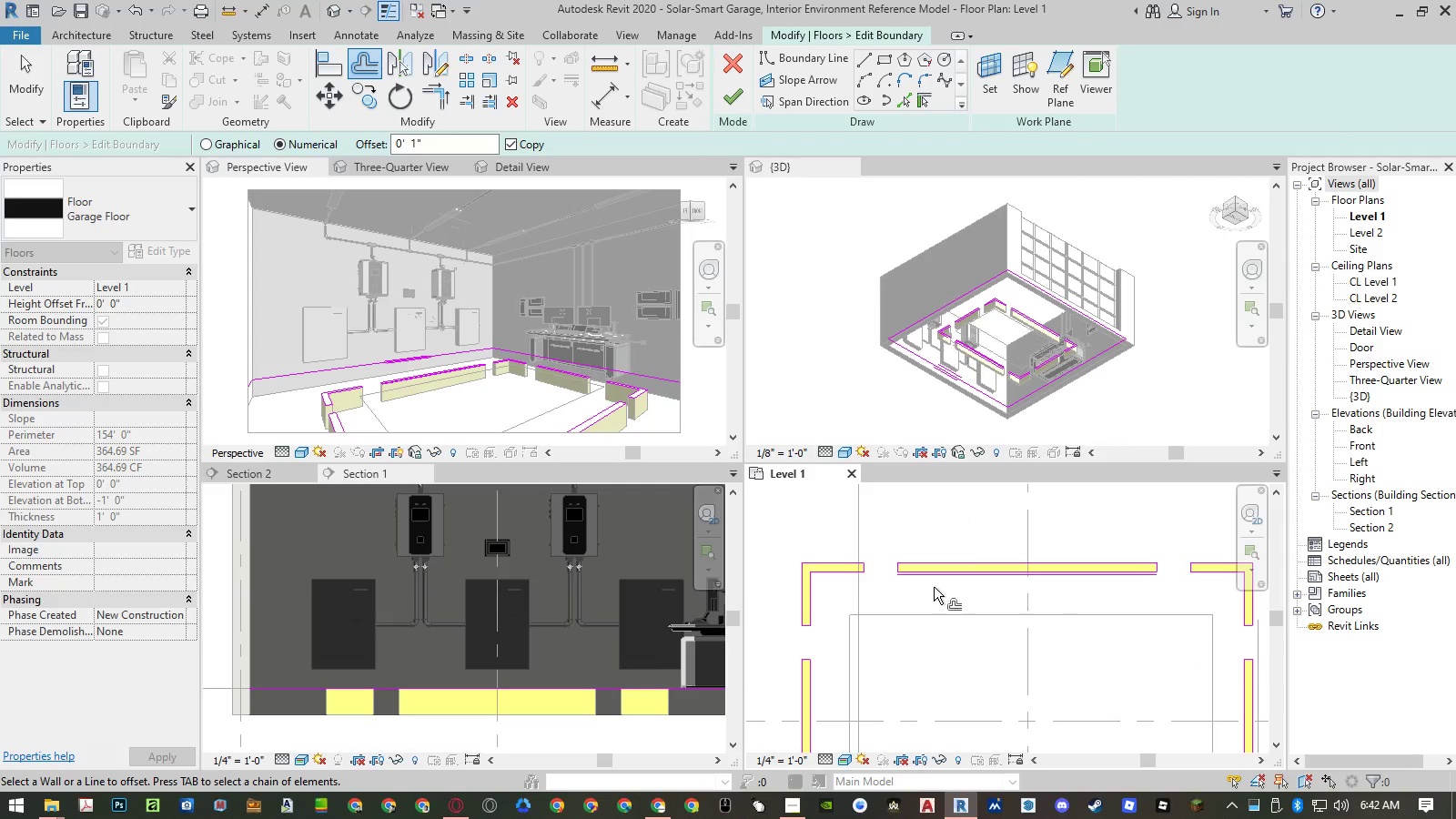 
scroll: coordinate [830, 588], scroll_direction: up, amount: 5.0
 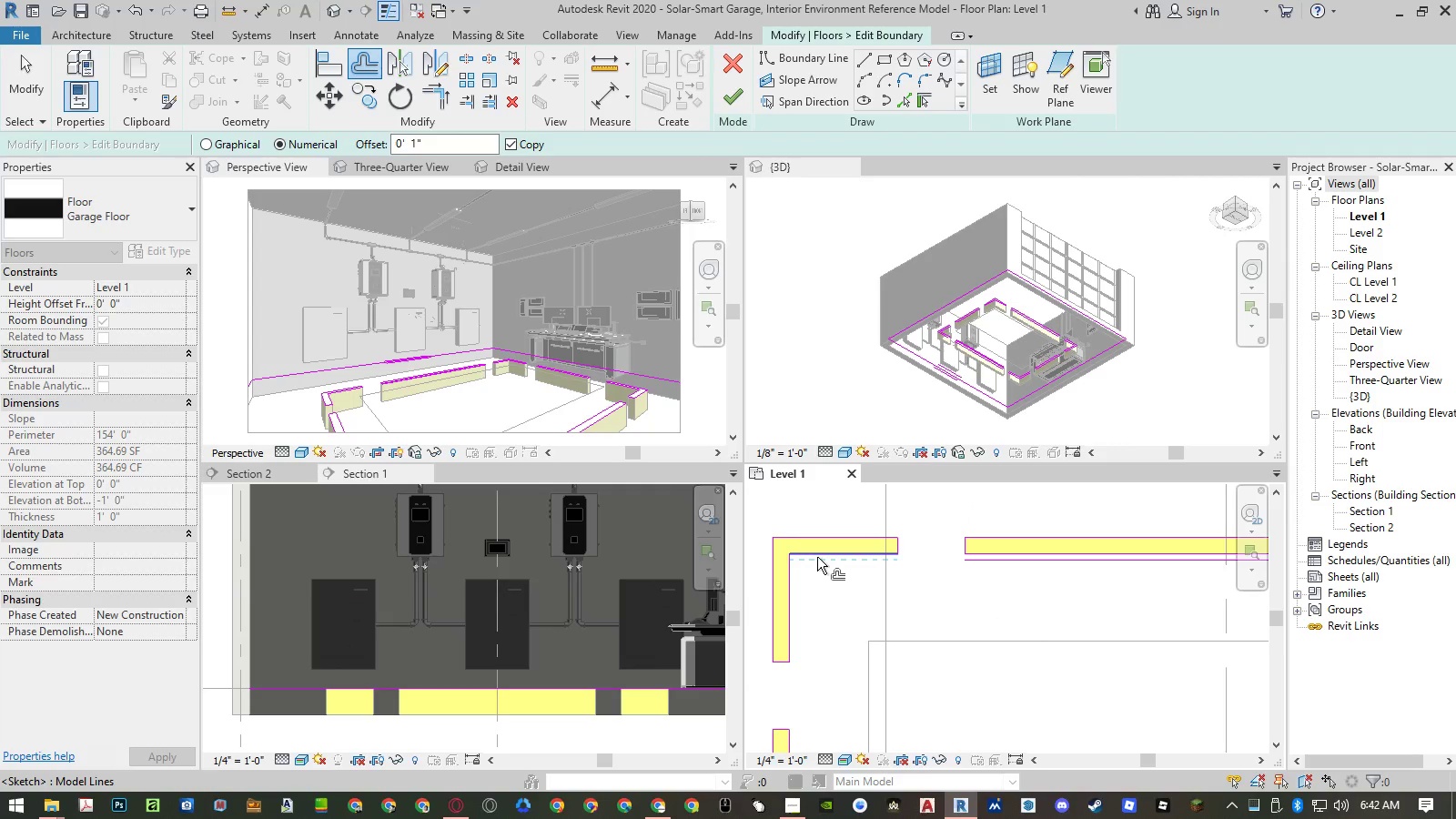 
left_click([816, 555])
 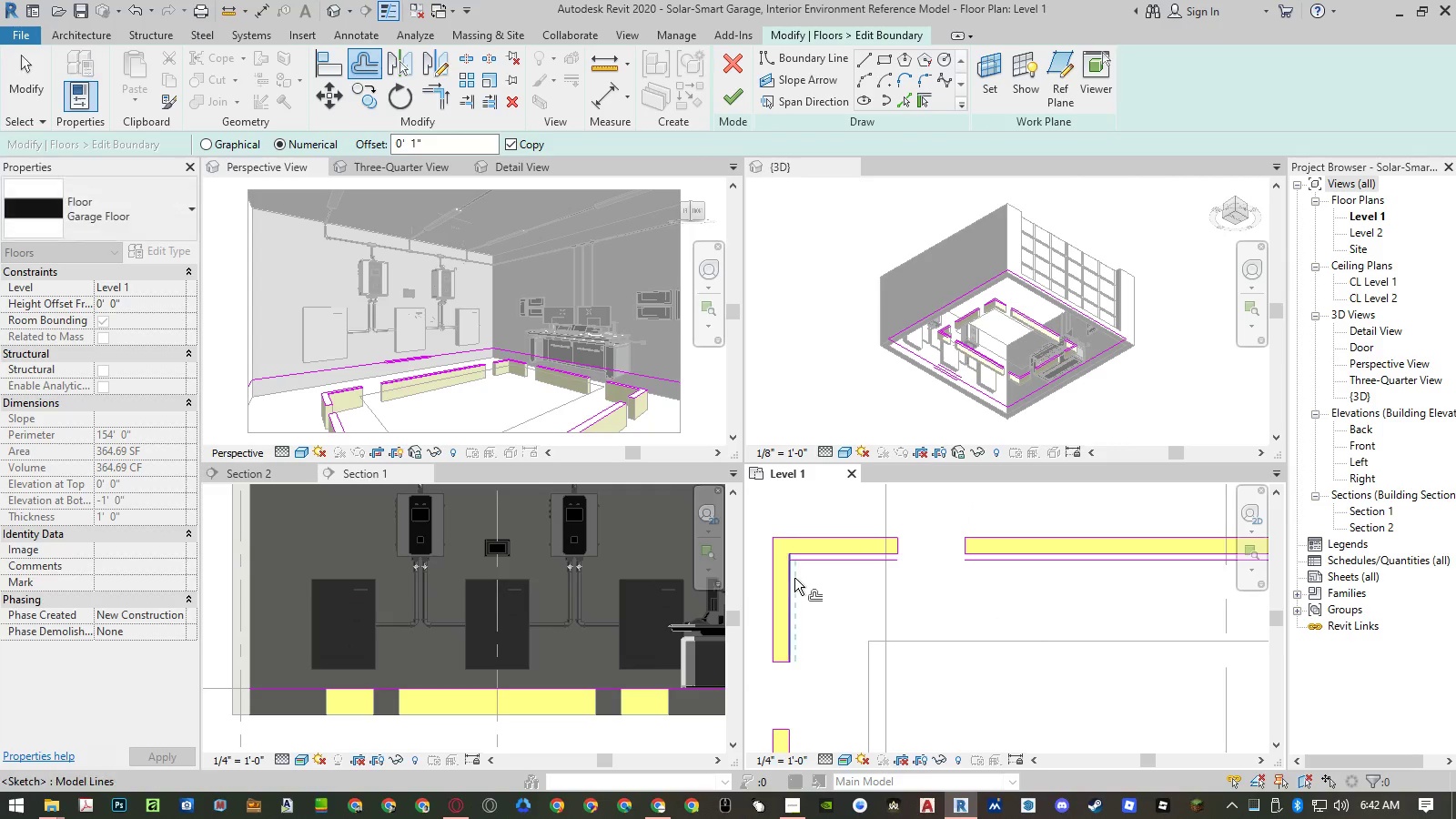 
left_click([794, 578])
 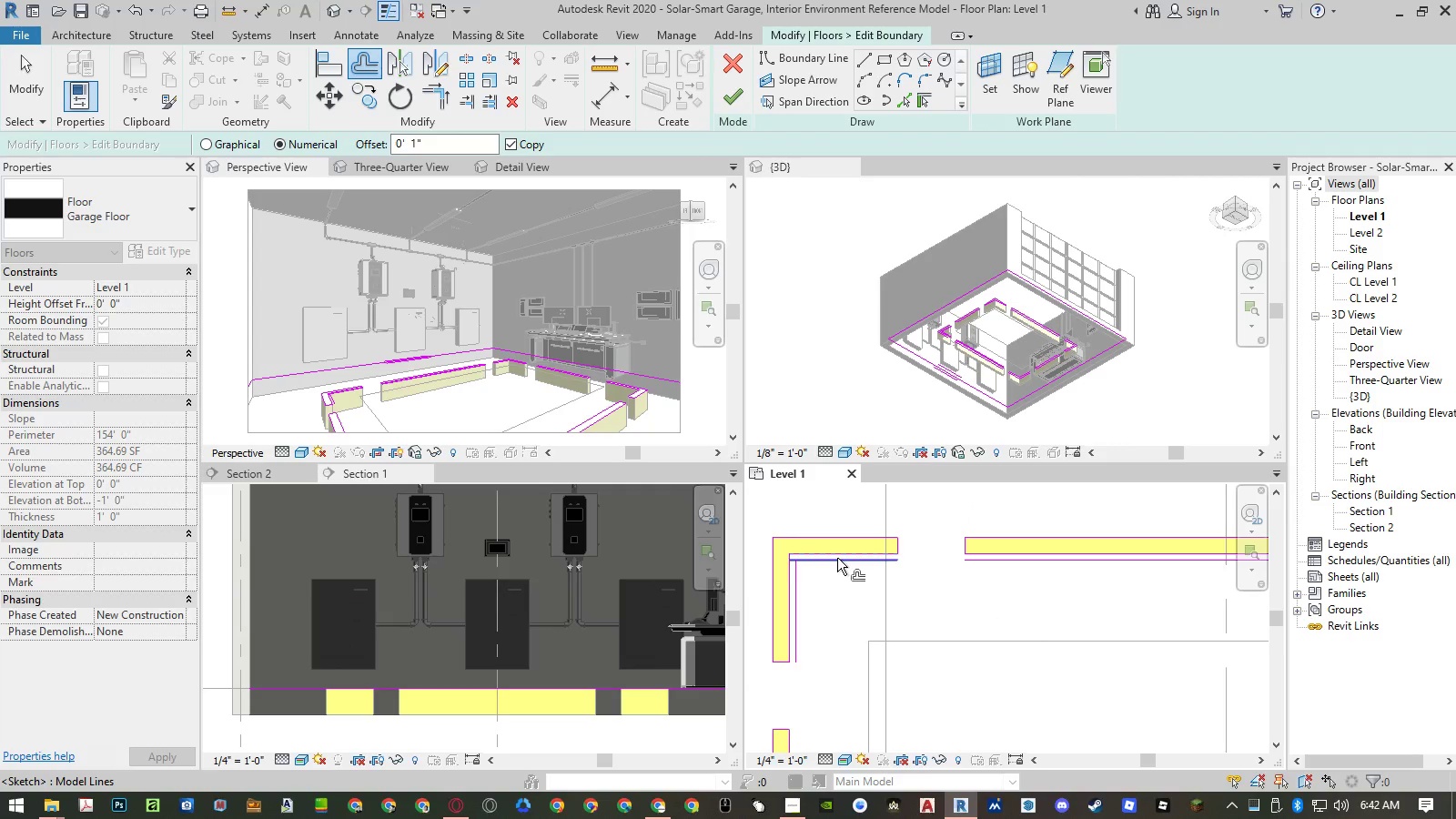 
scroll: coordinate [837, 558], scroll_direction: down, amount: 6.0
 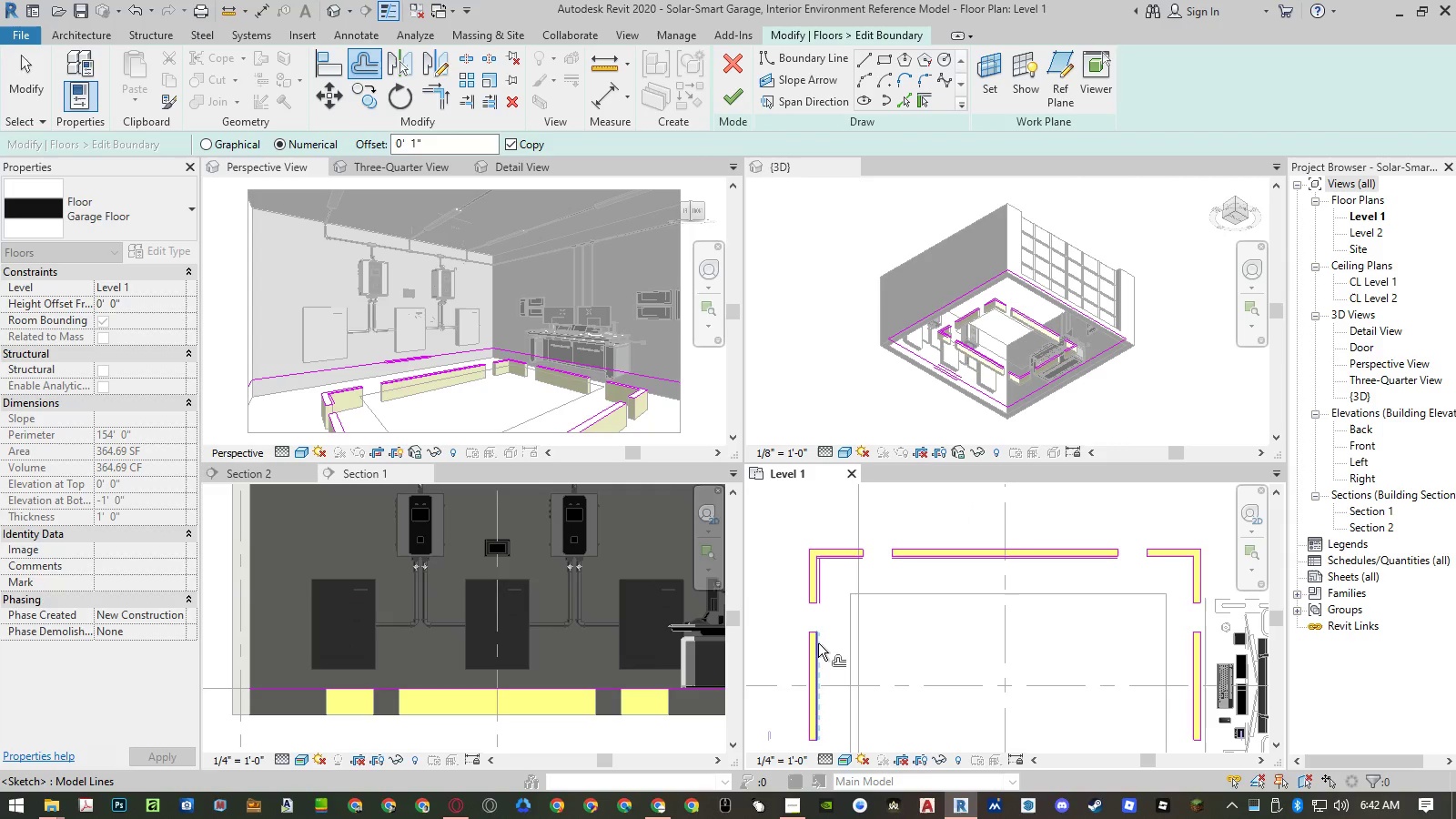 
left_click([818, 643])
 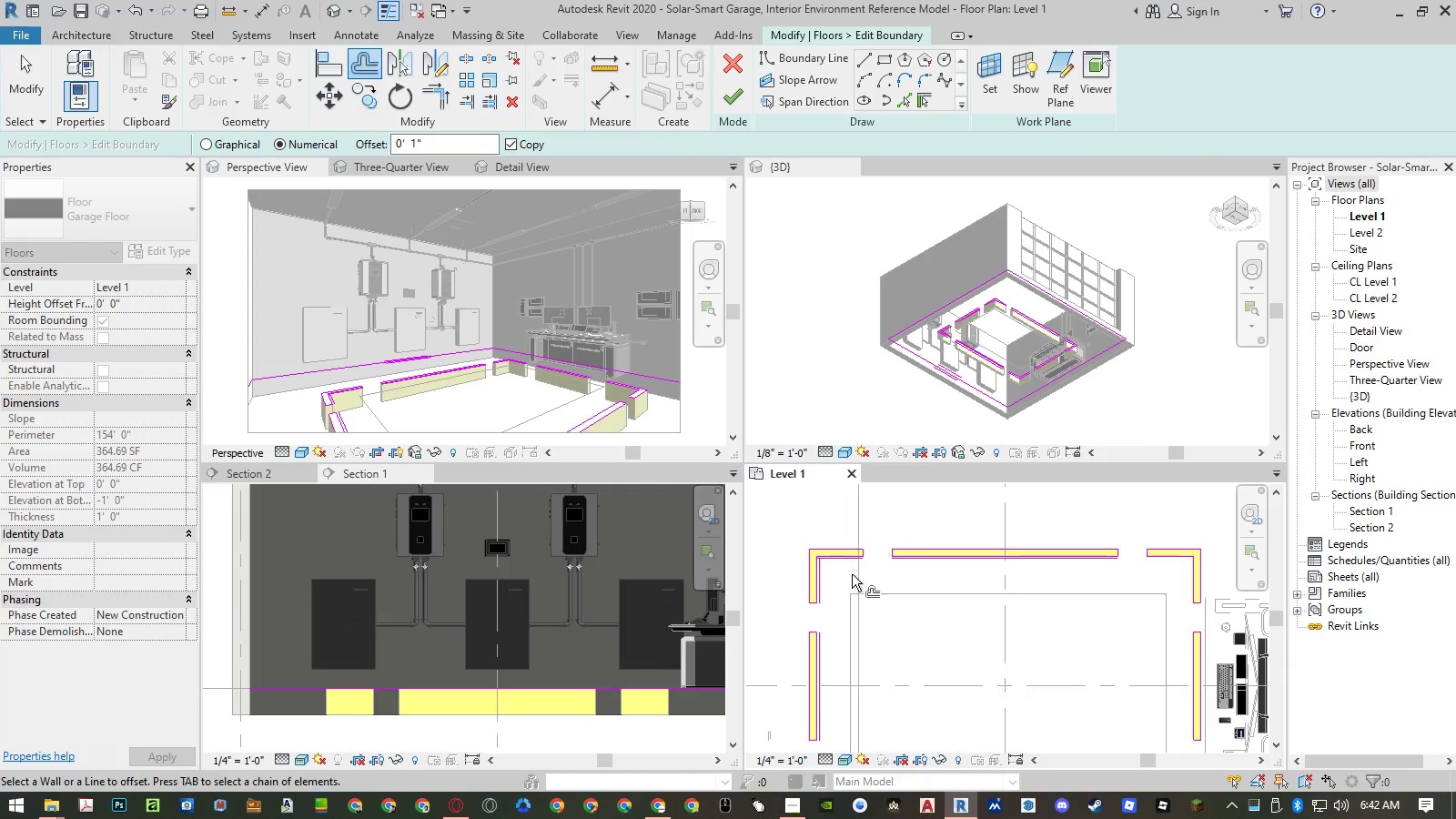 
scroll: coordinate [842, 549], scroll_direction: down, amount: 6.0
 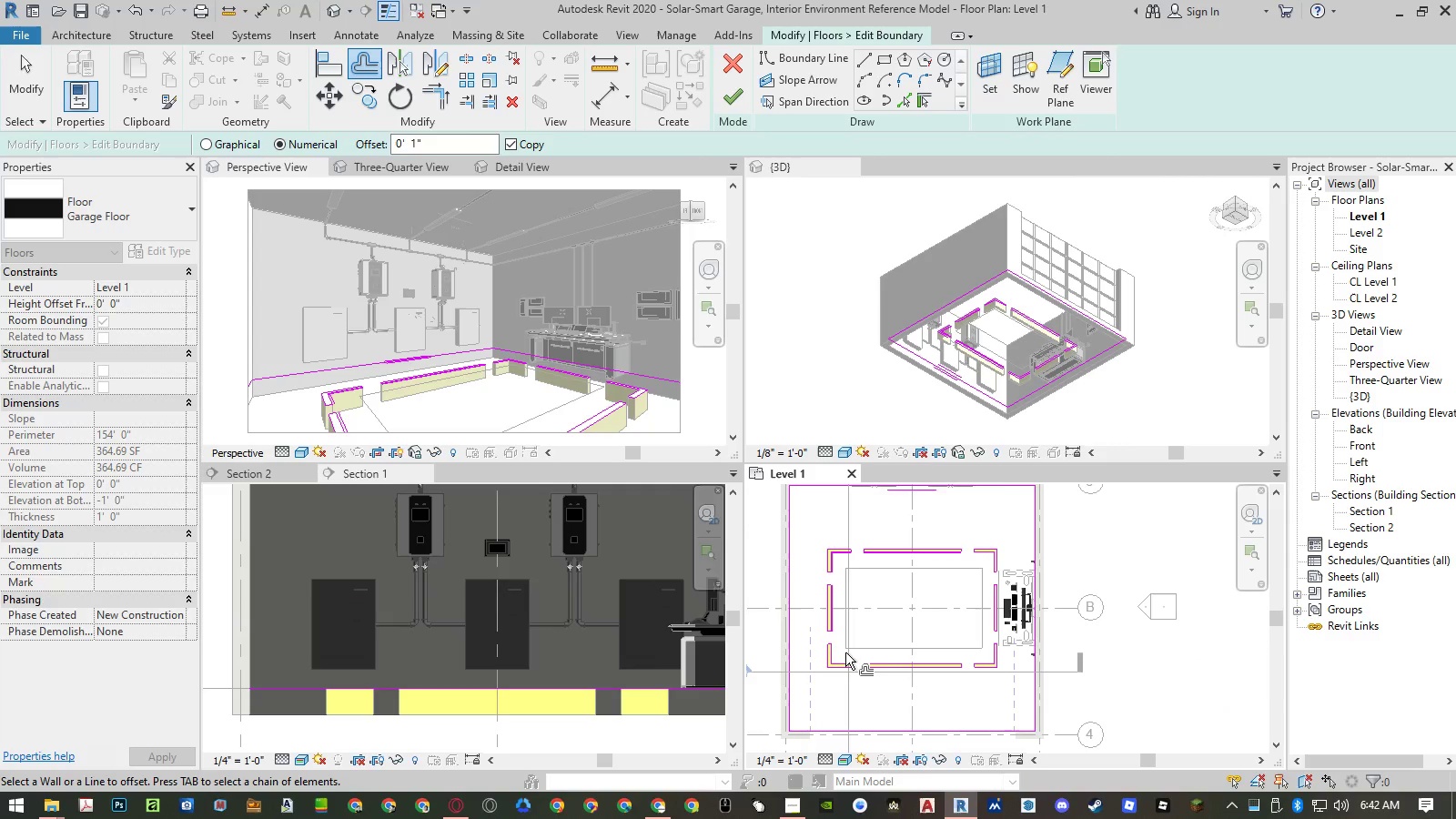 
scroll: coordinate [841, 655], scroll_direction: up, amount: 4.0
 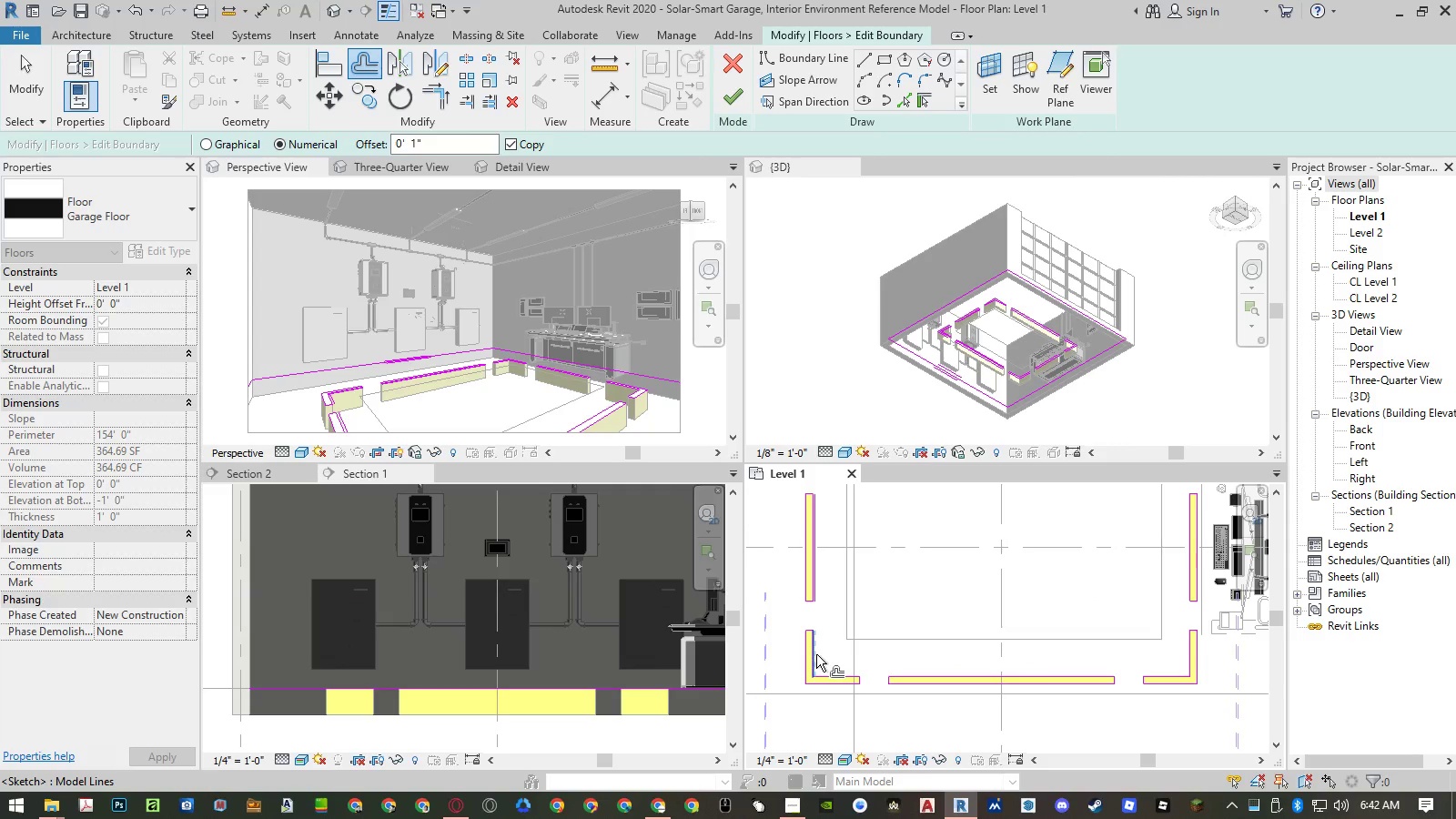 
left_click([816, 654])
 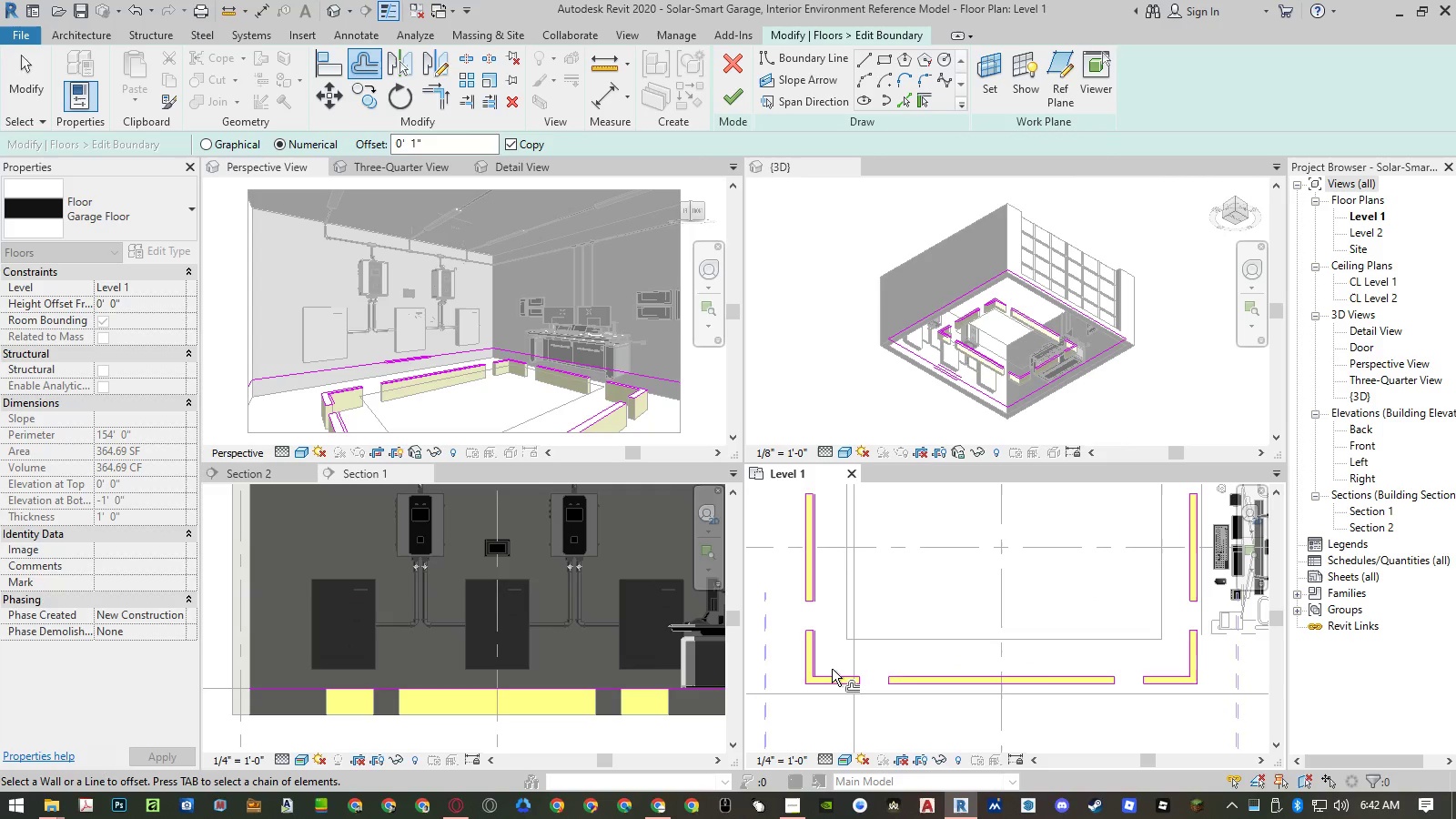 
scroll: coordinate [832, 669], scroll_direction: up, amount: 3.0
 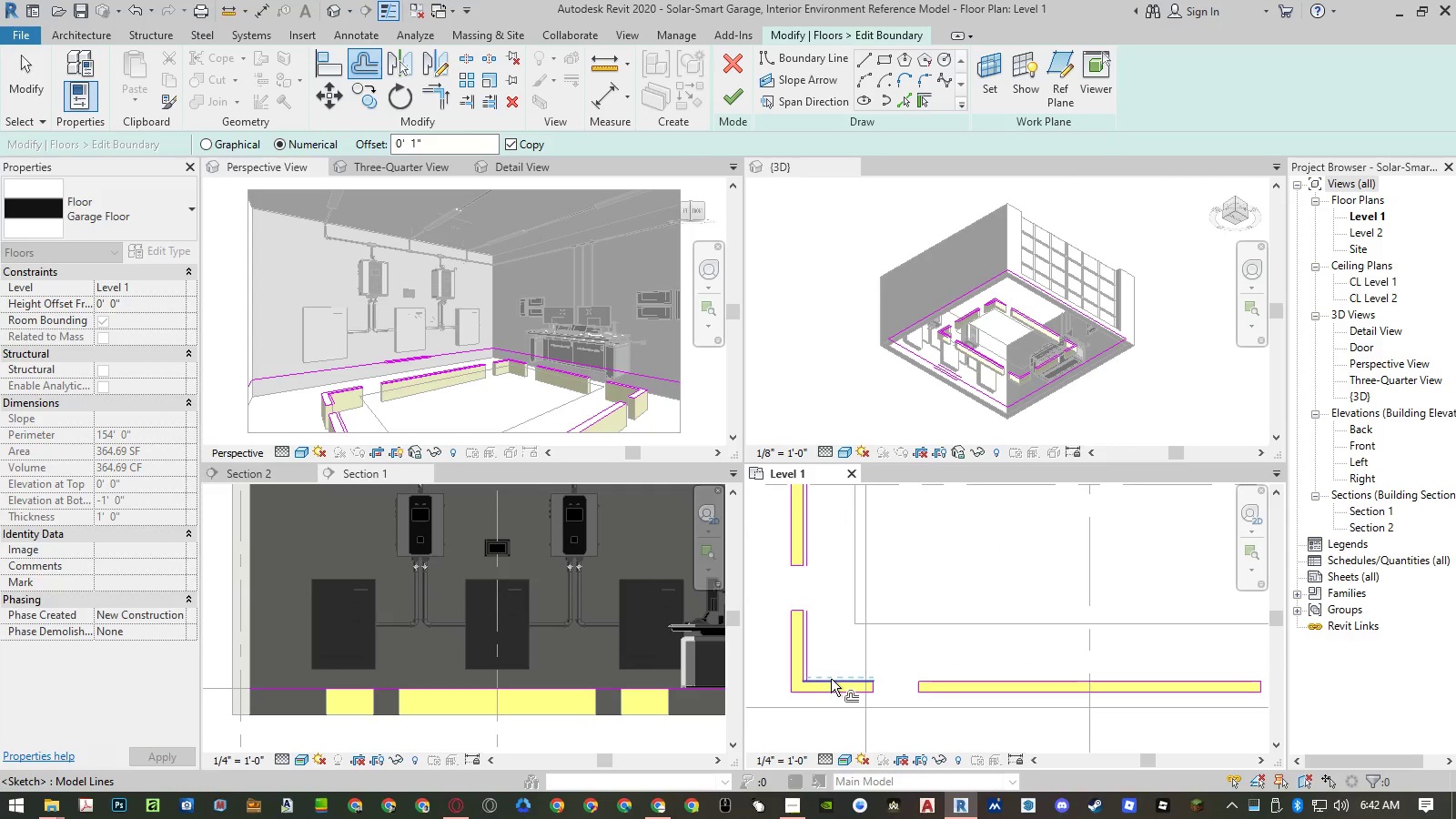 
left_click([831, 679])
 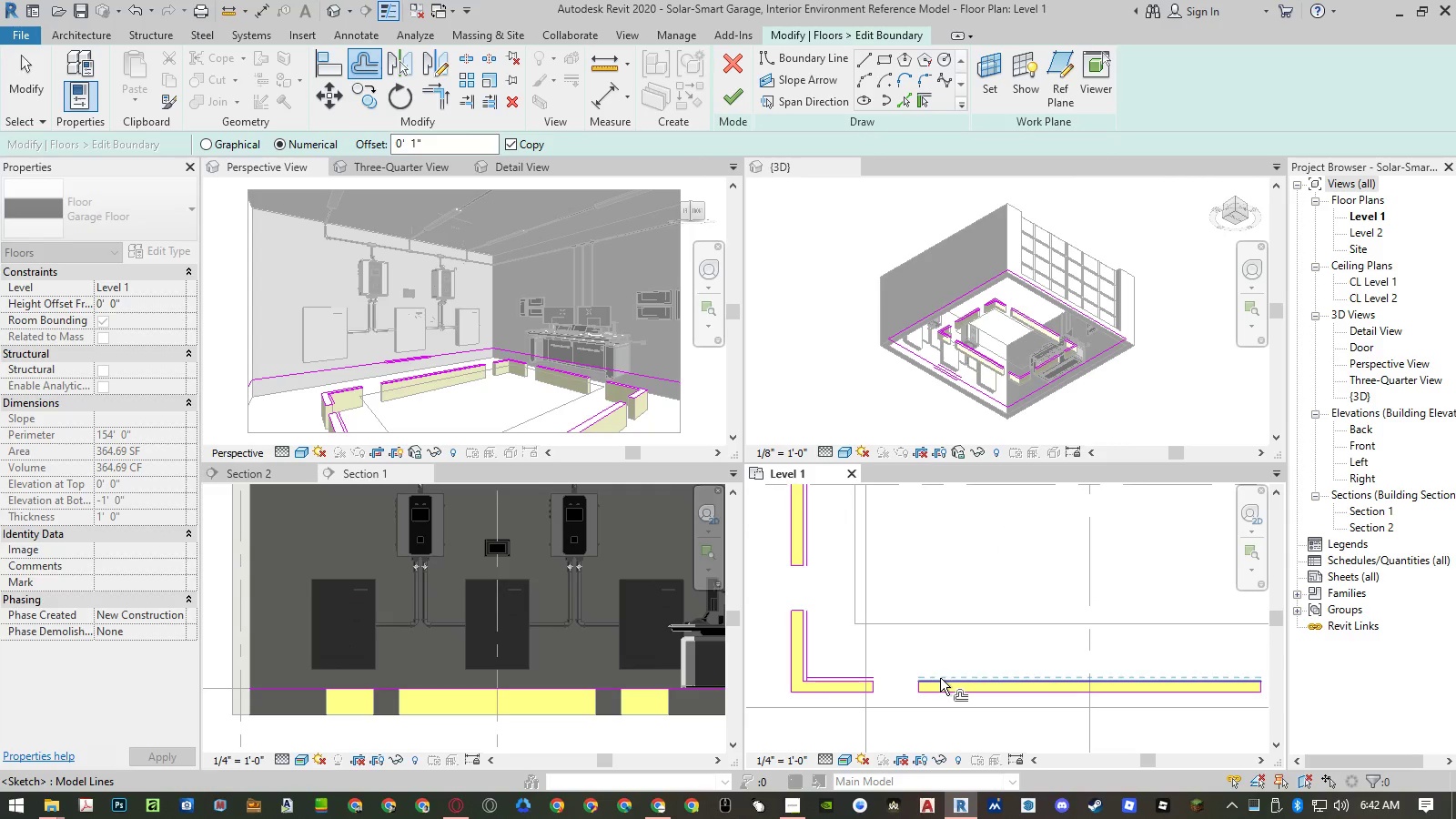 
left_click([940, 678])
 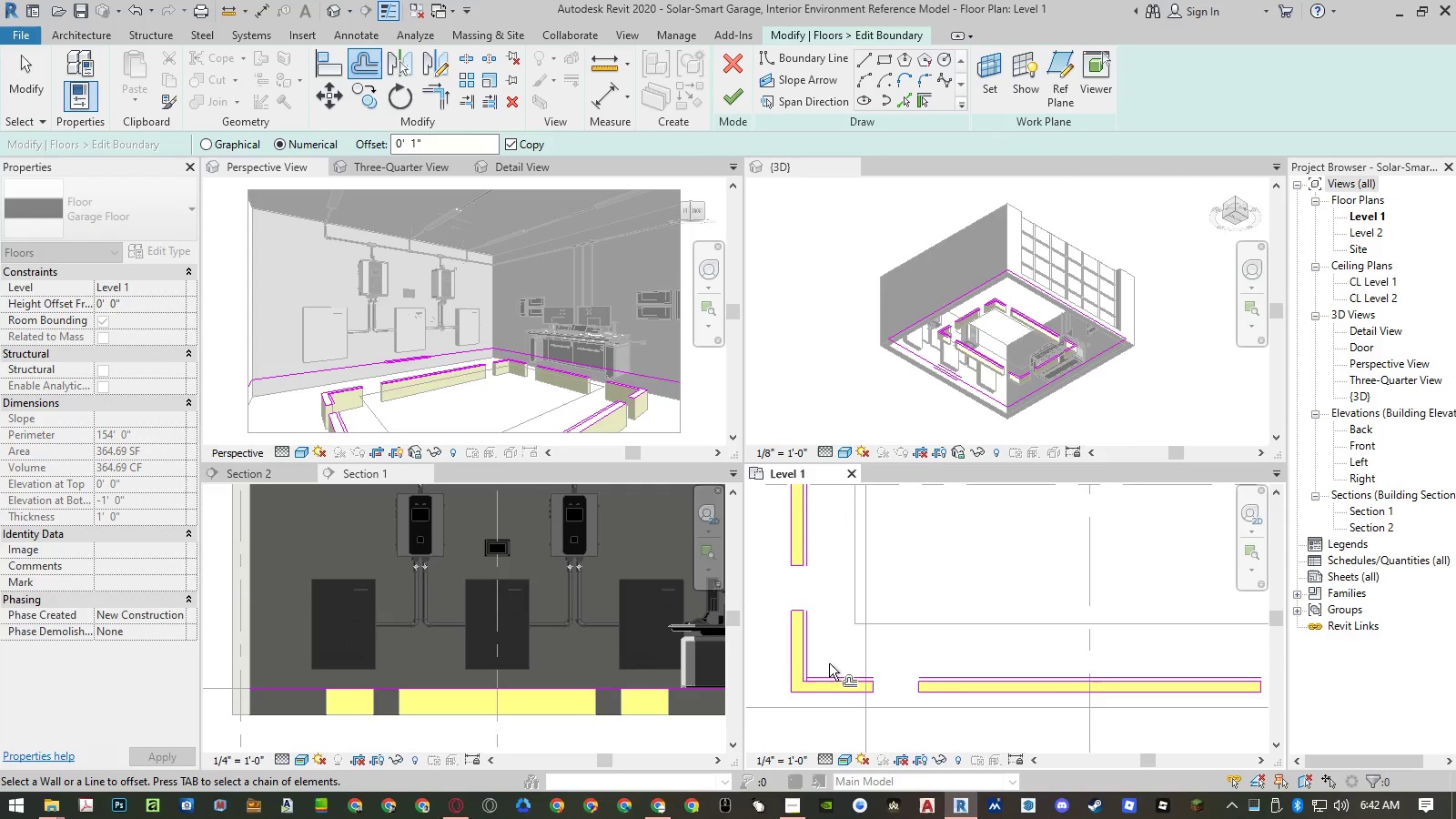 
scroll: coordinate [761, 668], scroll_direction: down, amount: 6.0
 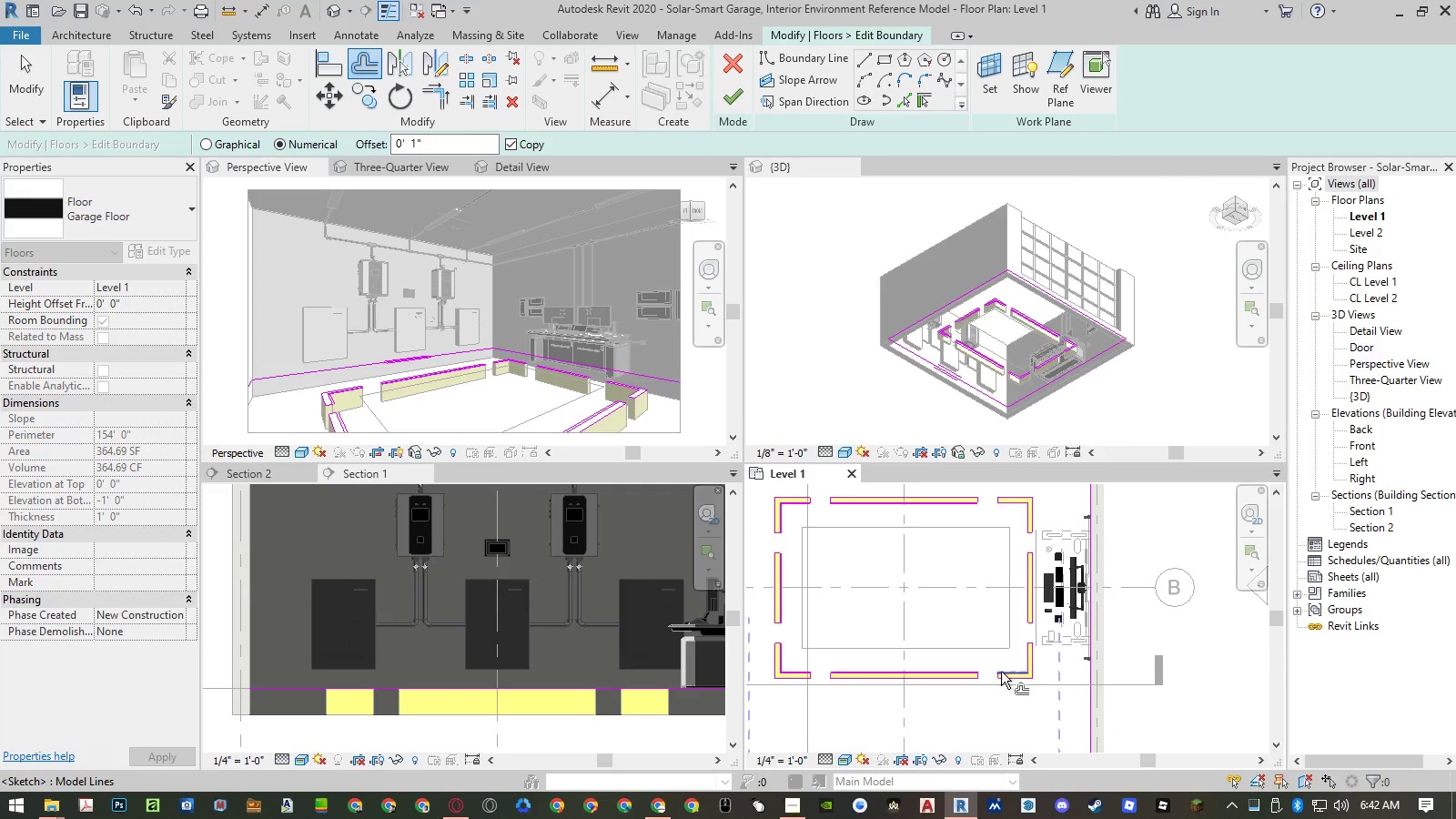 
left_click([1006, 672])
 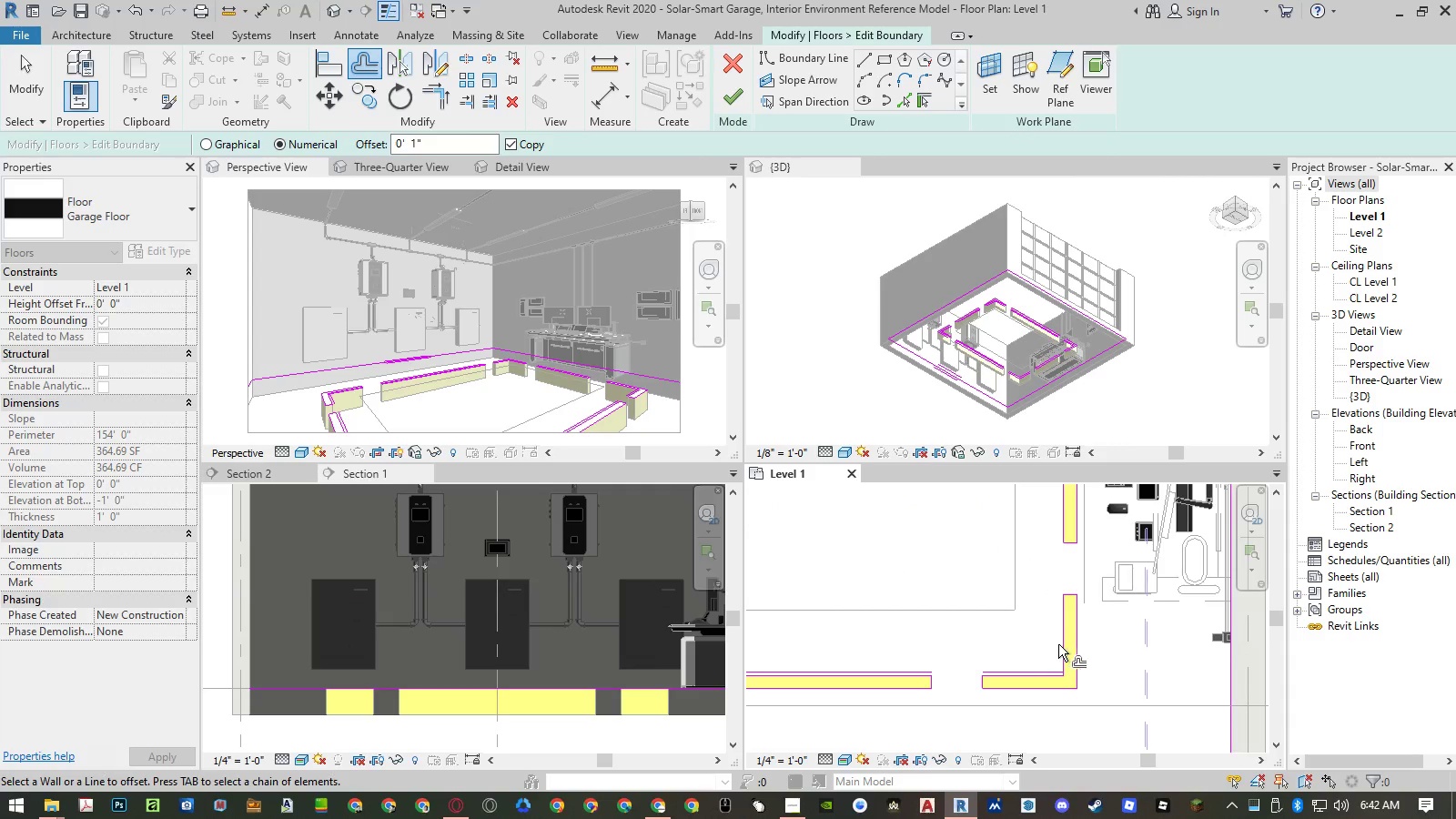 
scroll: coordinate [1006, 672], scroll_direction: up, amount: 6.0
 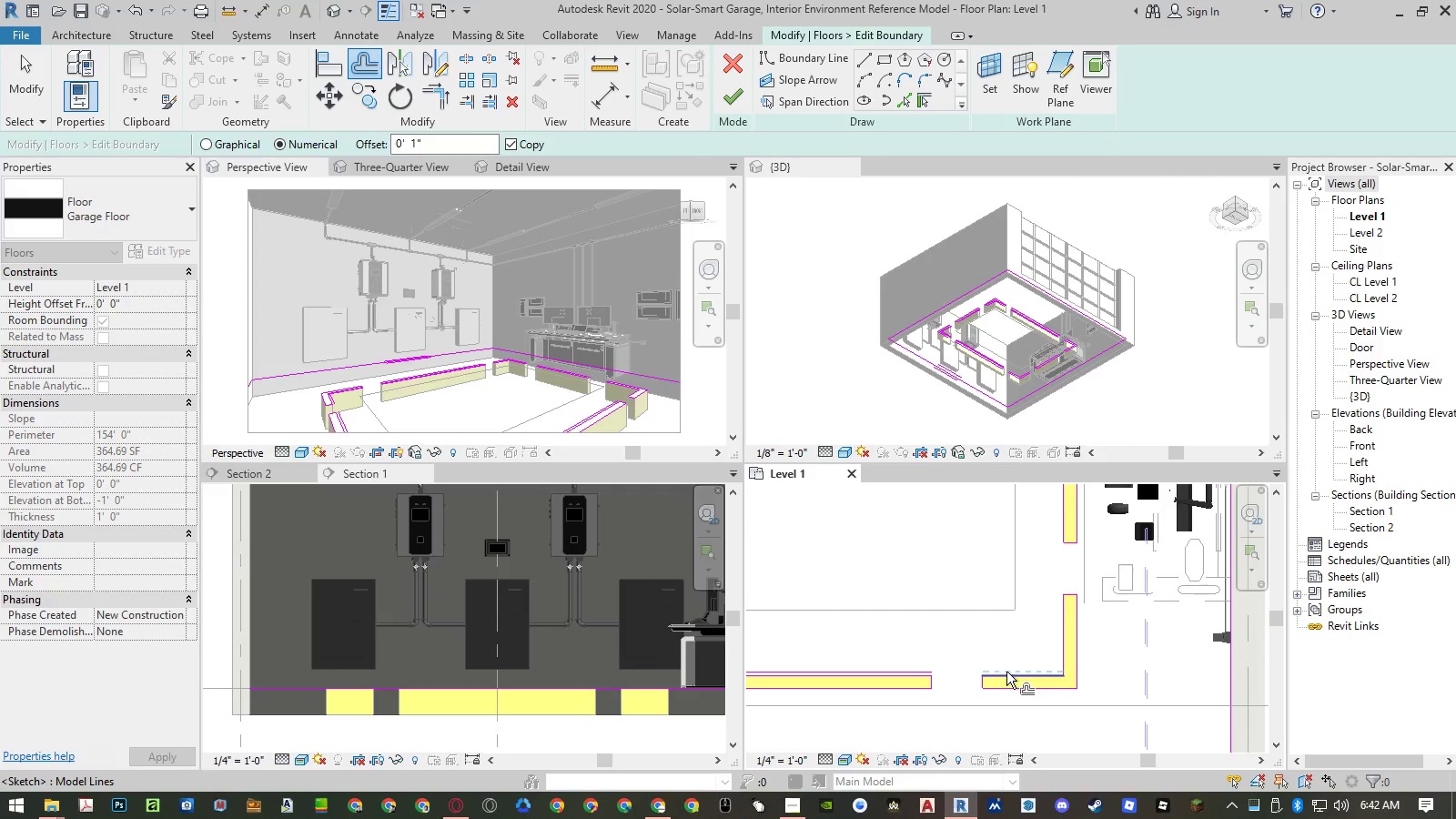 
left_click([1059, 643])
 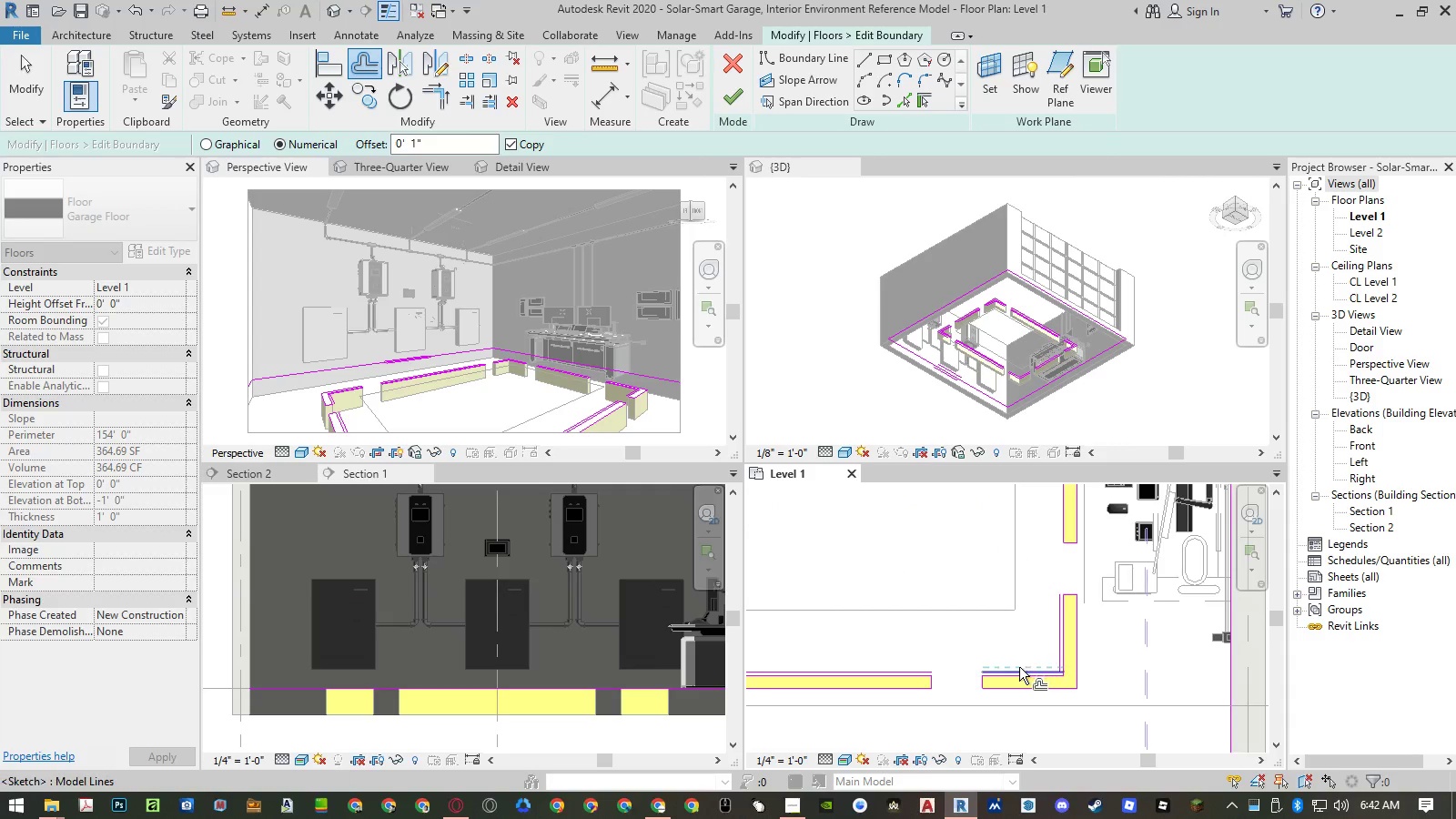 
scroll: coordinate [1018, 669], scroll_direction: down, amount: 6.0
 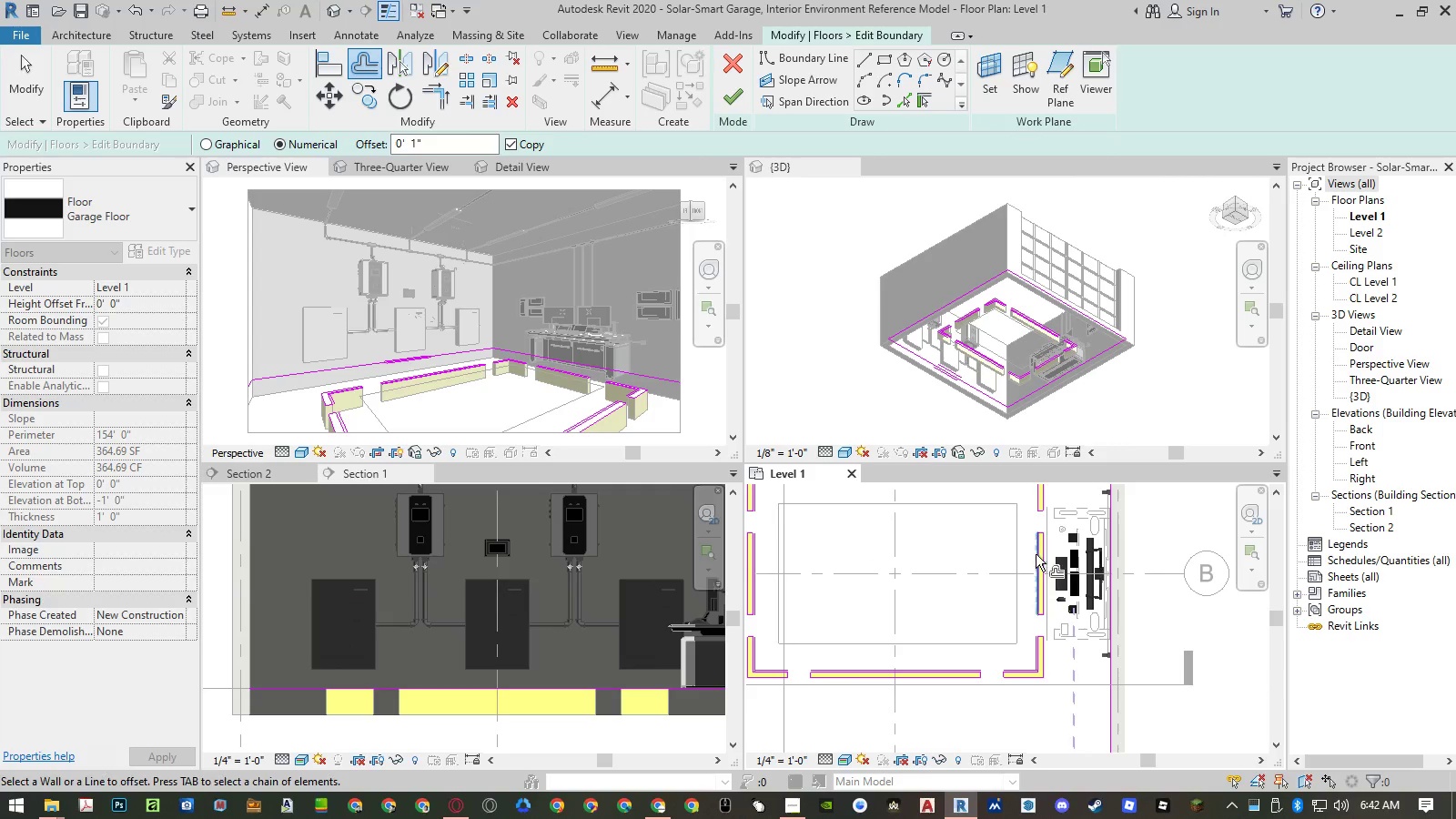 
left_click([1036, 548])
 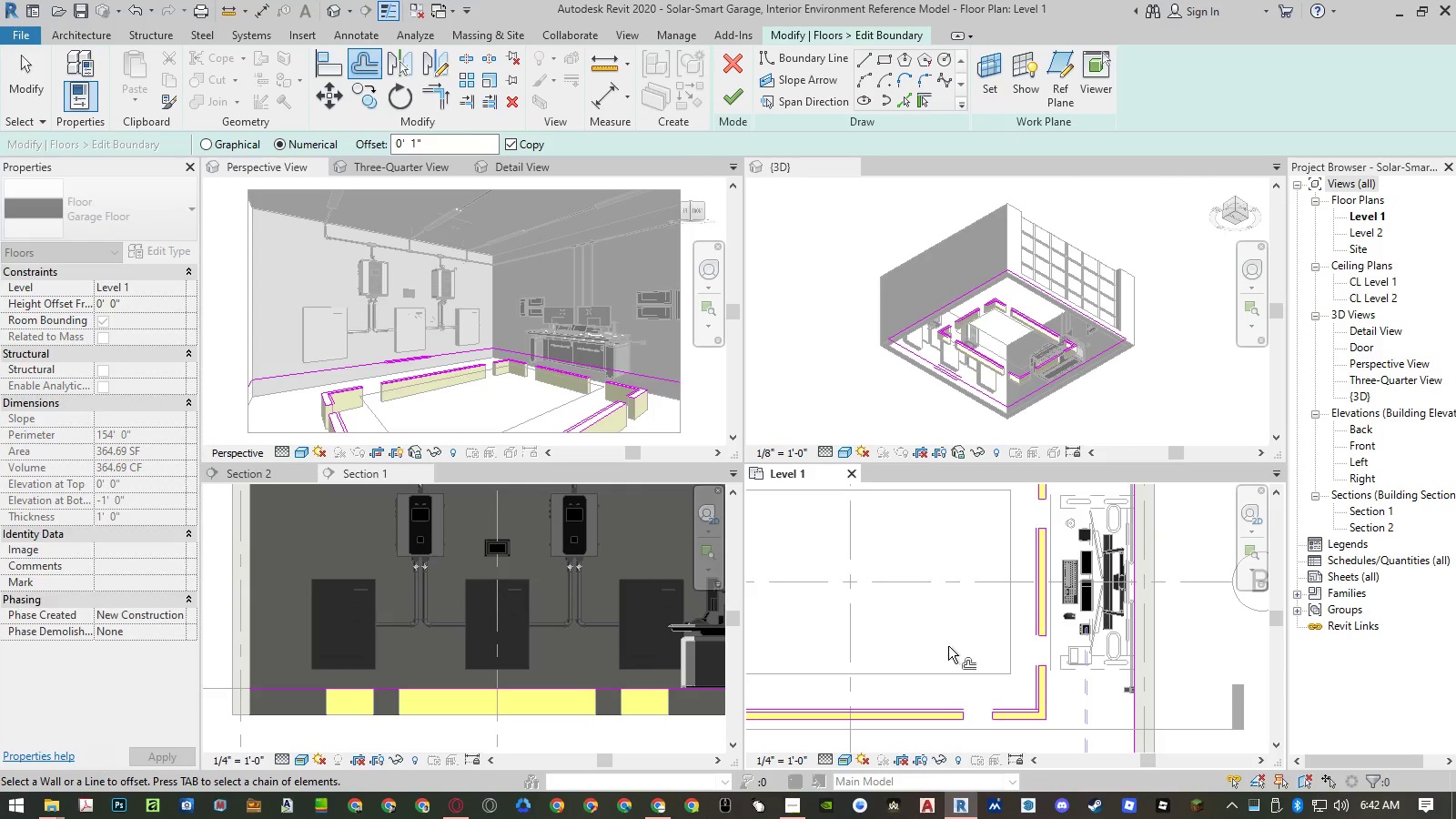 
scroll: coordinate [1036, 548], scroll_direction: up, amount: 2.0
 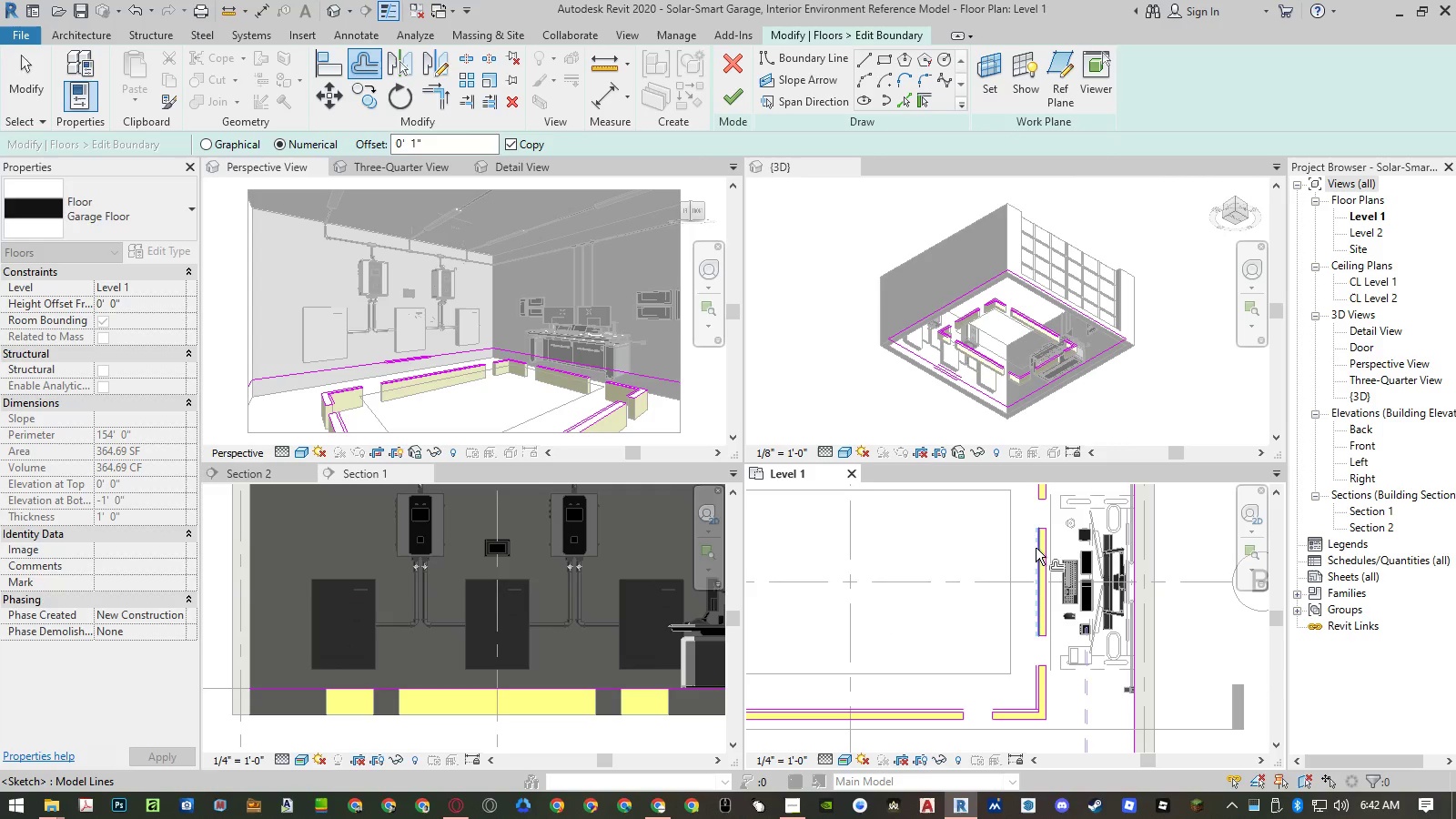 
scroll: coordinate [948, 650], scroll_direction: down, amount: 4.0
 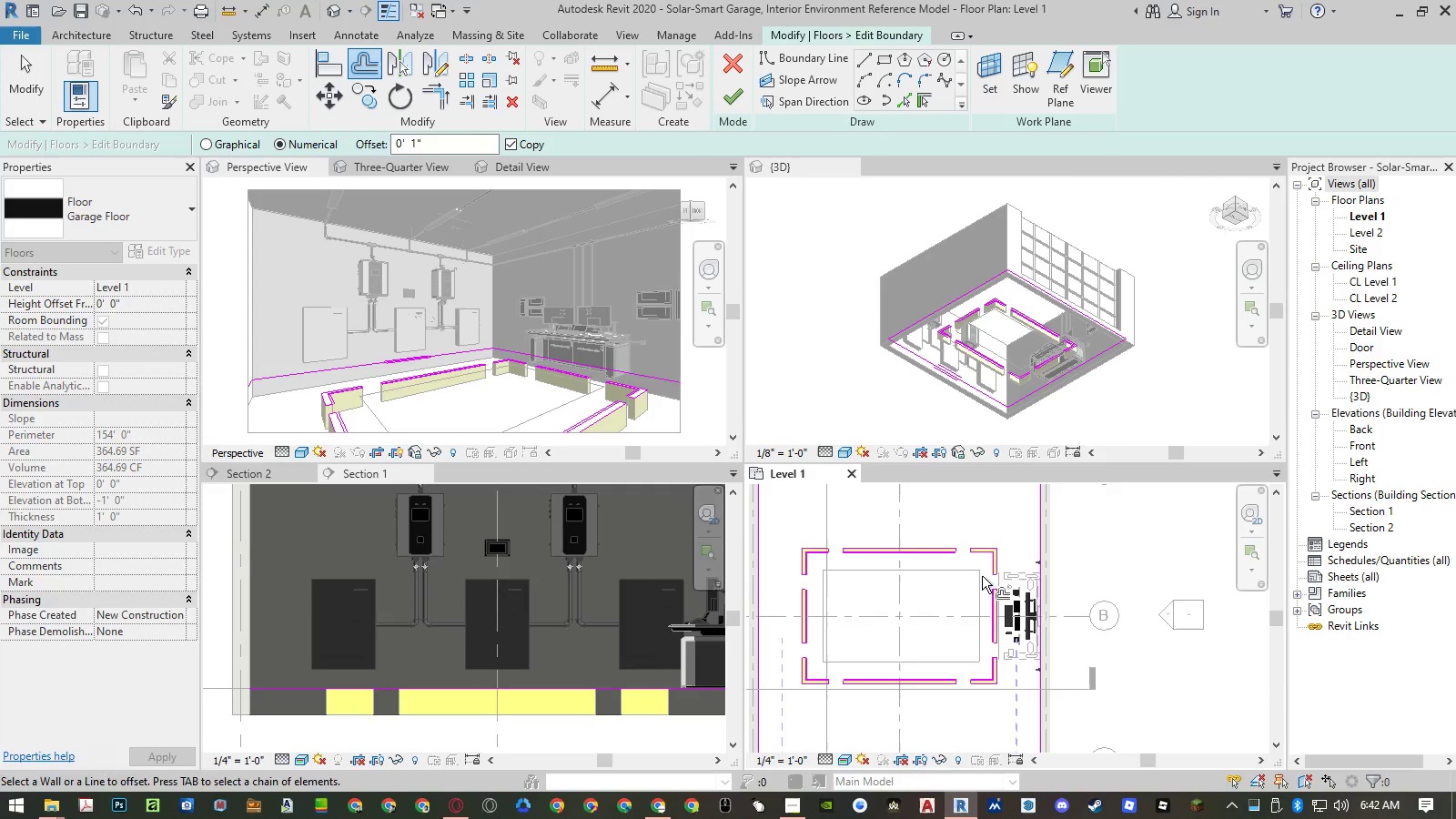 
scroll: coordinate [996, 564], scroll_direction: up, amount: 9.0
 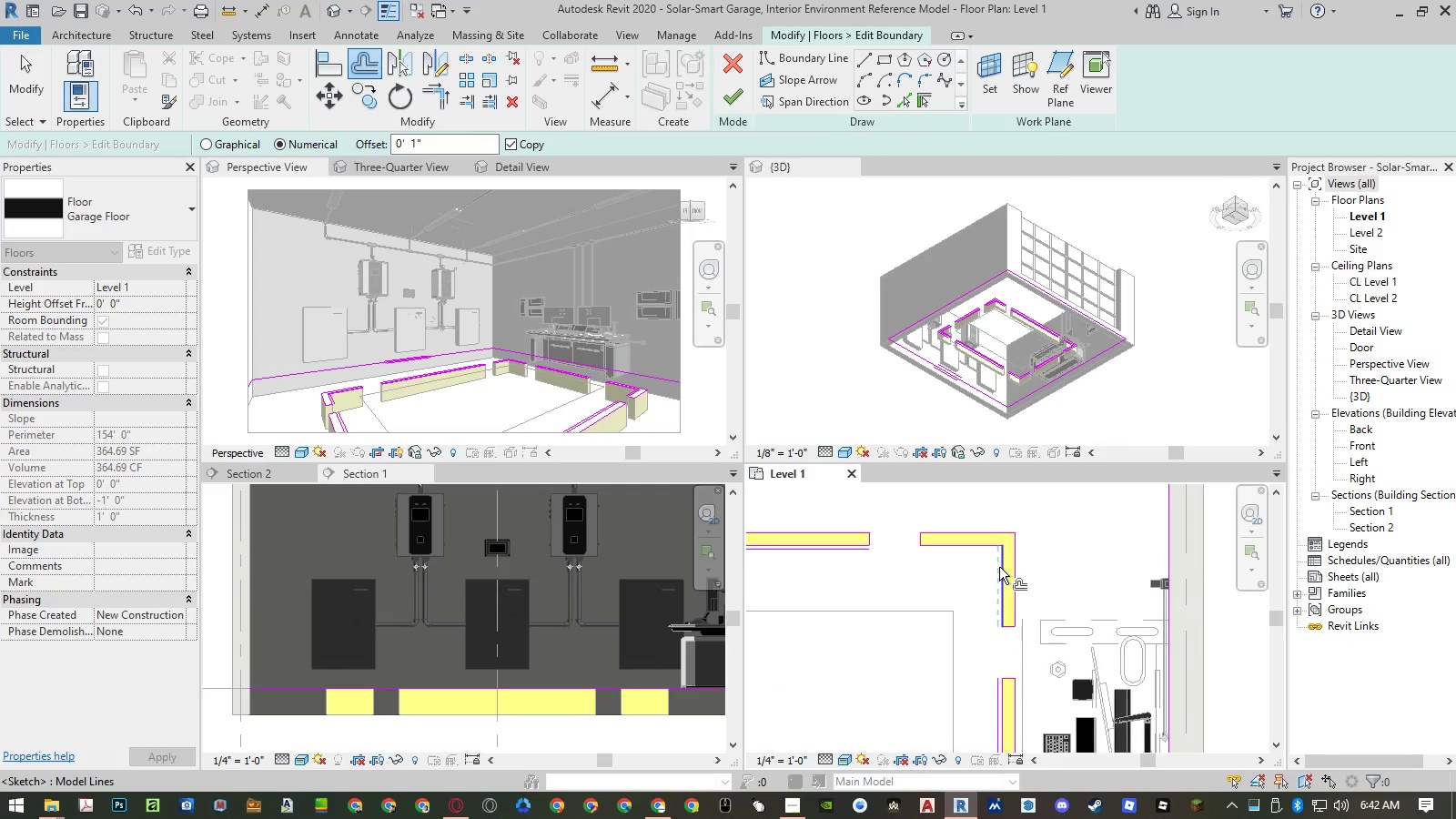 
left_click([999, 567])
 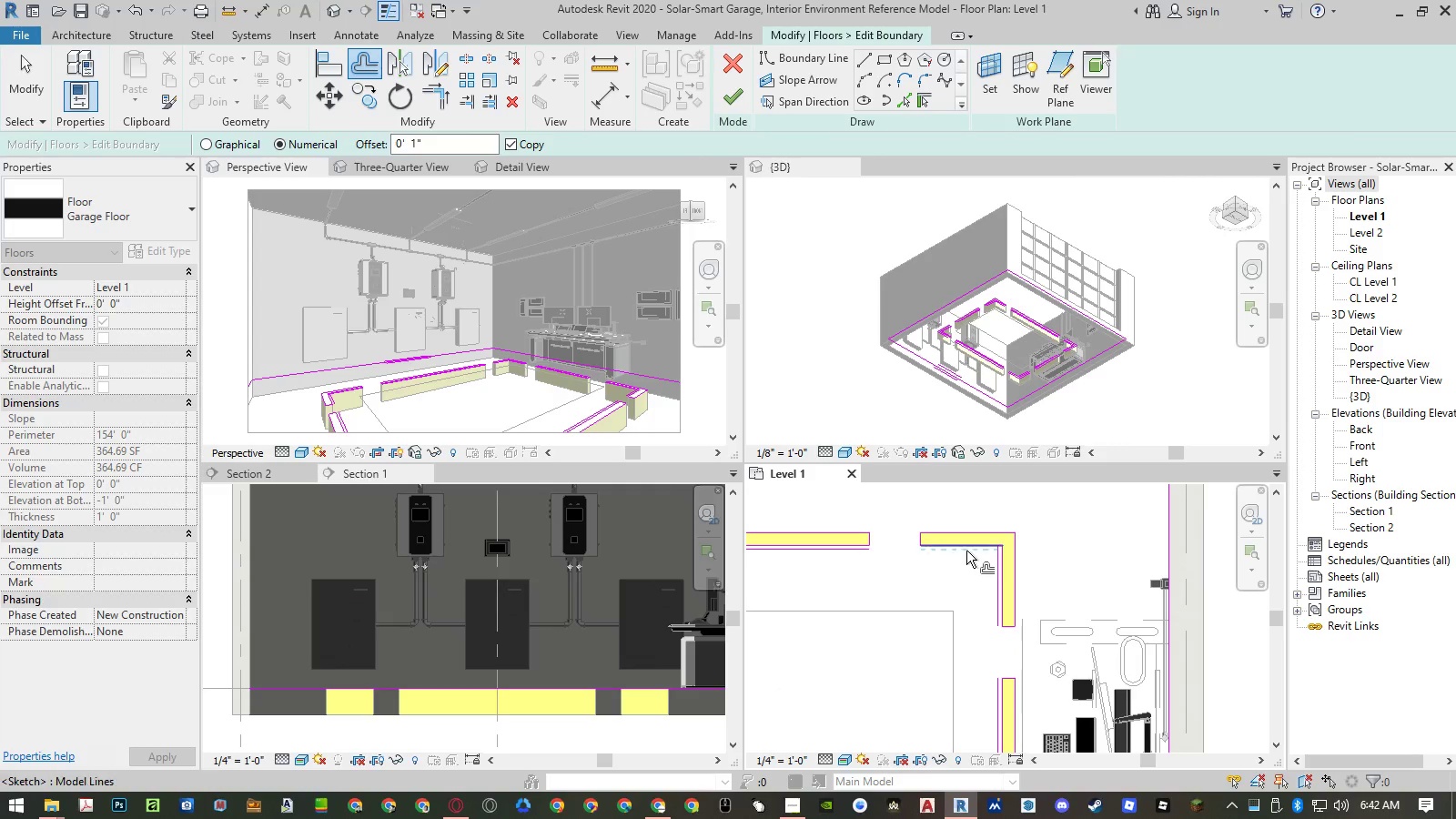 
left_click([966, 550])
 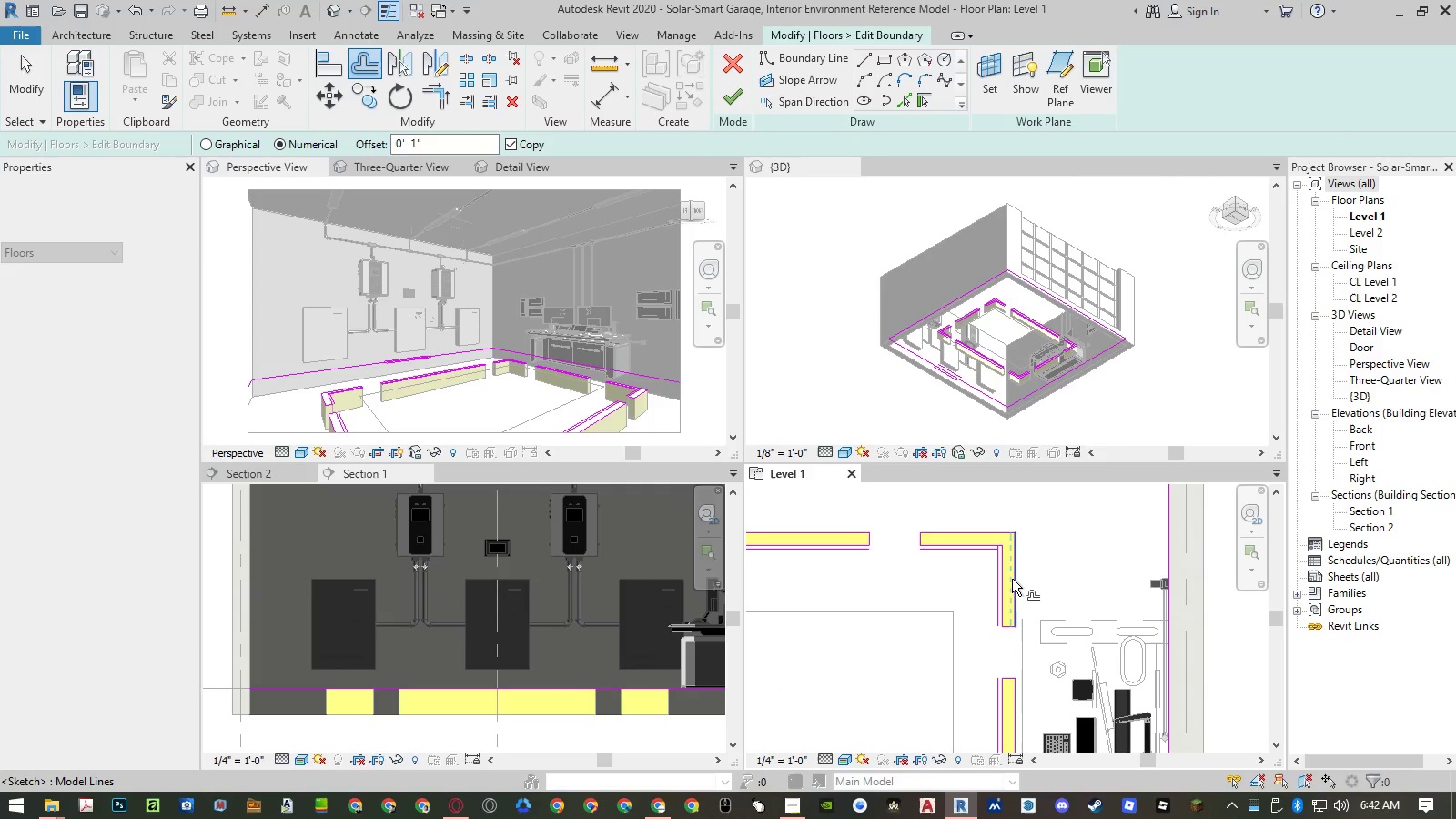 
scroll: coordinate [1017, 579], scroll_direction: down, amount: 5.0
 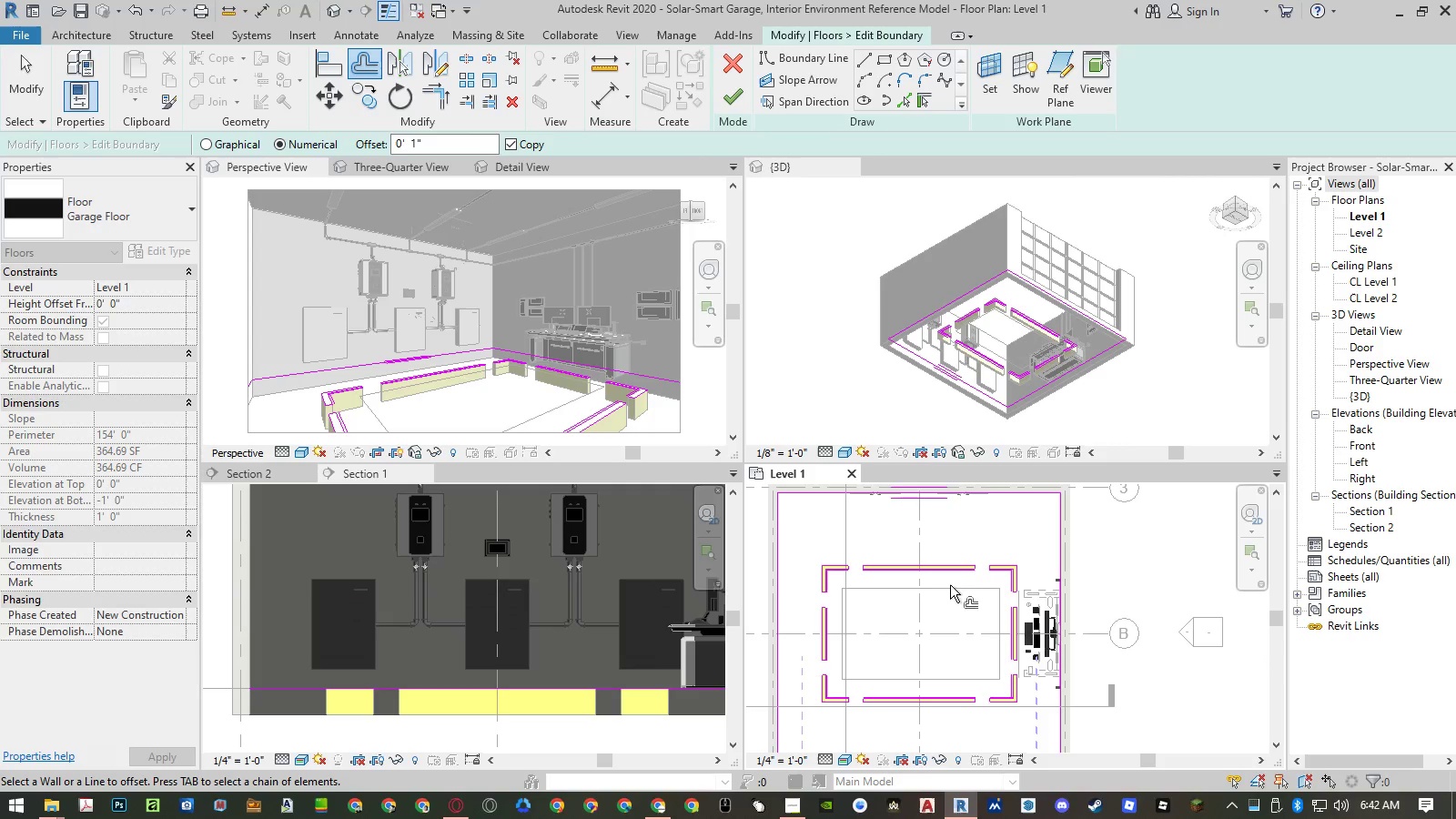 
scroll: coordinate [901, 581], scroll_direction: up, amount: 2.0
 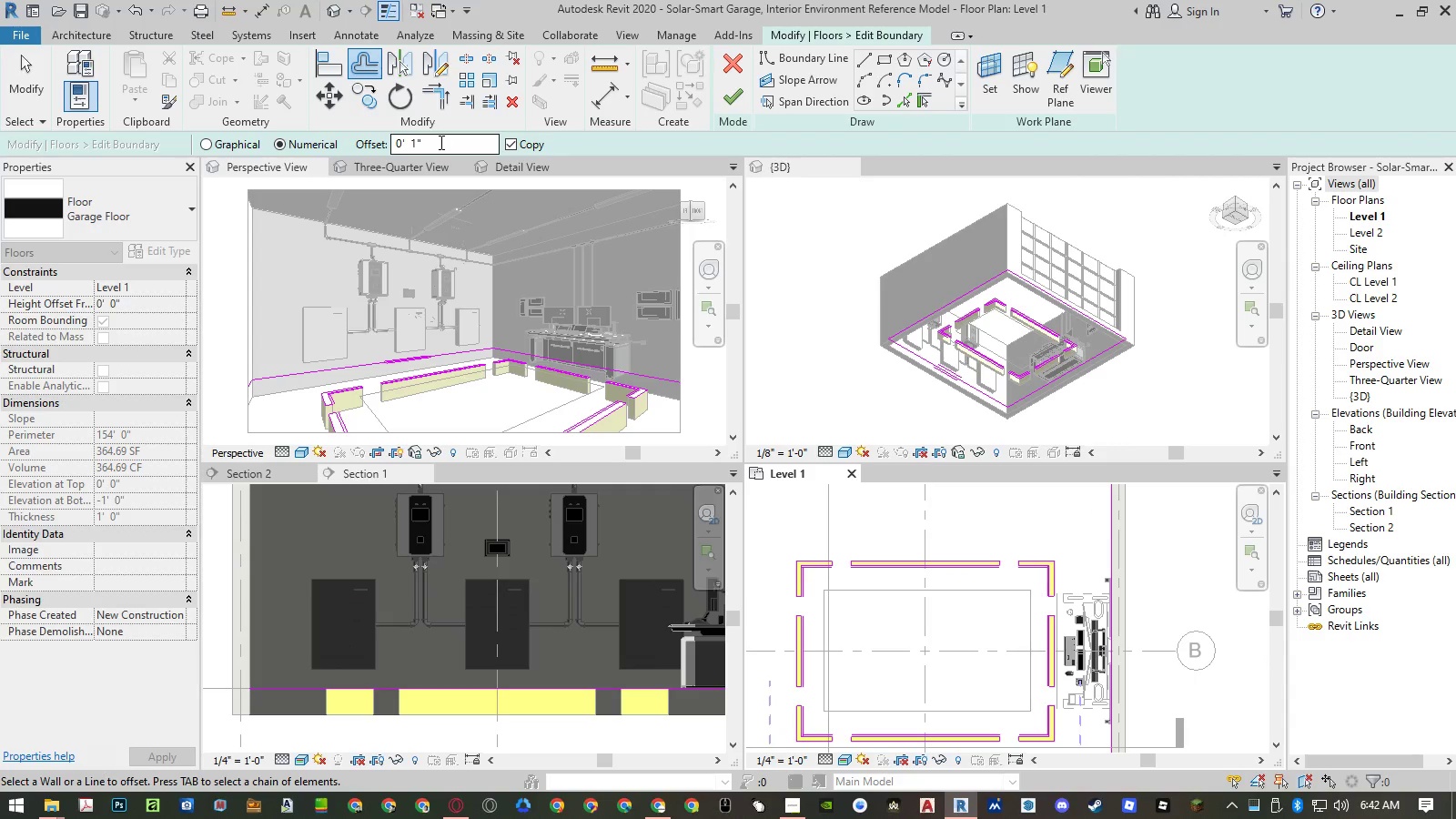 
left_click_drag(start_coordinate=[437, 142], to_coordinate=[374, 137])
 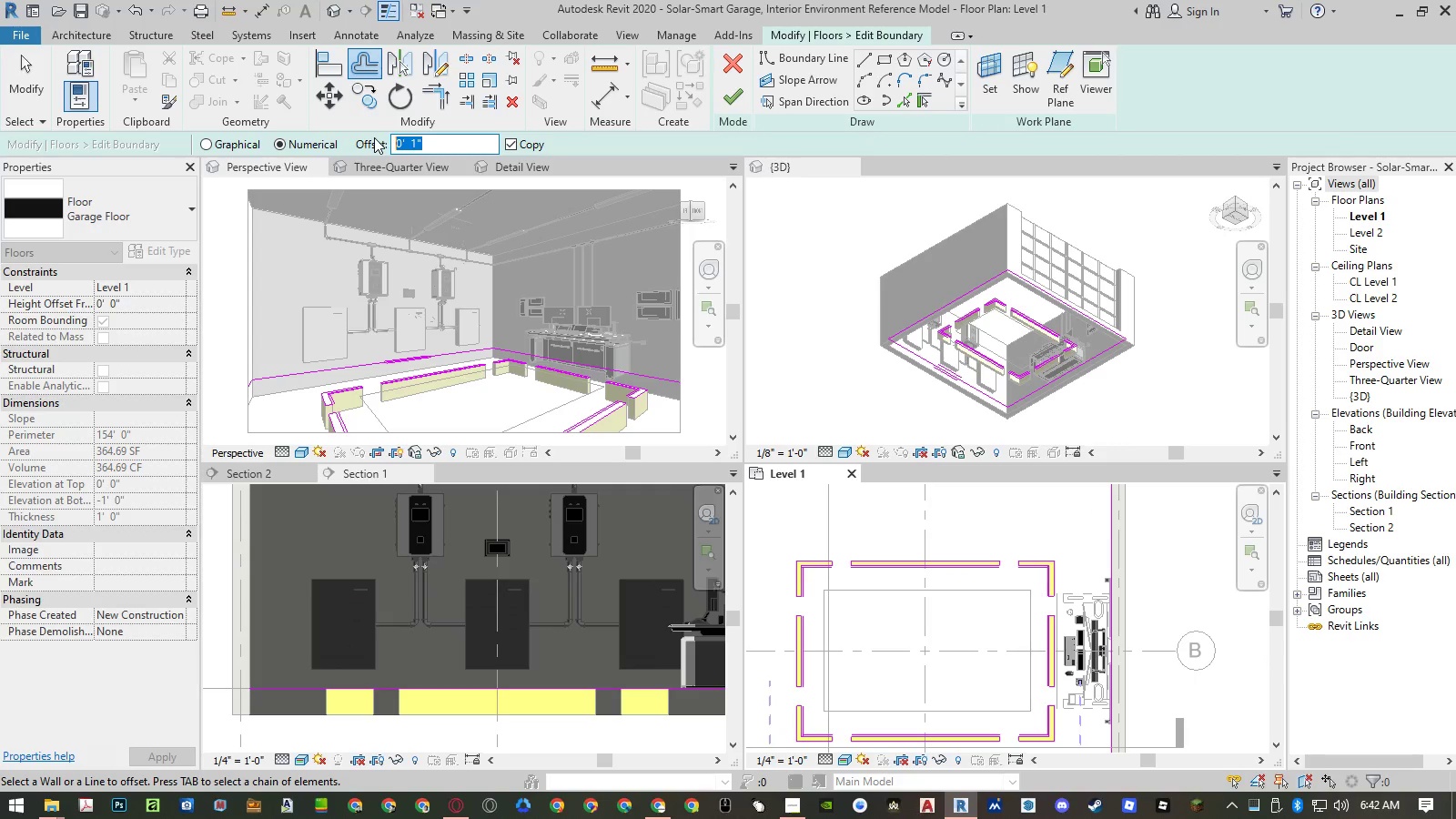 
key(Numpad3)
 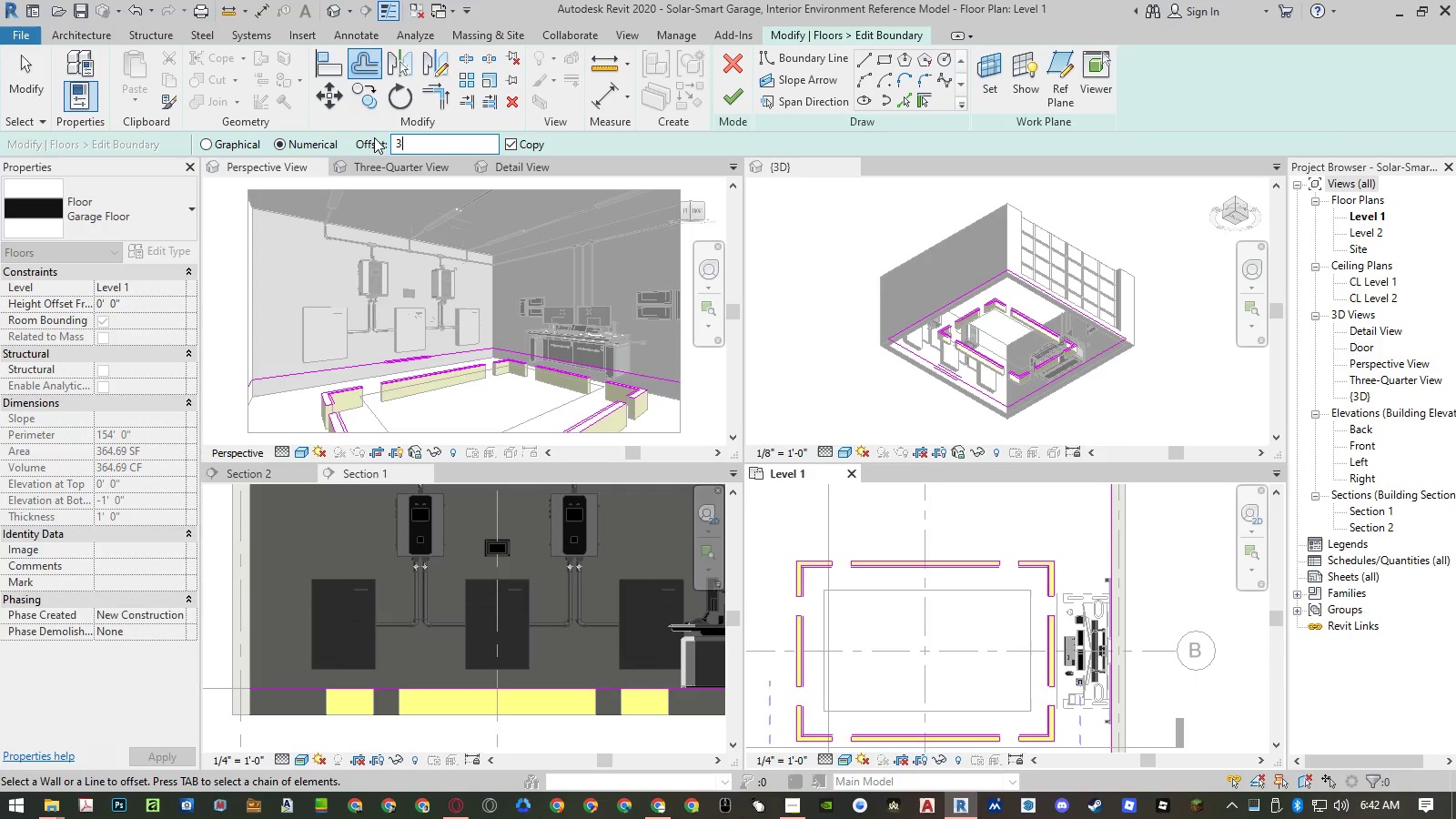 
key(Shift+ShiftRight)
 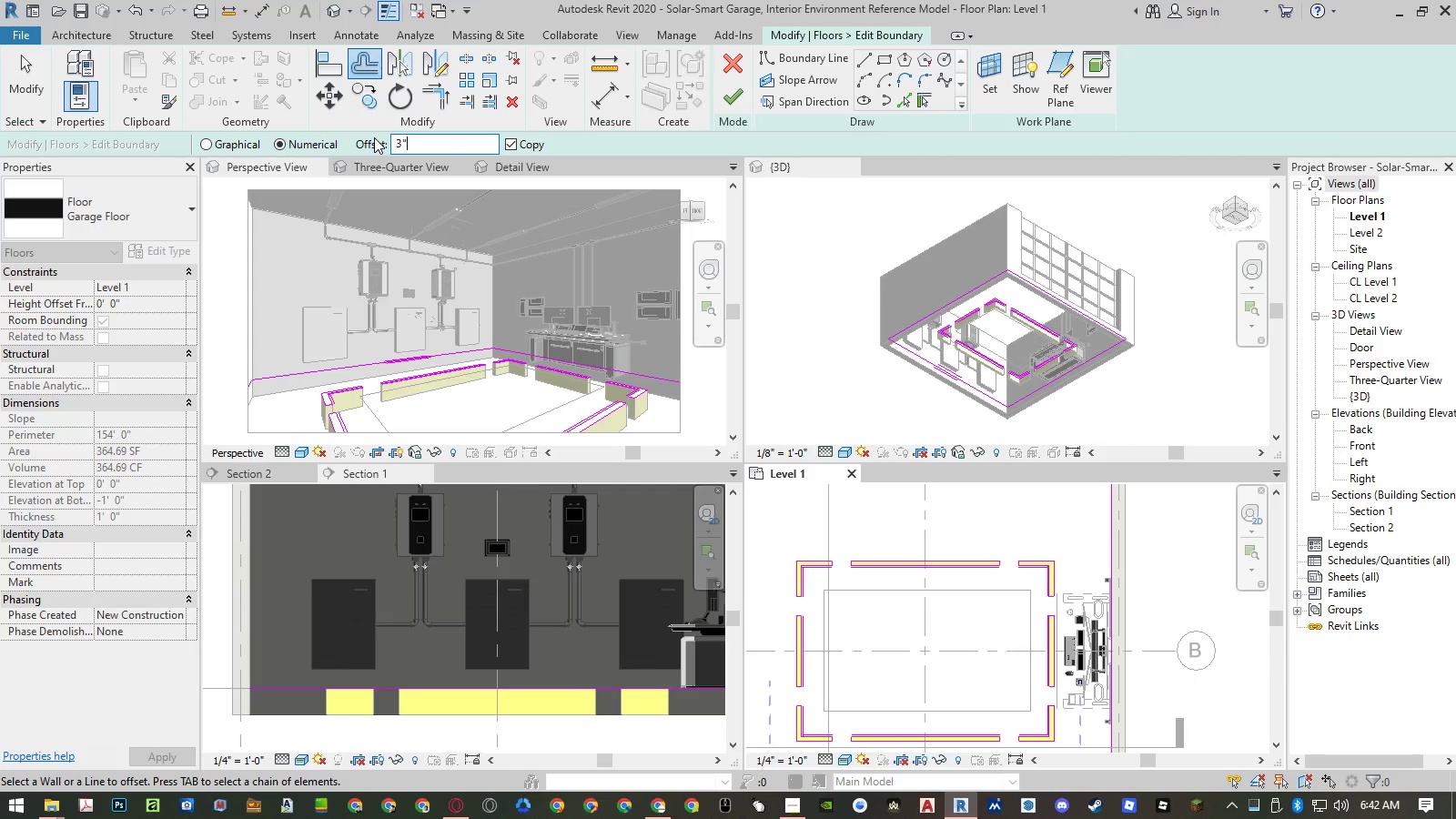 
key(Shift+Quote)
 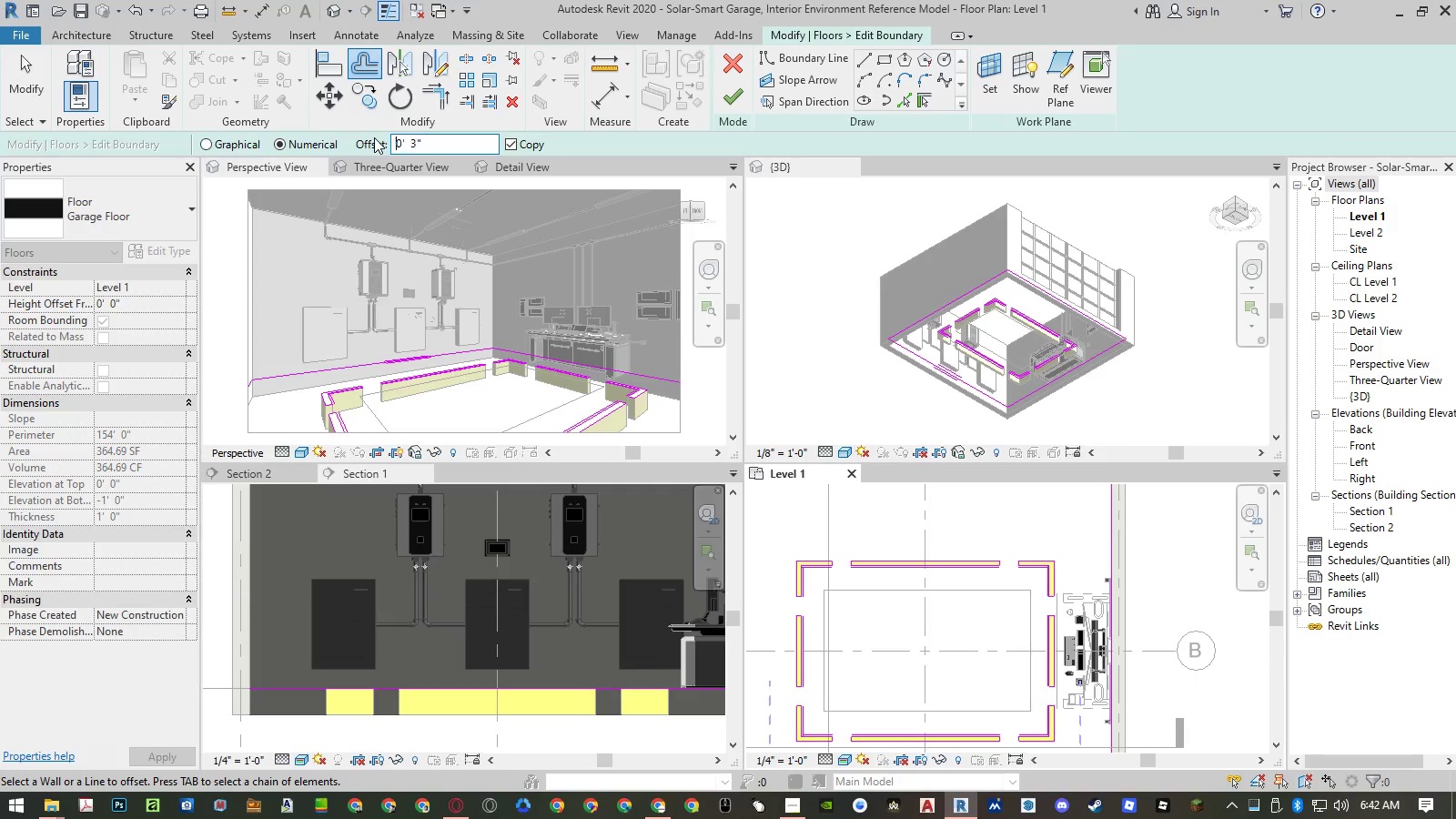 
key(NumpadEnter)
 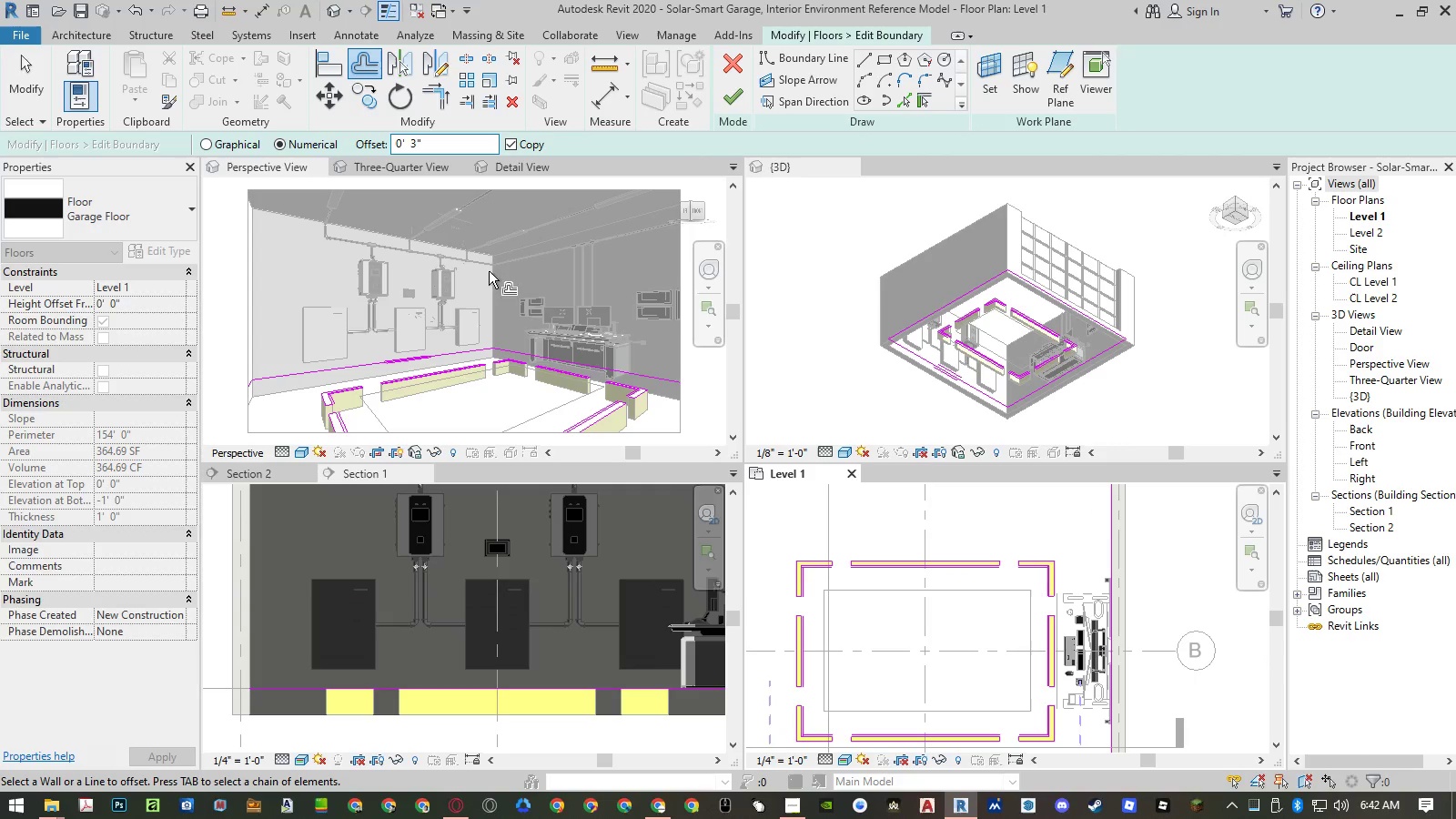 
scroll: coordinate [806, 562], scroll_direction: up, amount: 6.0
 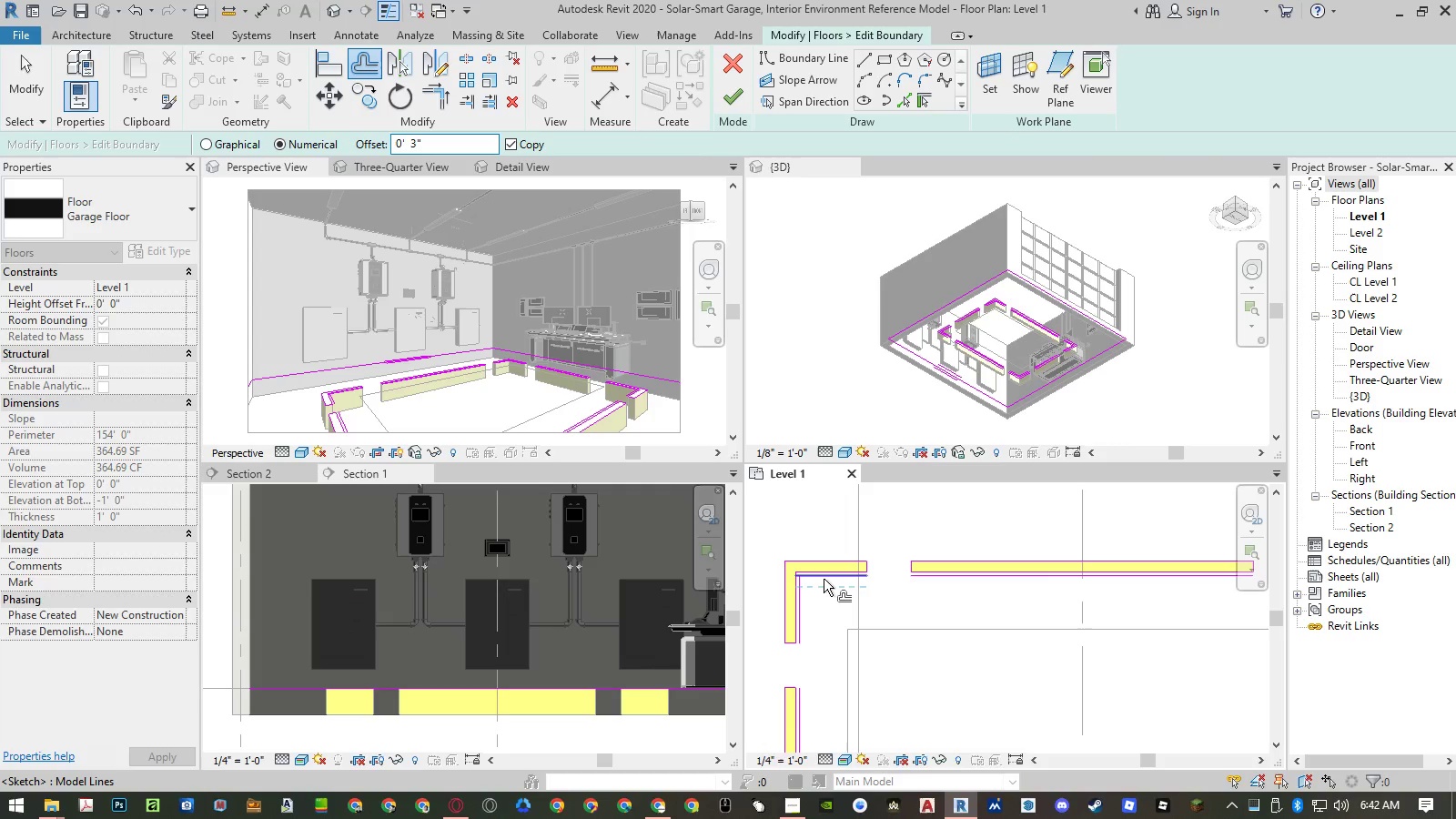 
left_click([824, 579])
 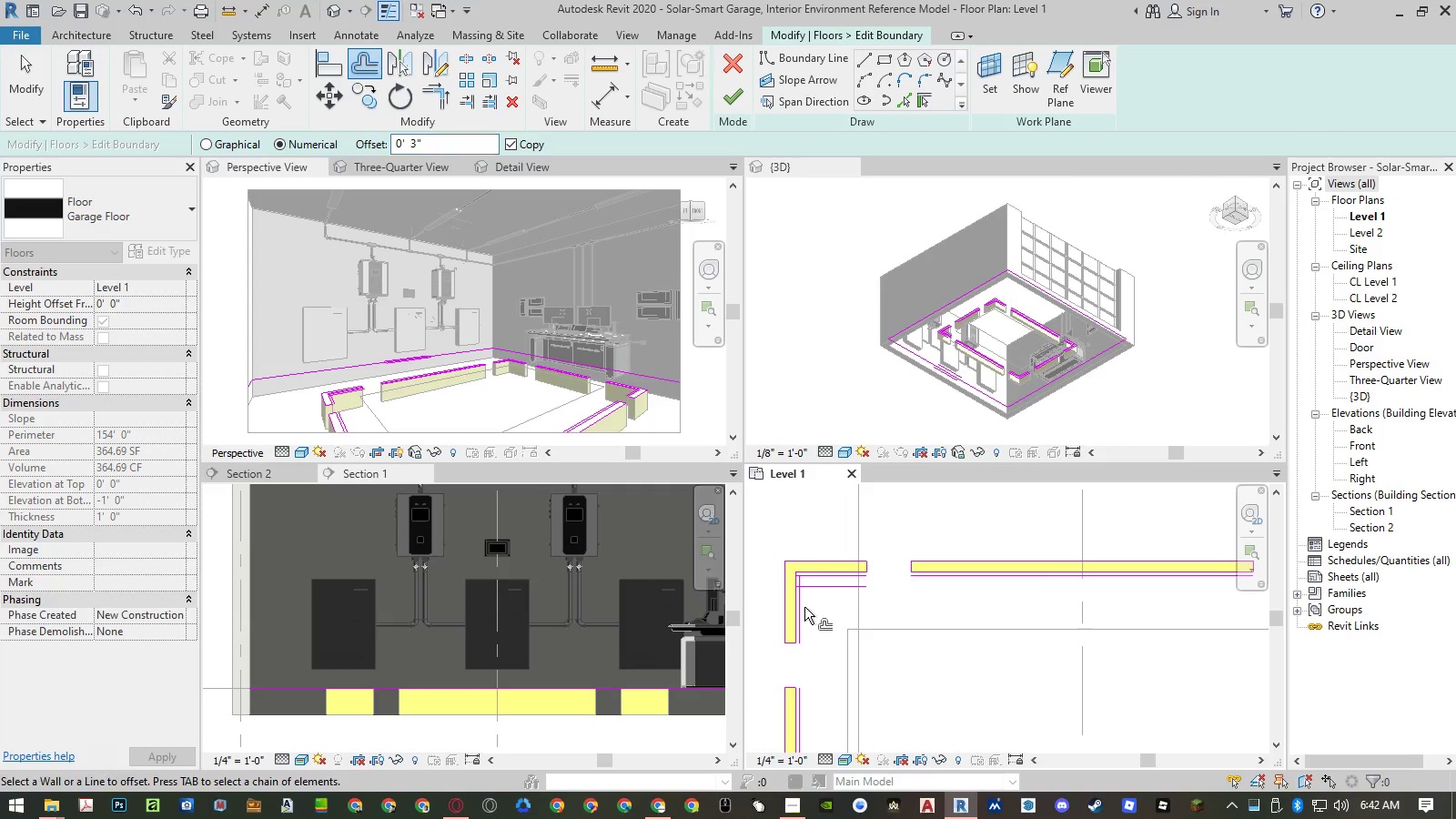 
left_click([804, 608])
 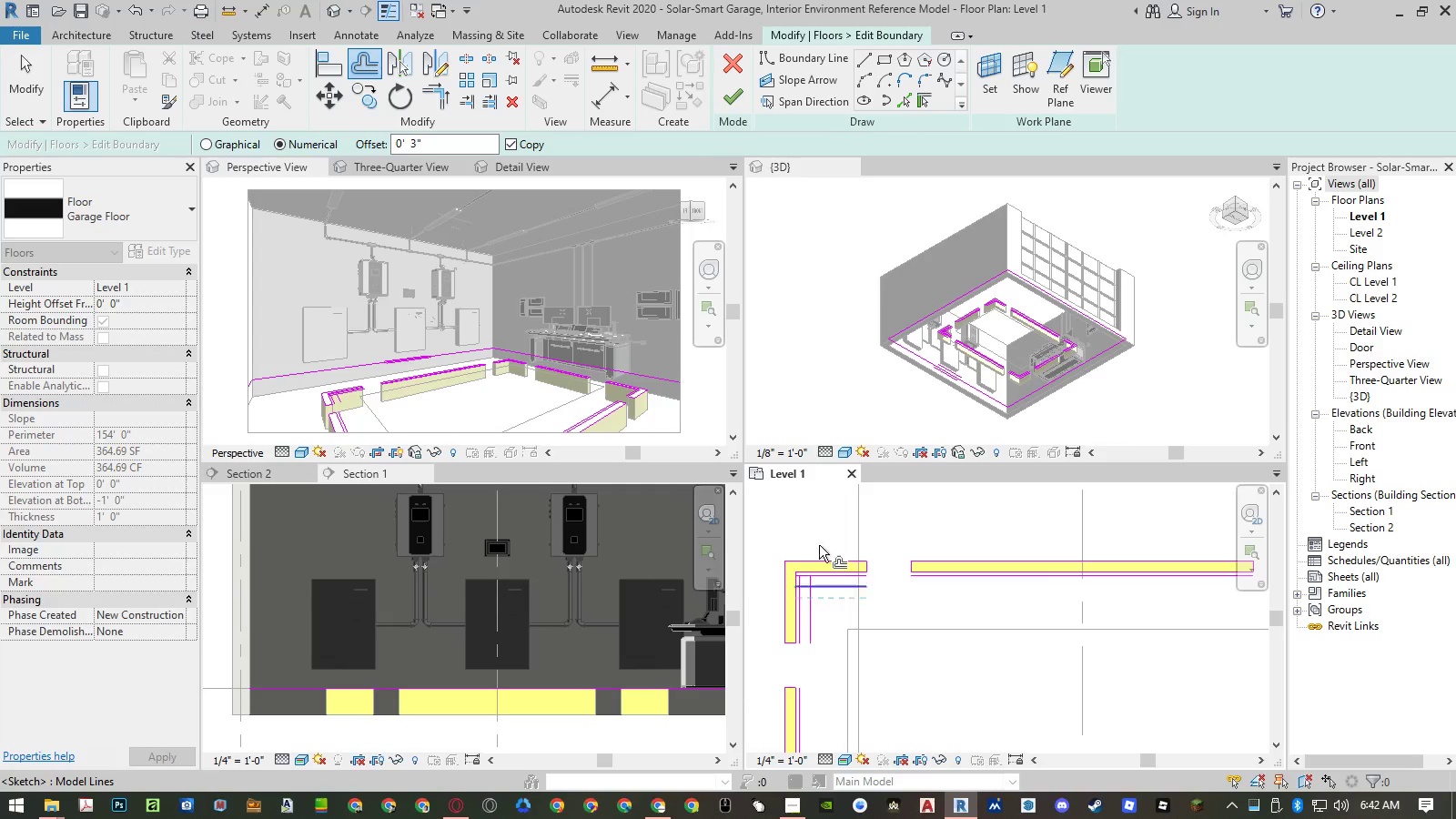 
scroll: coordinate [818, 531], scroll_direction: down, amount: 6.0
 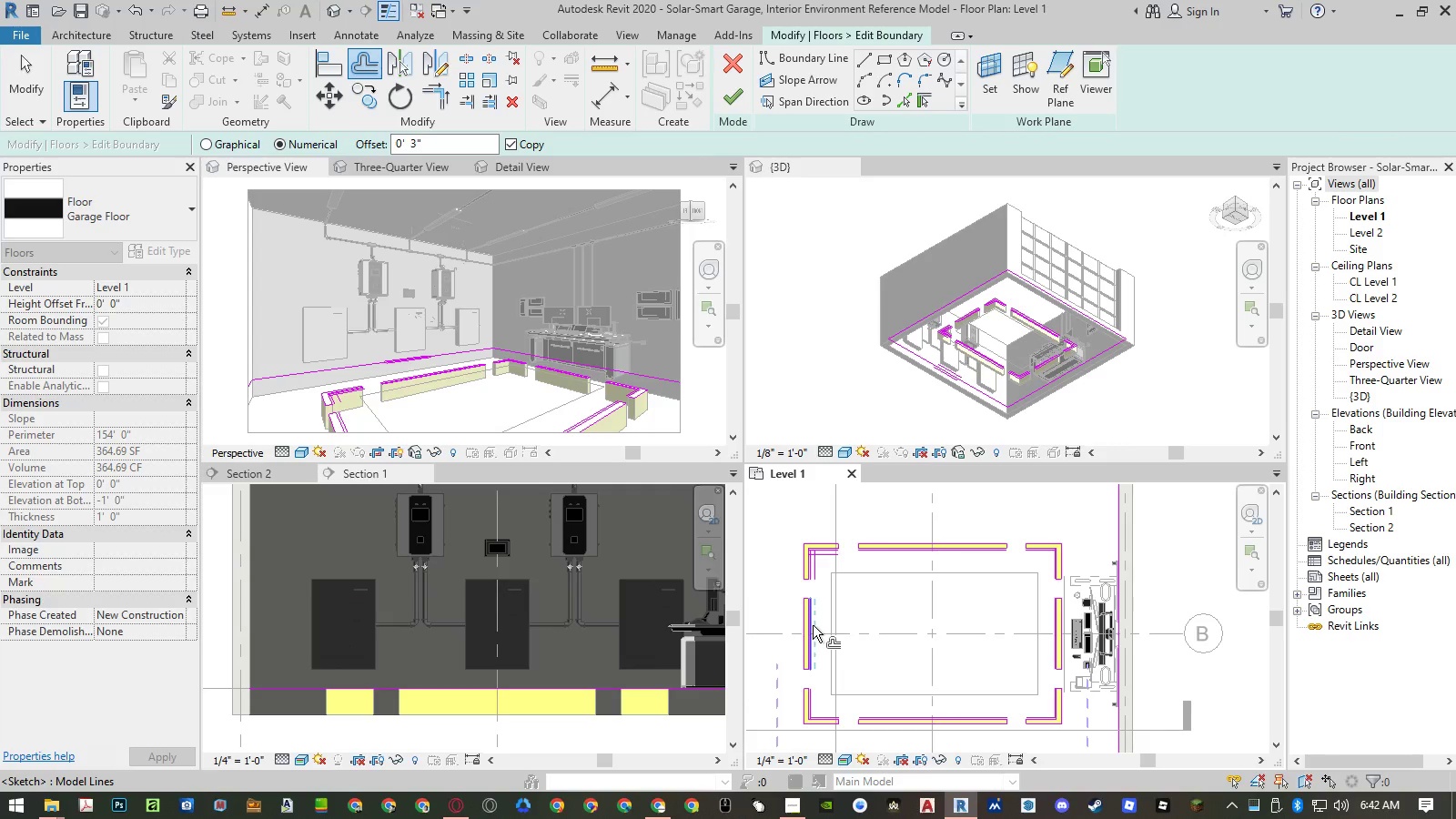 
left_click([813, 625])
 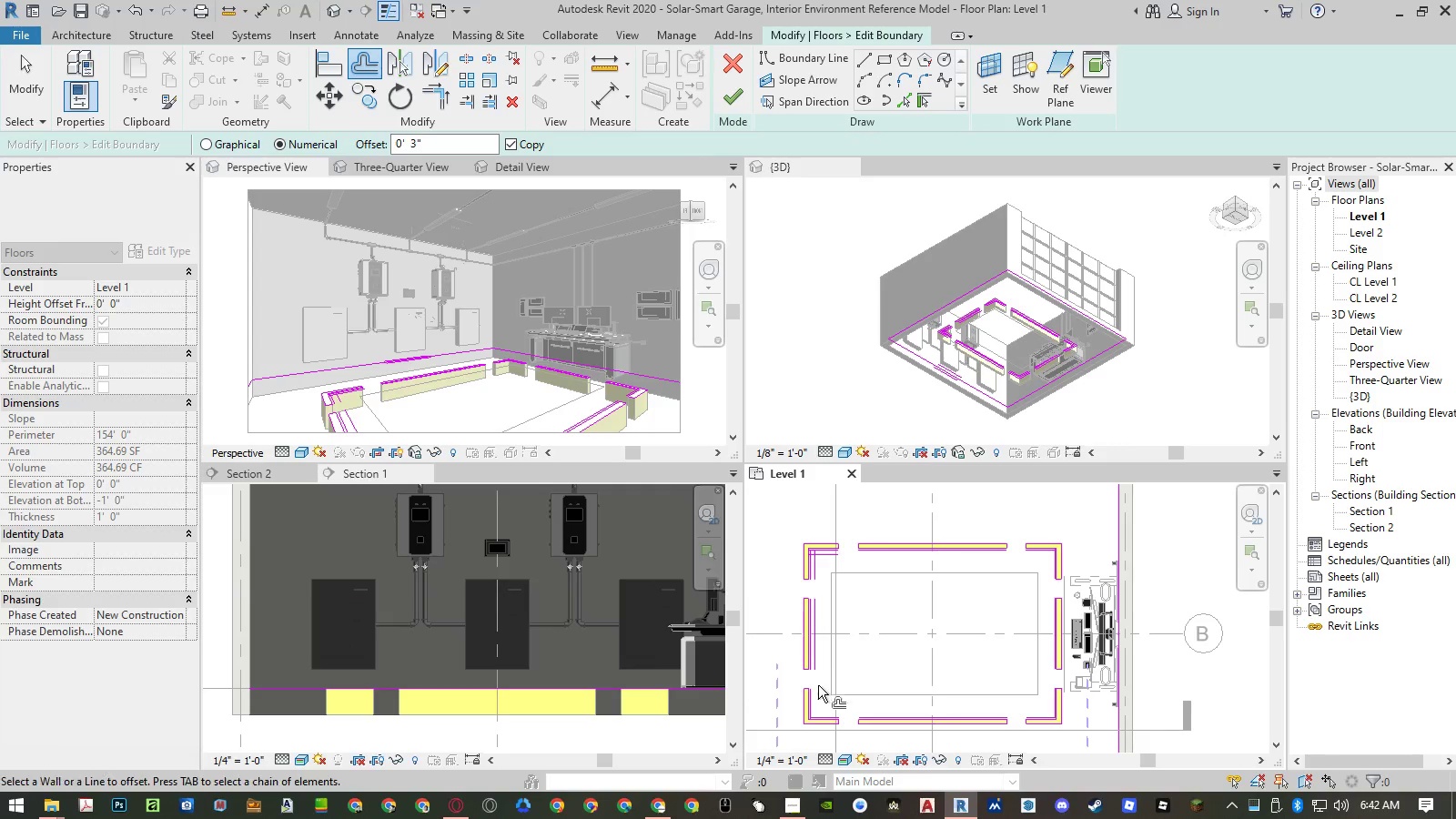 
scroll: coordinate [814, 706], scroll_direction: up, amount: 4.0
 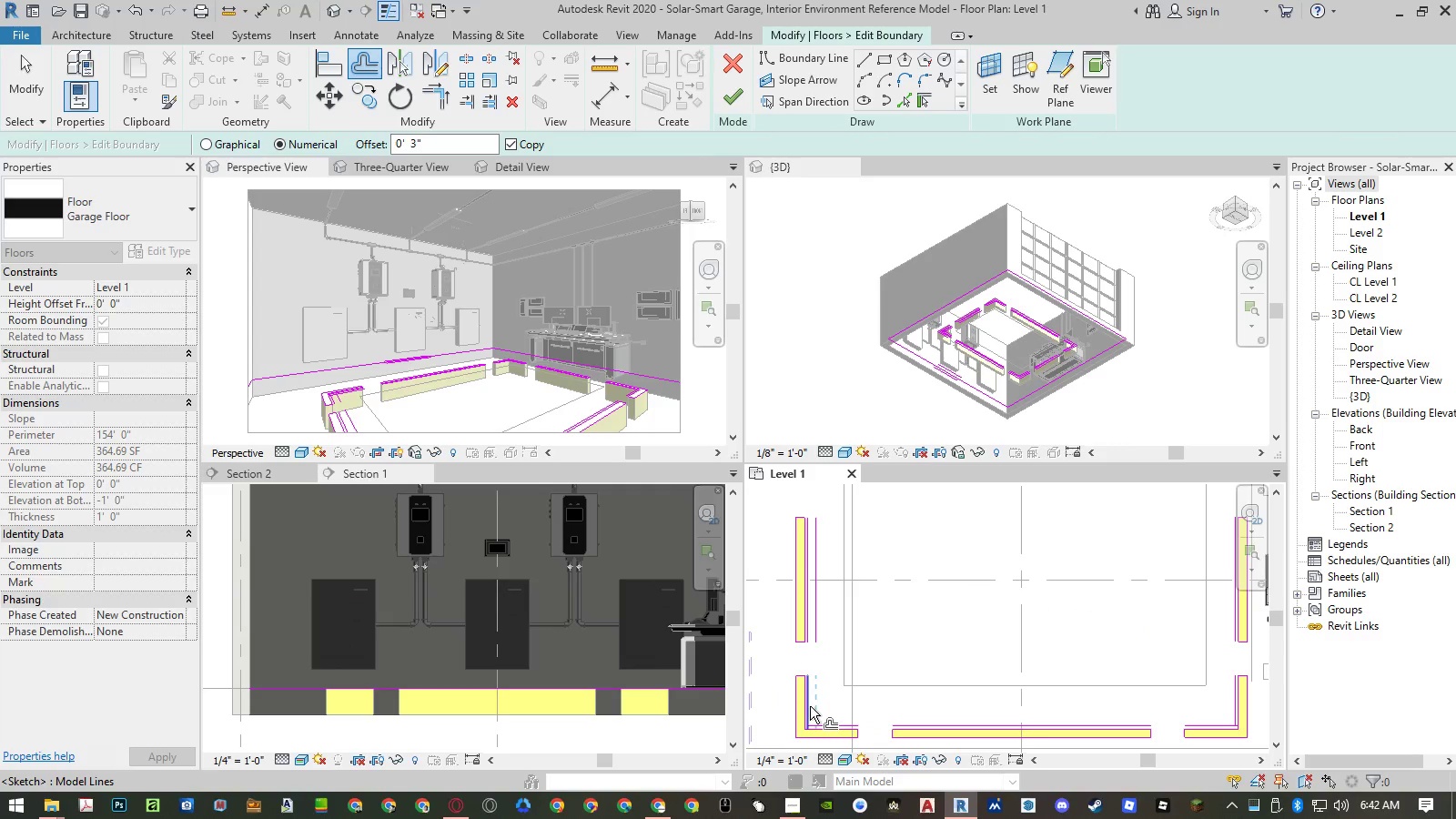 
left_click([810, 706])
 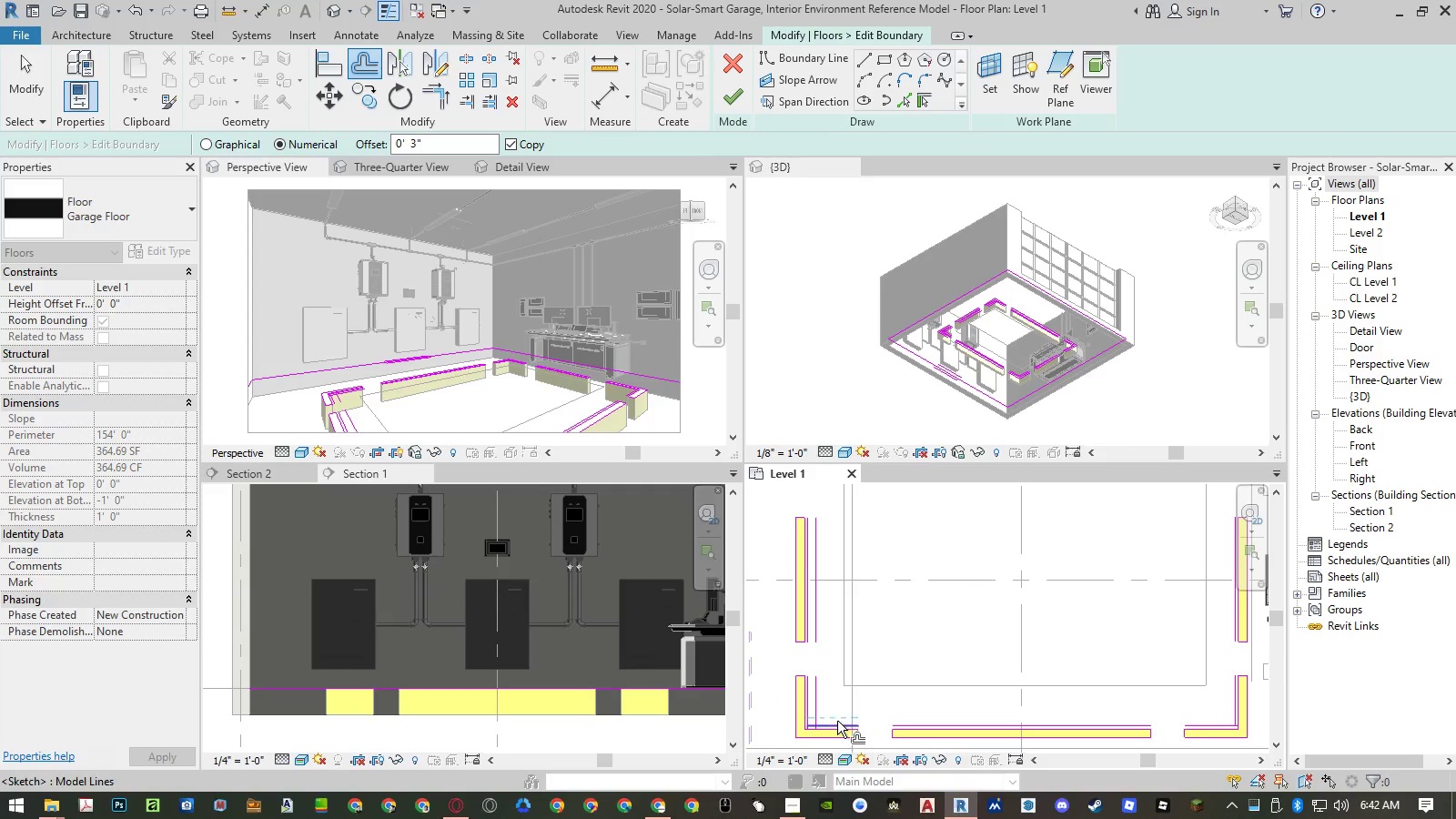 
left_click([837, 722])
 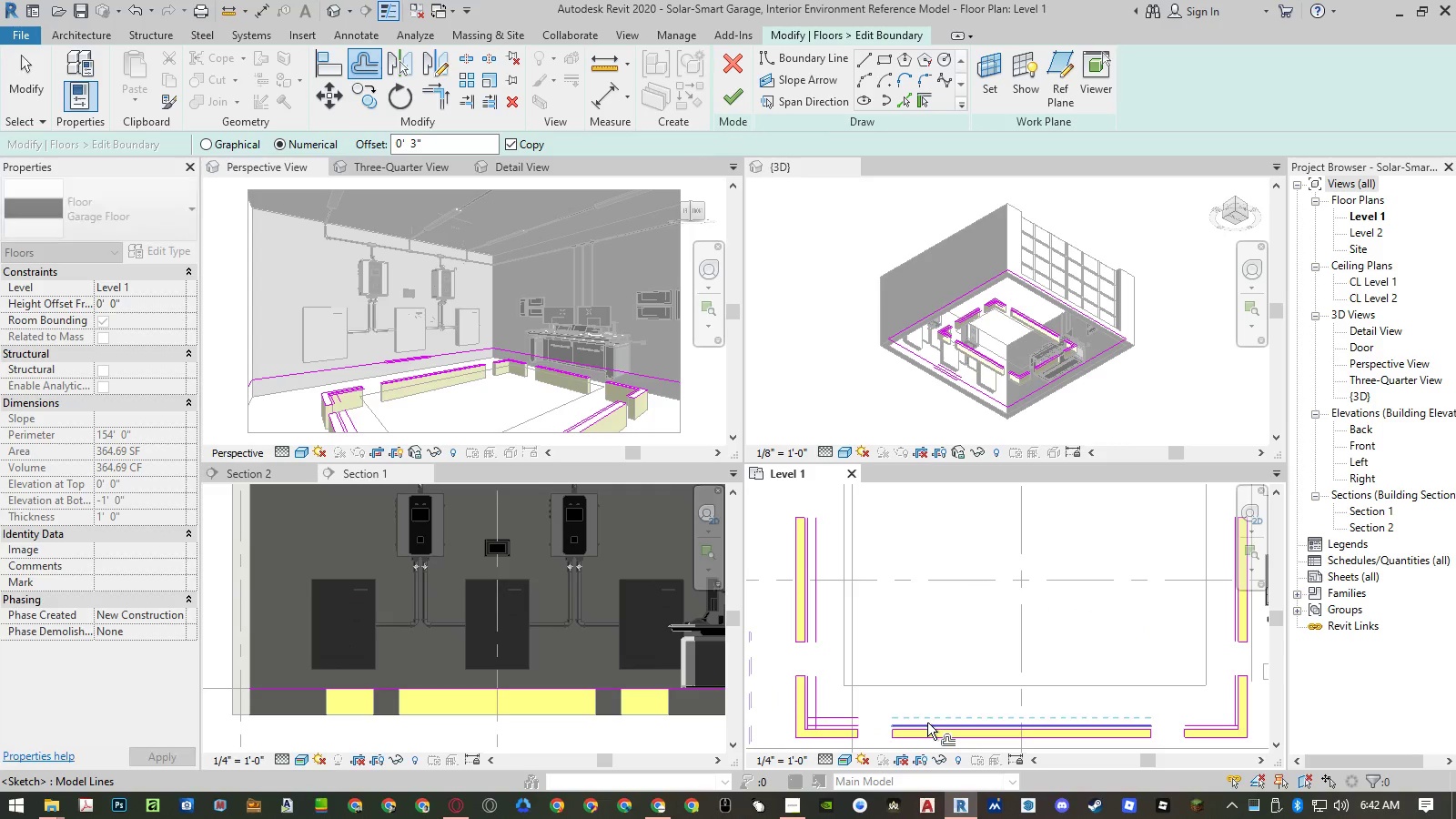 
left_click([927, 723])
 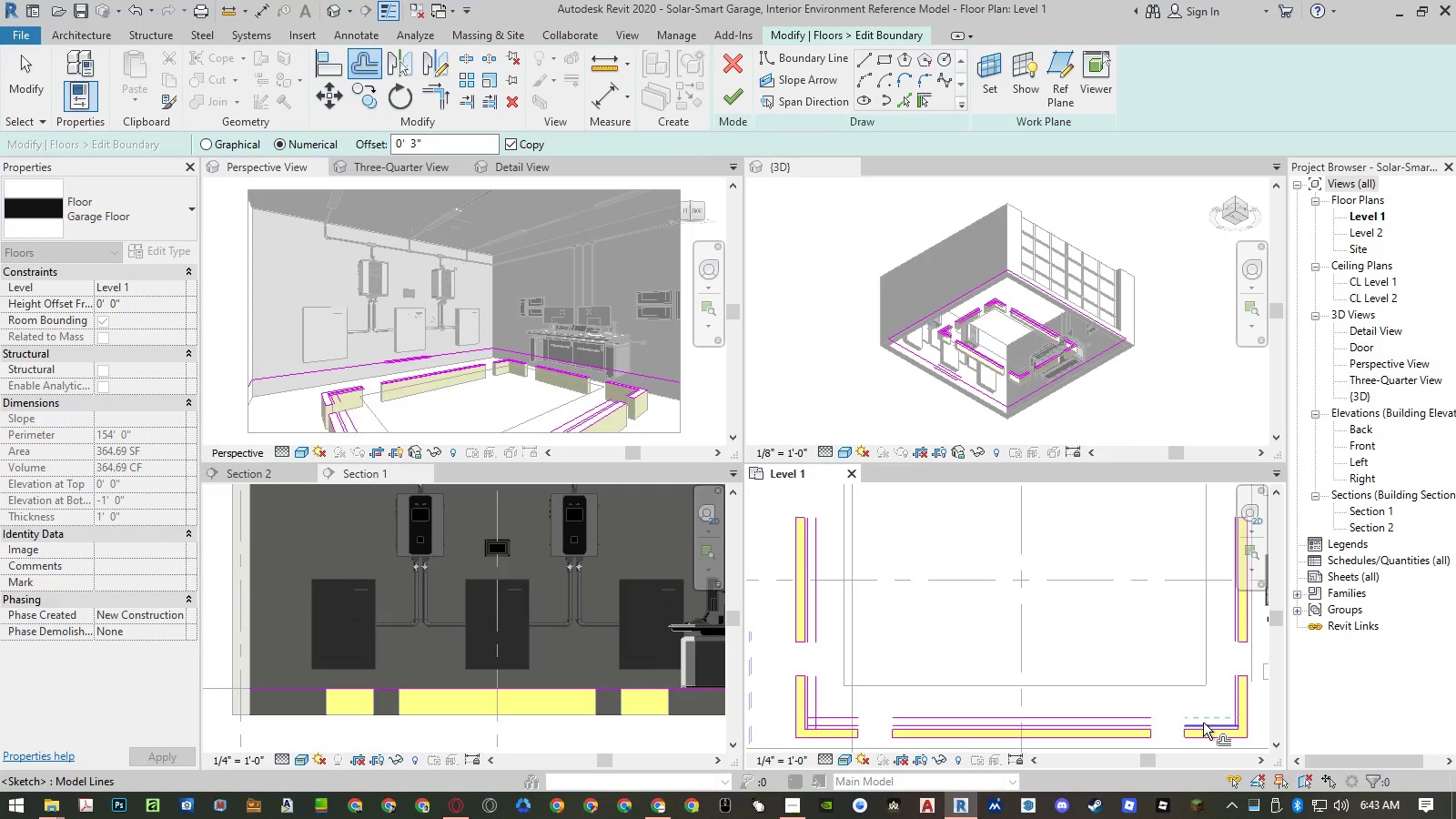 
left_click([1203, 723])
 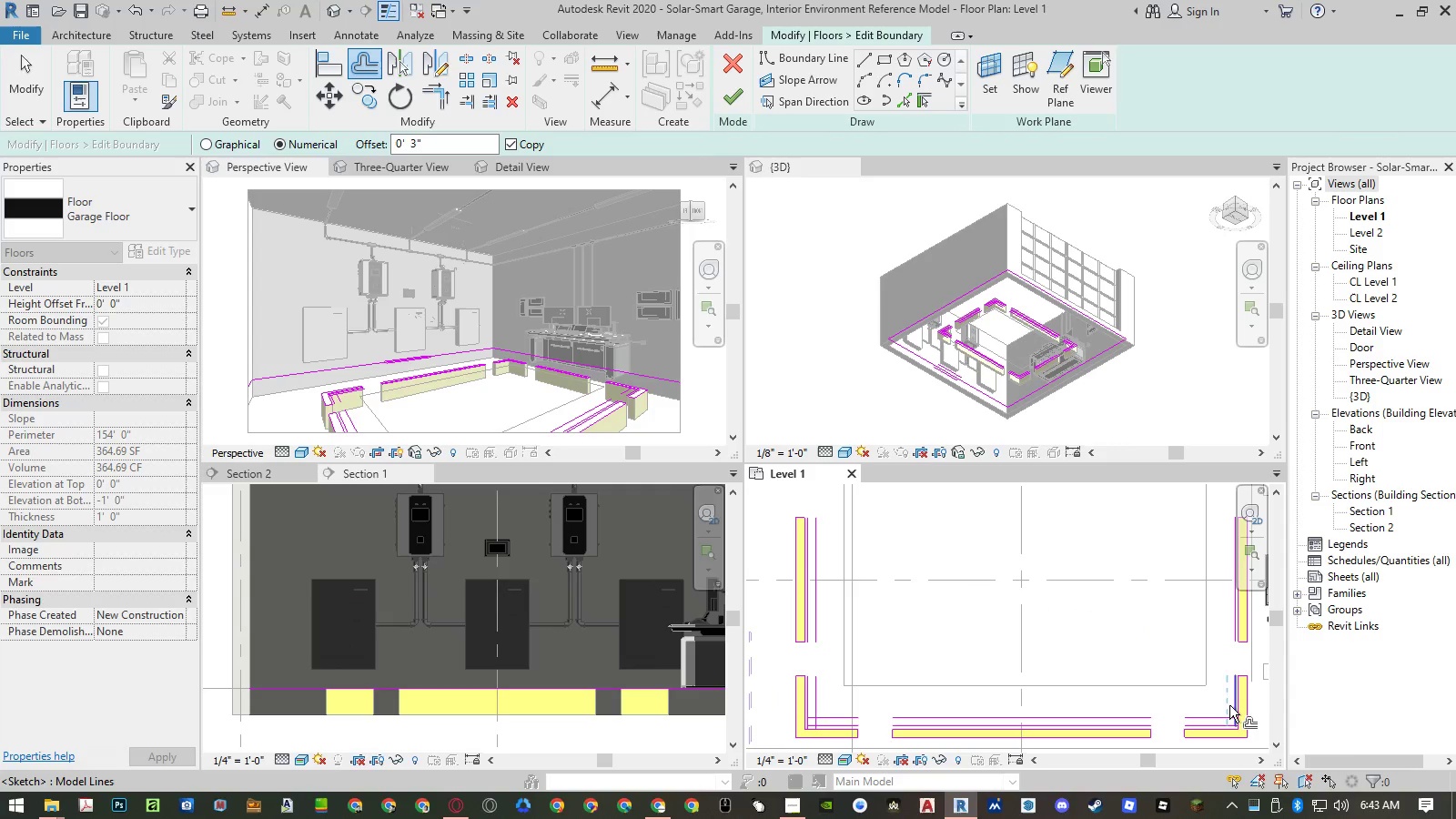 
left_click([1229, 705])
 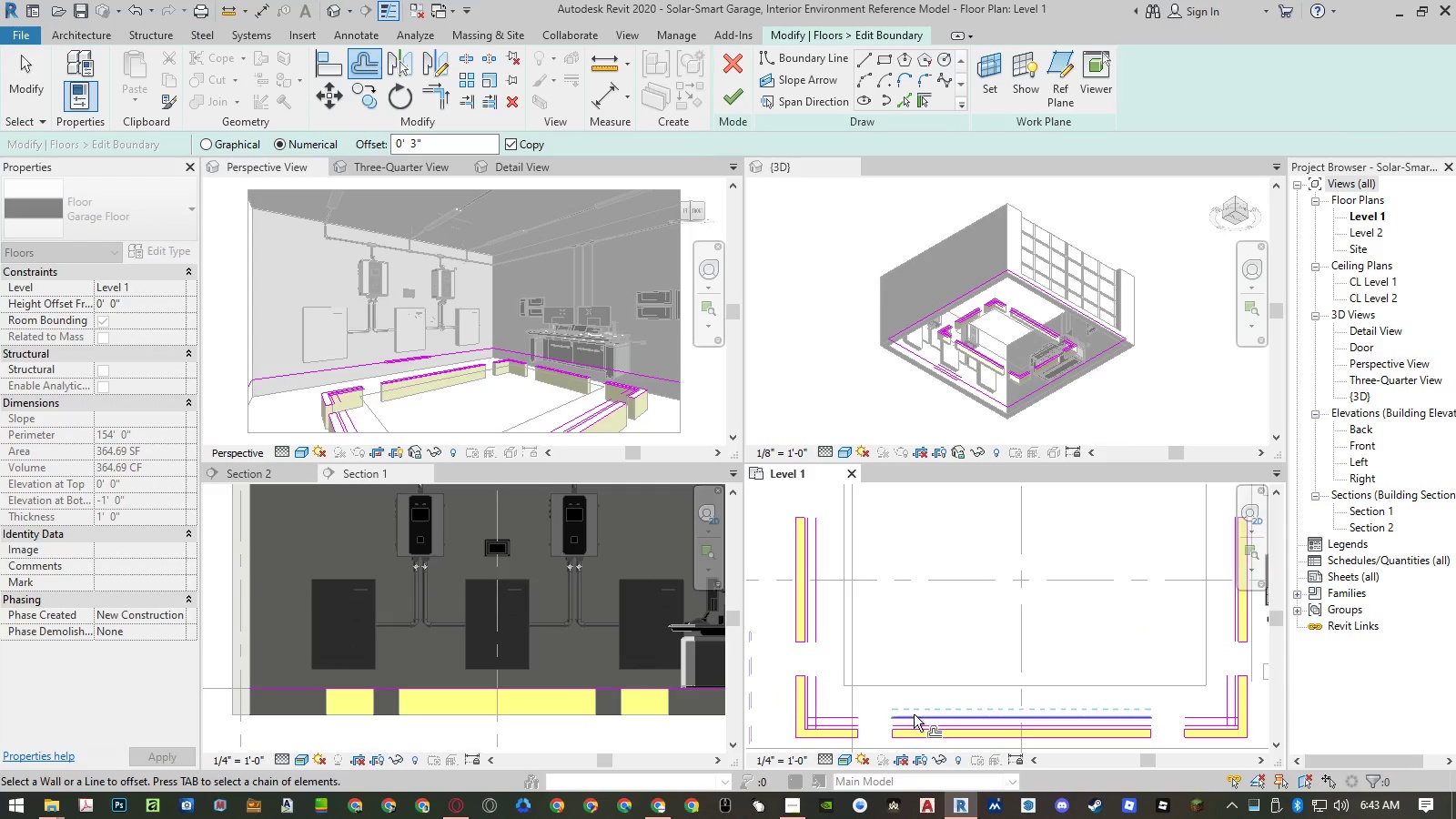 
scroll: coordinate [905, 716], scroll_direction: down, amount: 3.0
 